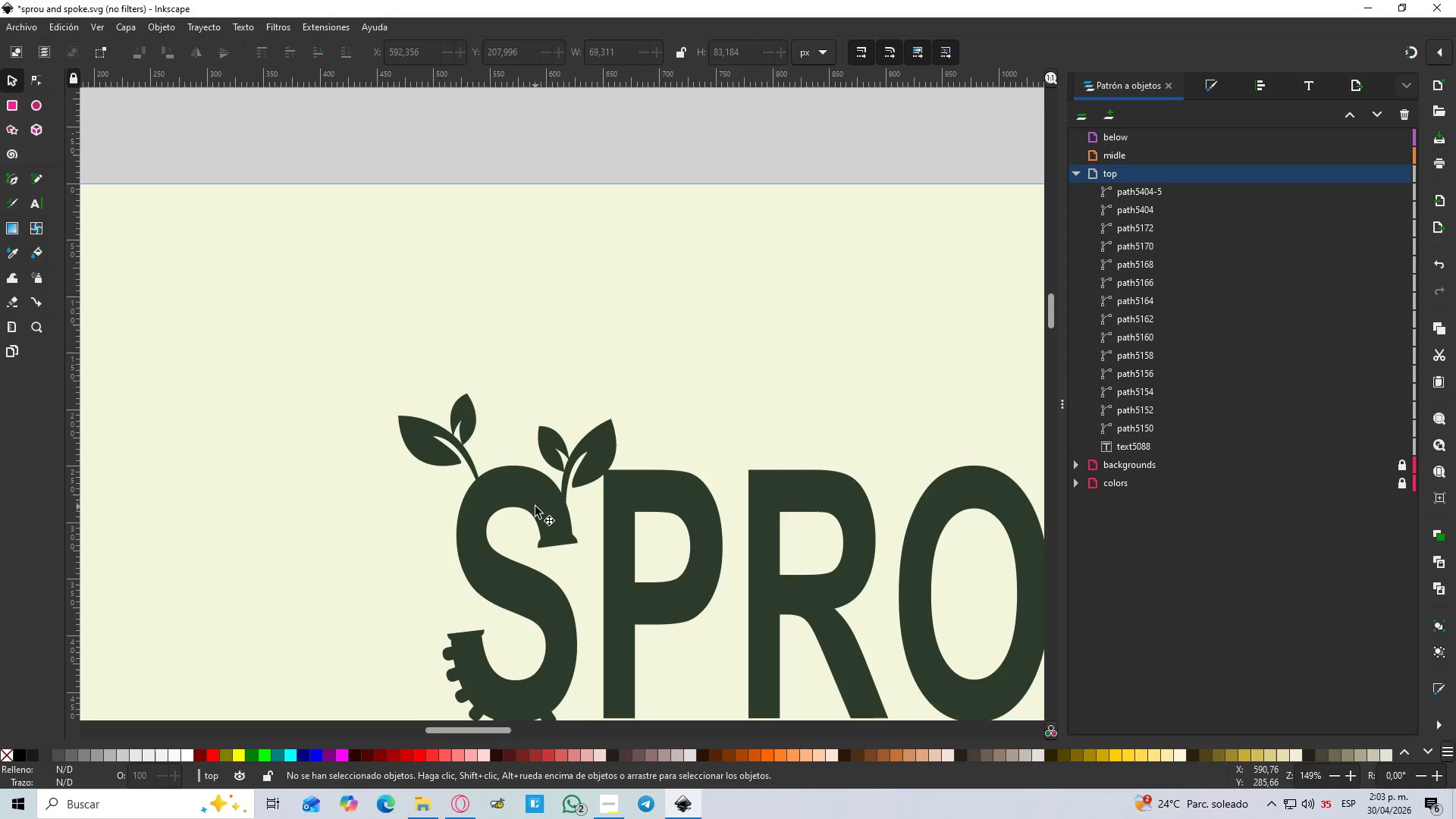 
hold_key(key=ShiftLeft, duration=0.44)
scroll: coordinate [542, 497], scroll_direction: up, amount: 2.0
 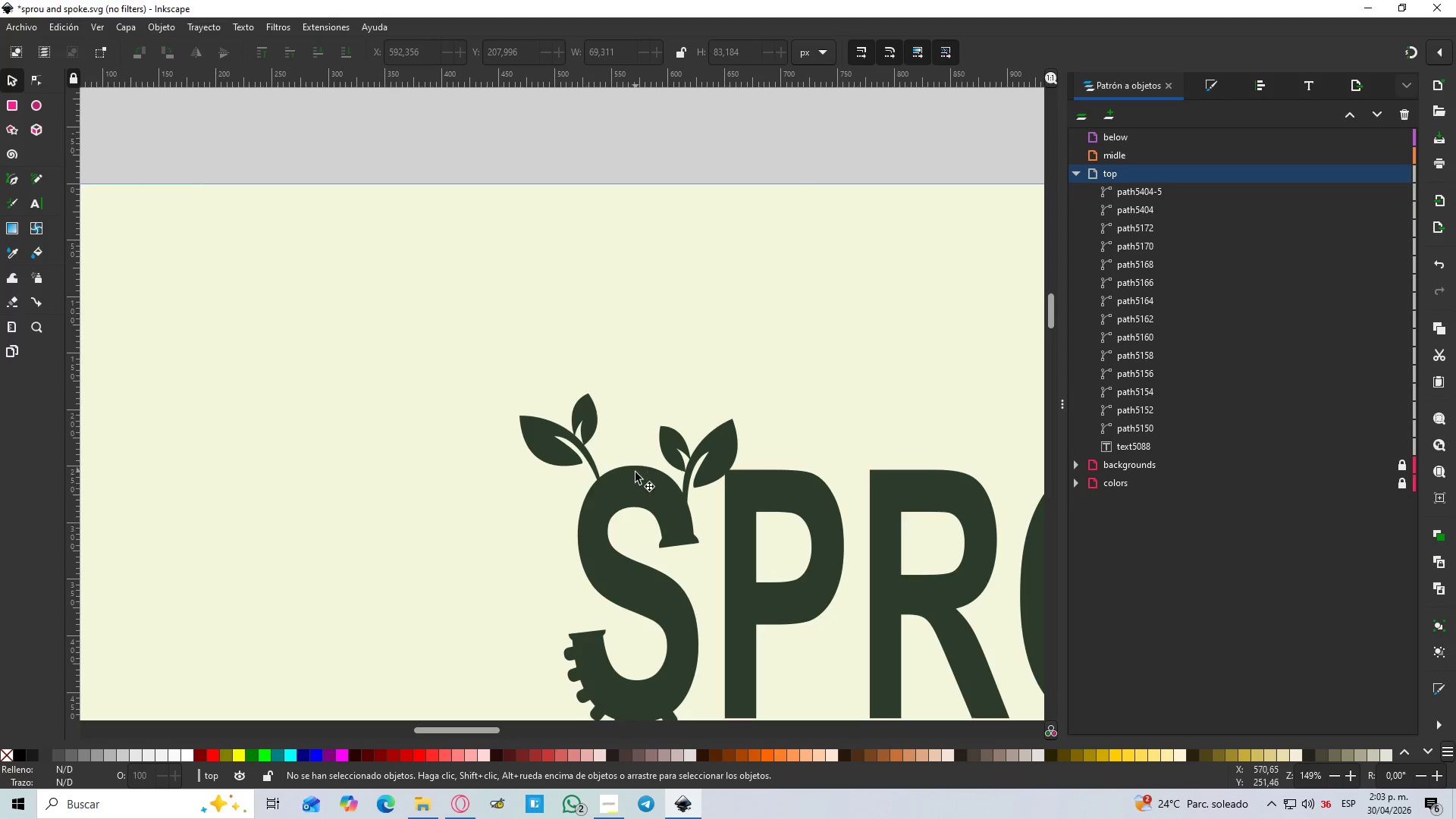 
hold_key(key=ControlLeft, duration=0.33)
 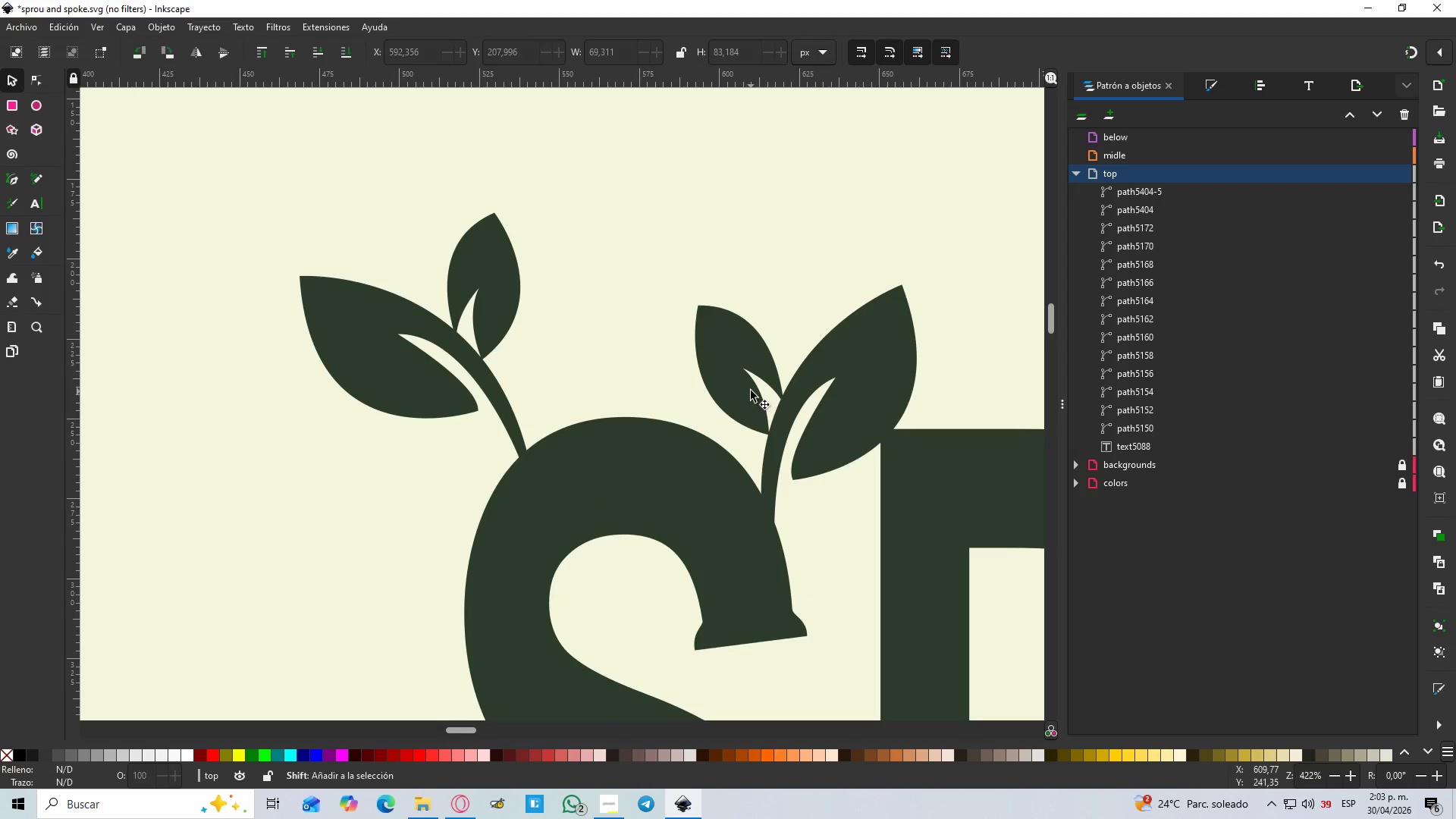 
left_click([751, 391])
 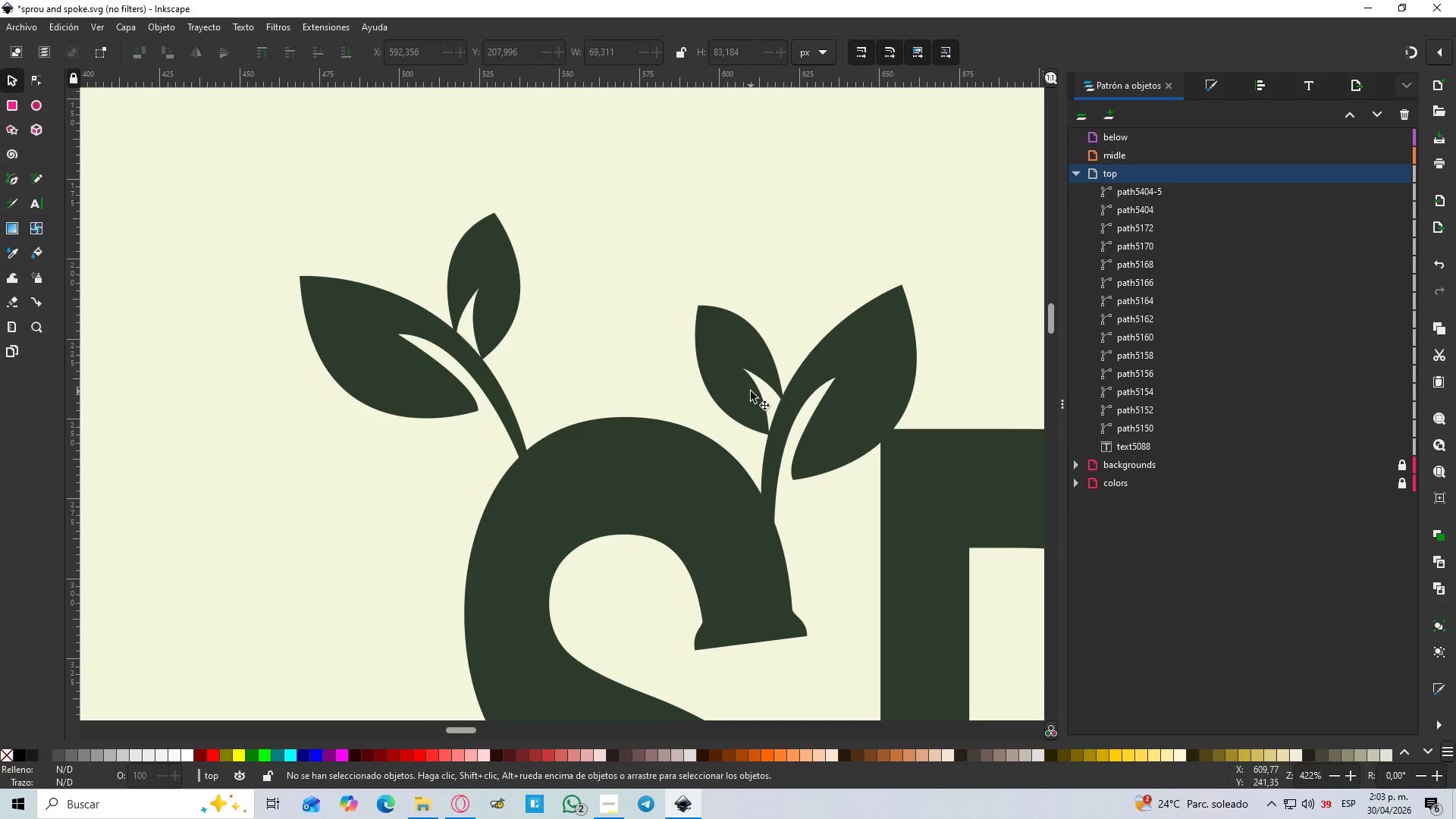 
hold_key(key=ShiftLeft, duration=1.45)
 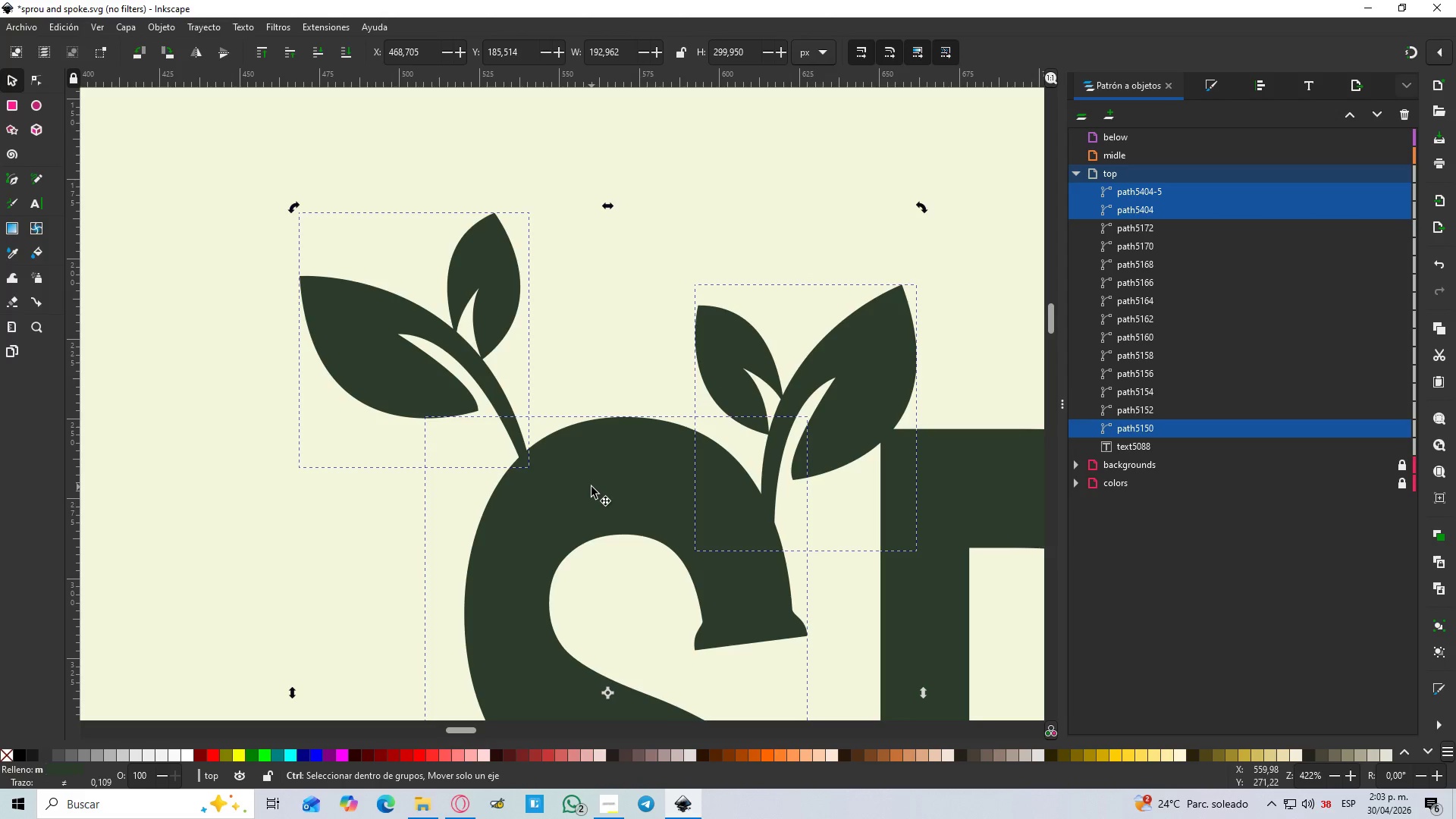 
scroll: coordinate [630, 486], scroll_direction: up, amount: 3.0
 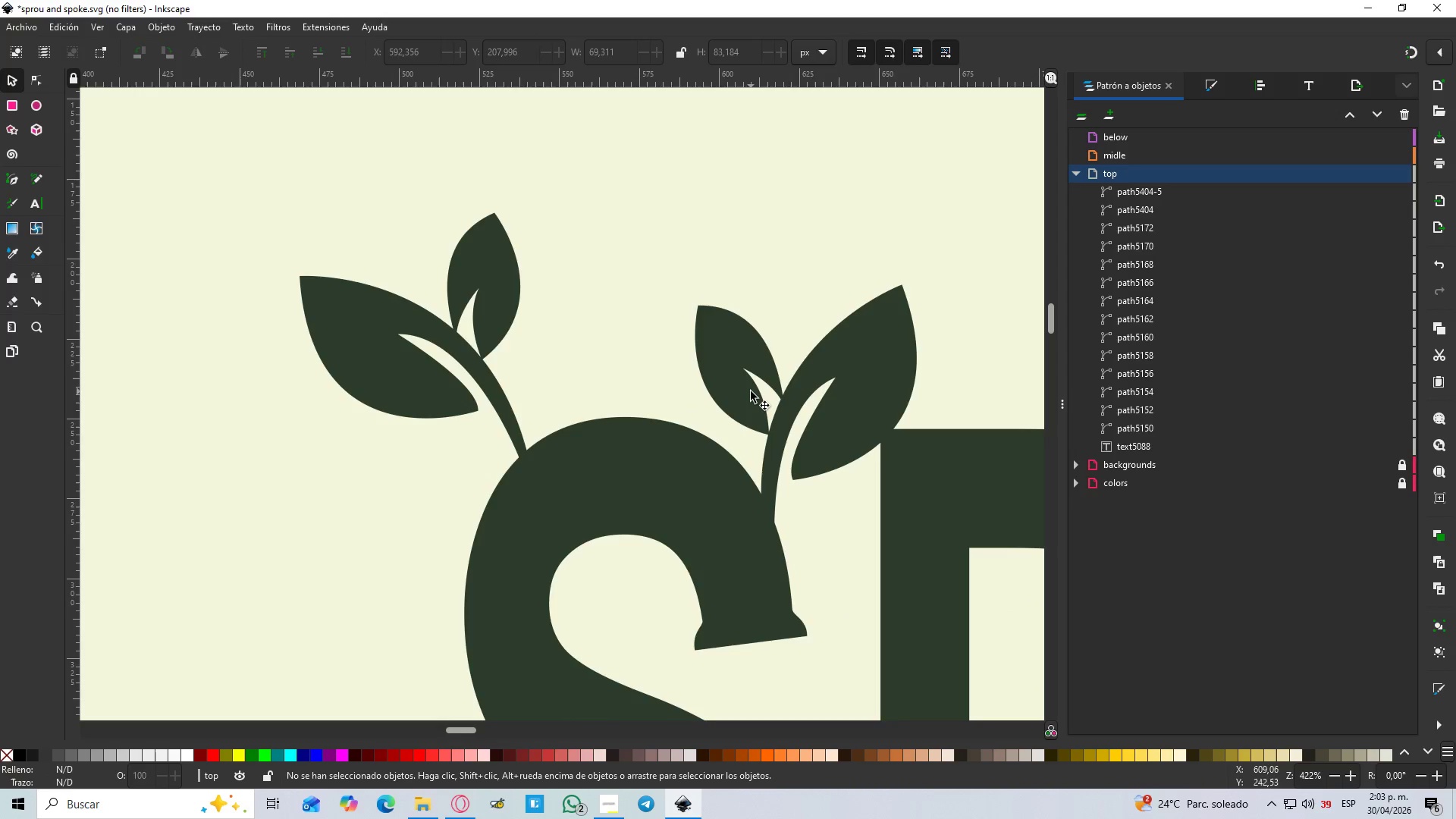 
left_click([428, 317])
 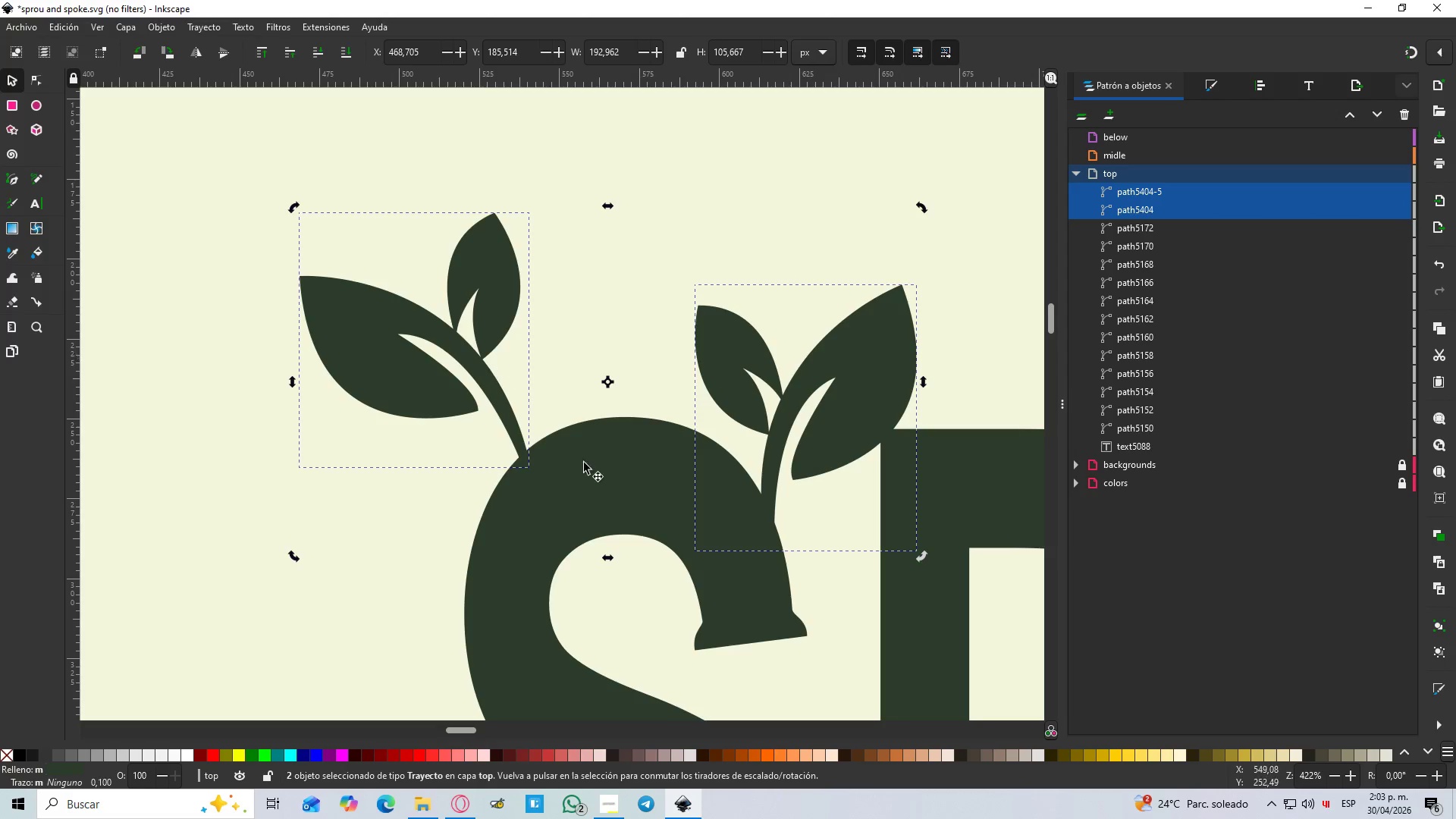 
left_click([601, 487])
 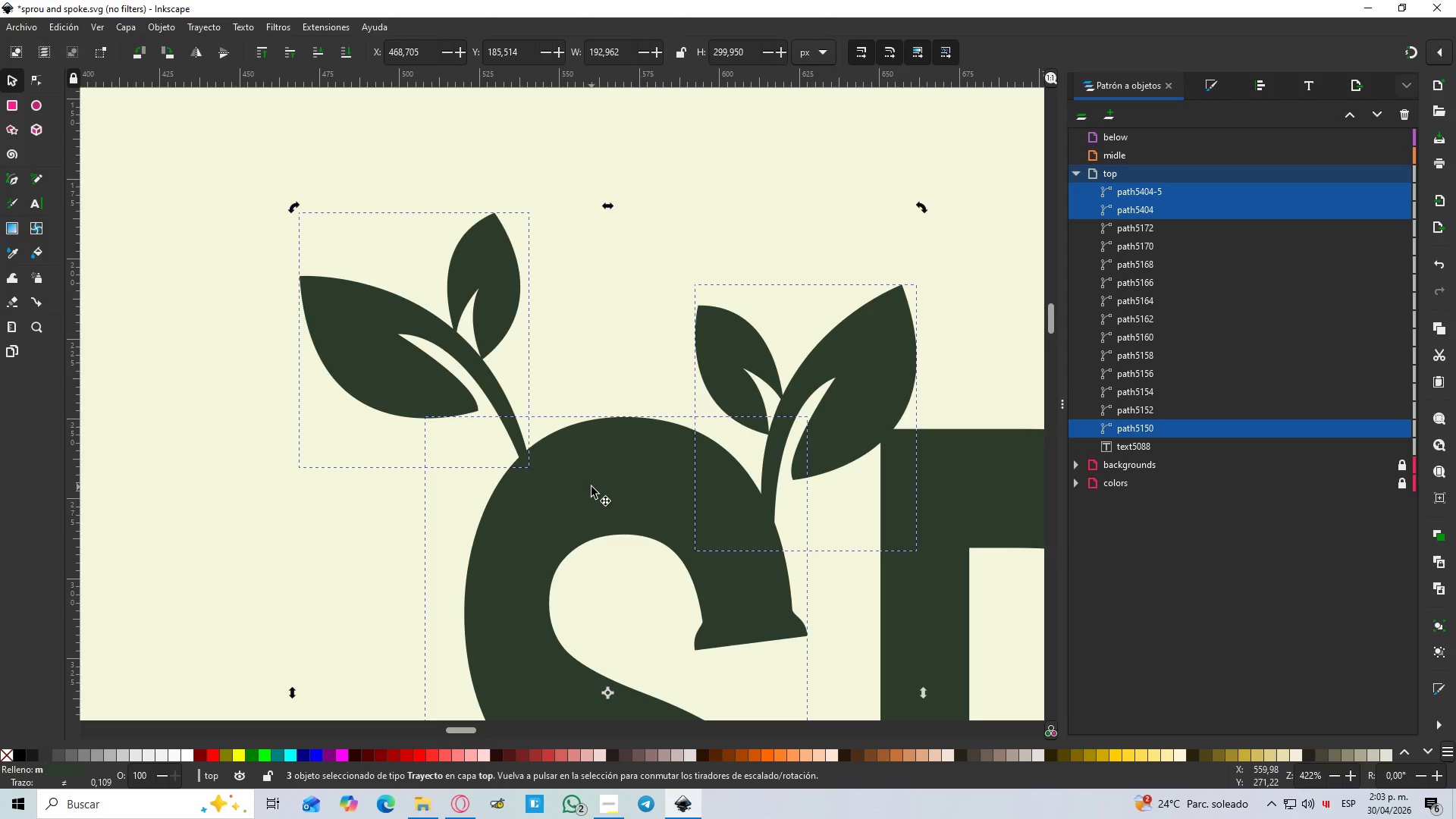 
key(Control+NumpadAdd)
 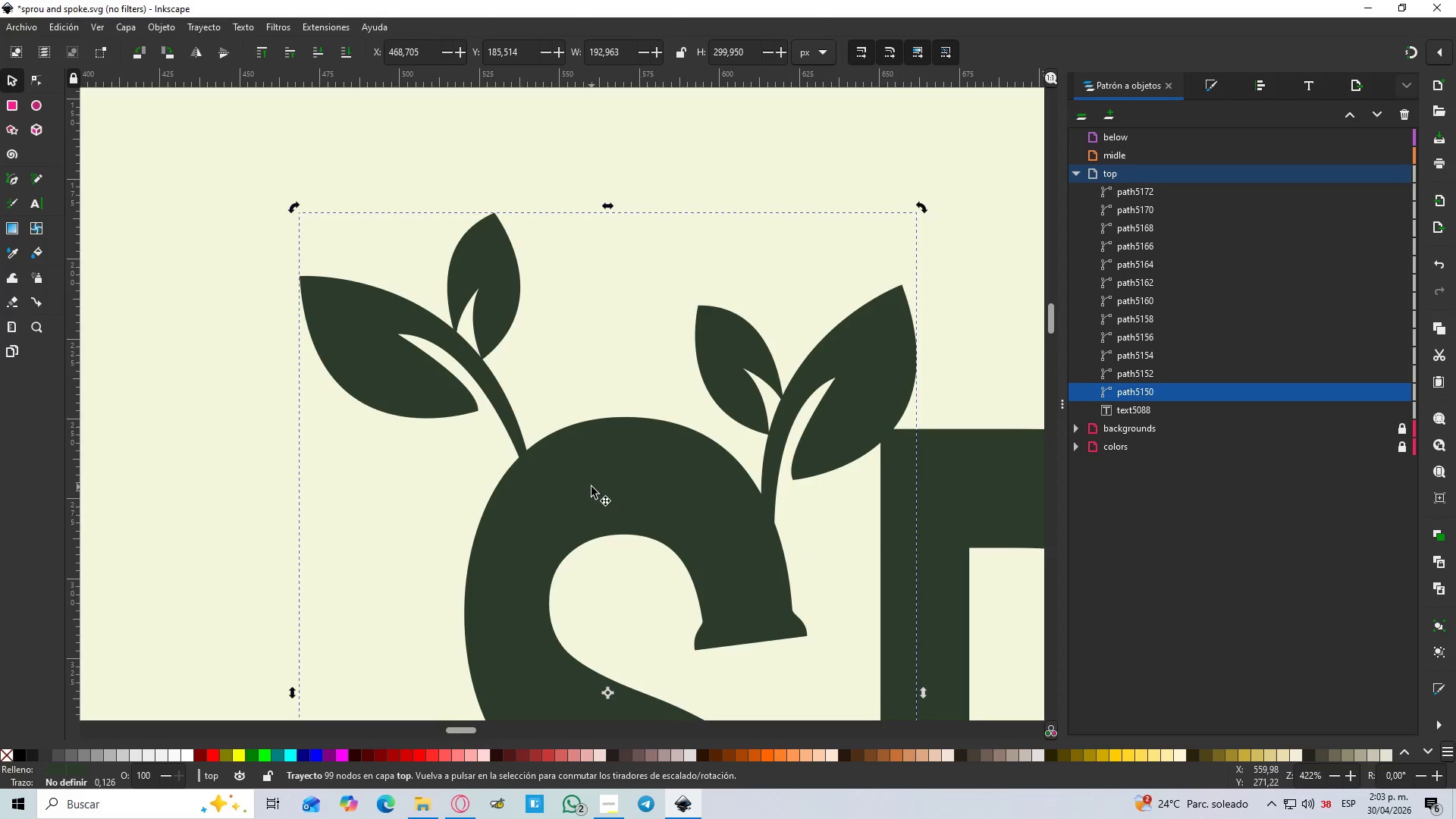 
hold_key(key=ControlLeft, duration=0.52)
scroll: coordinate [629, 510], scroll_direction: down, amount: 5.0
 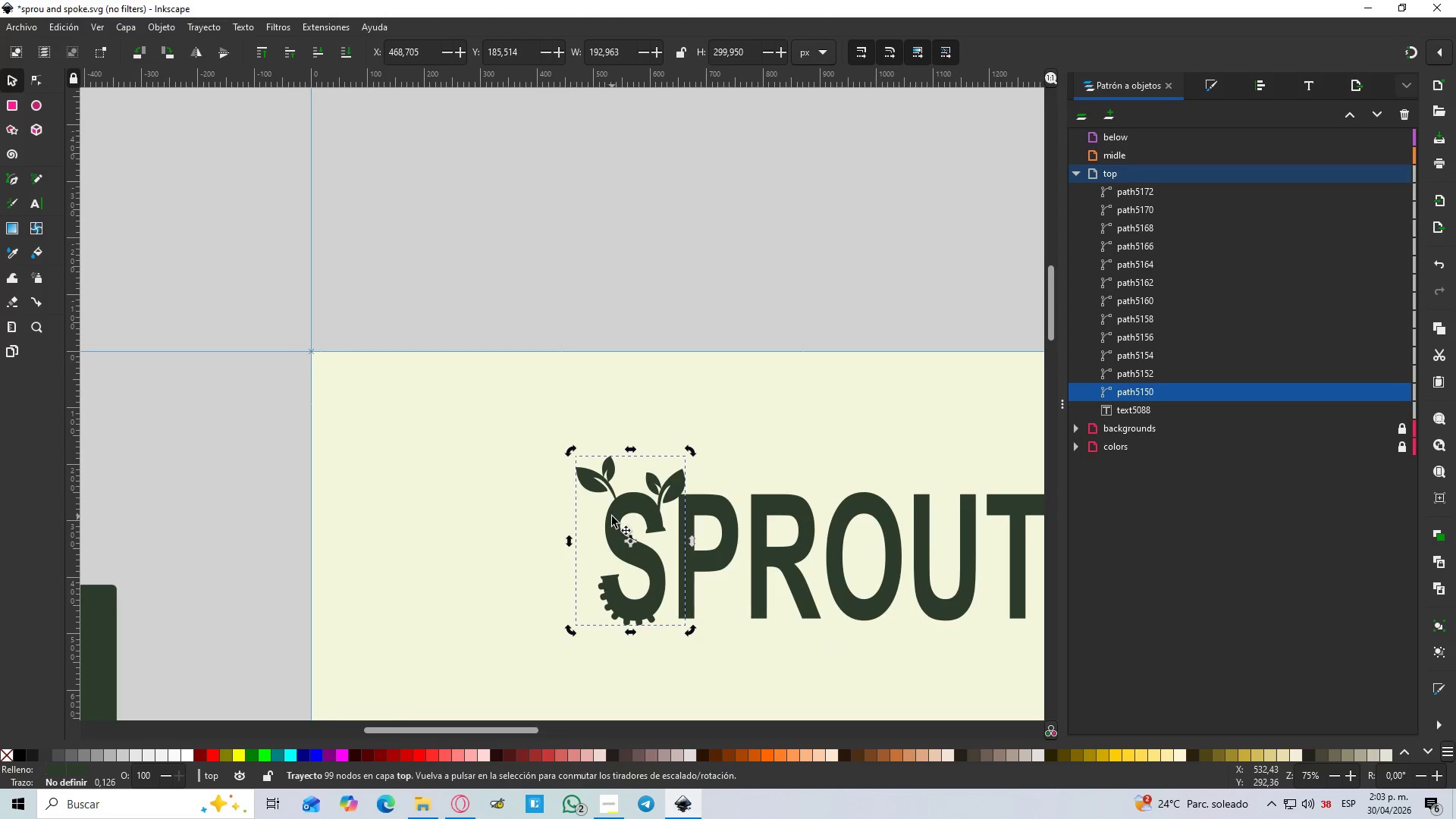 
left_click_drag(start_coordinate=[612, 516], to_coordinate=[512, 517])
 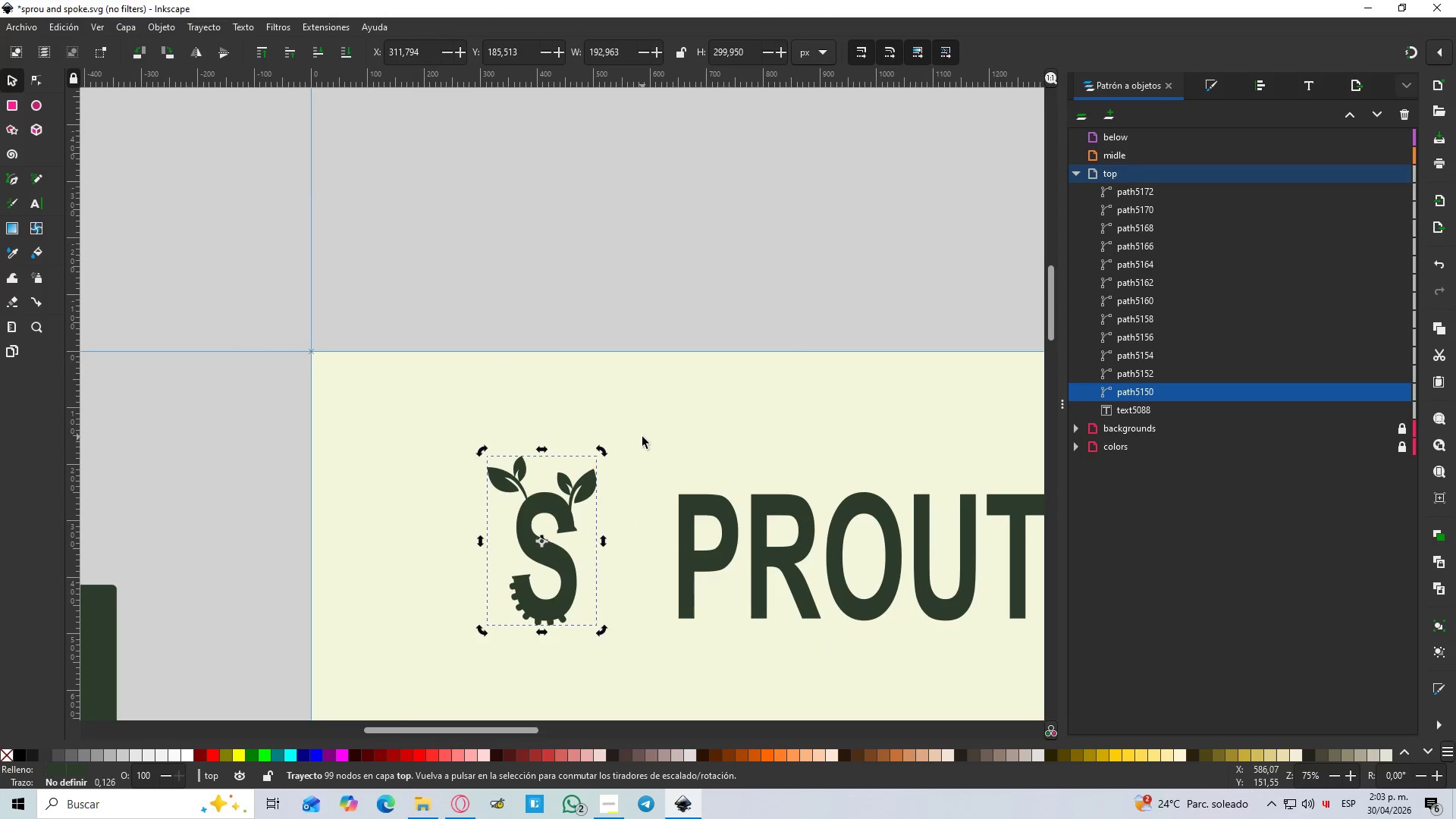 
hold_key(key=ControlLeft, duration=0.67)
 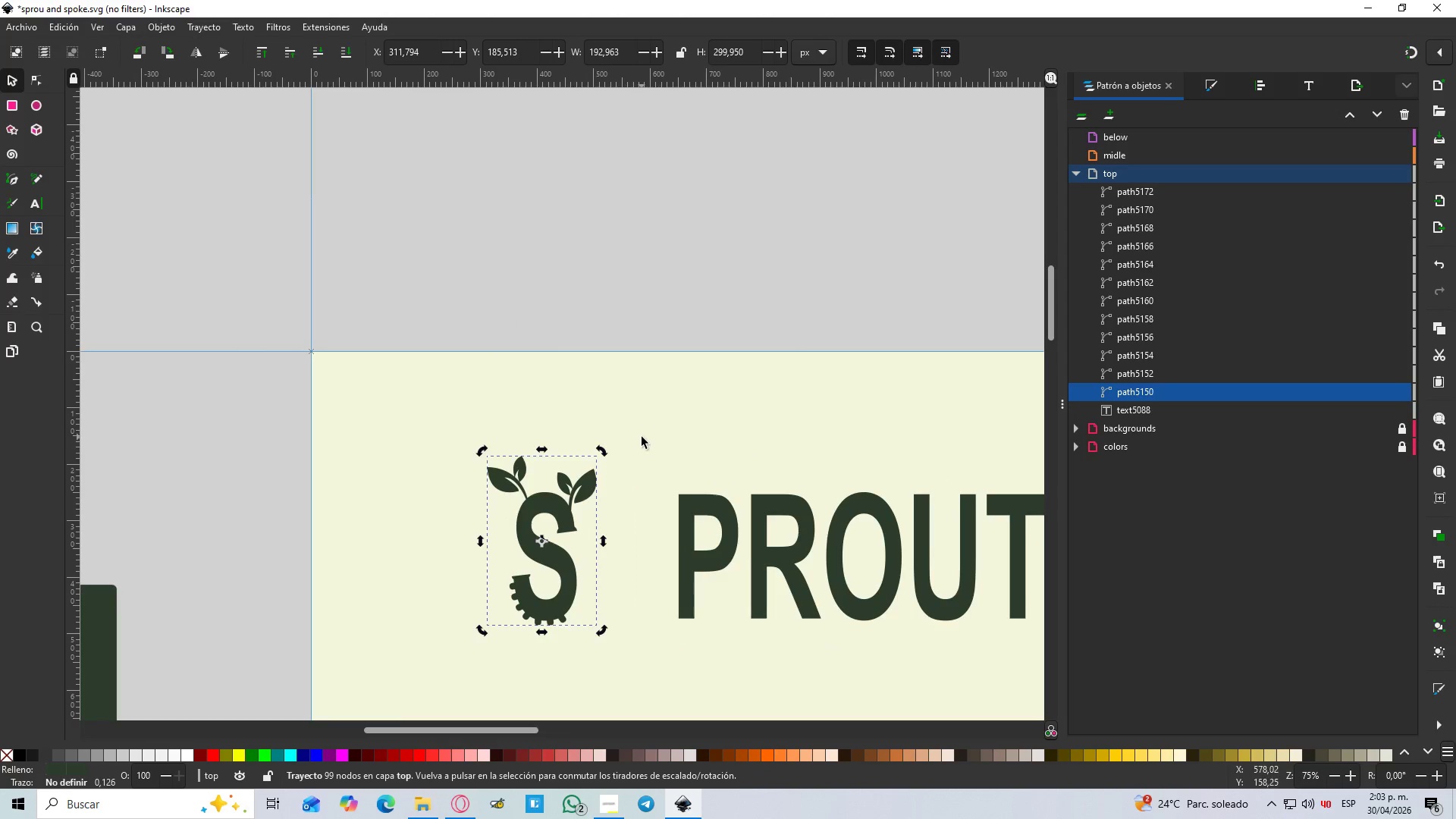 
left_click([642, 437])
 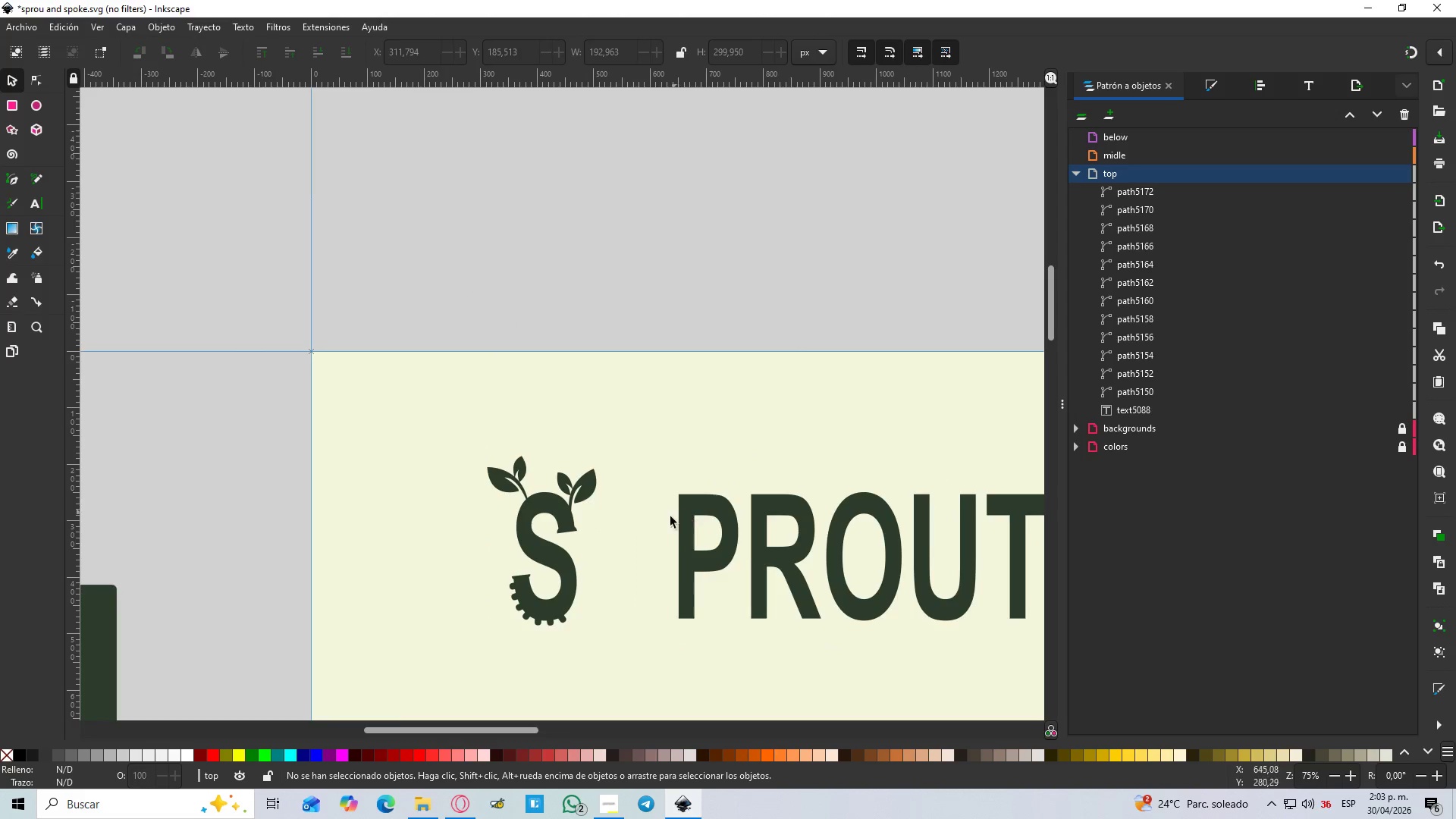 
hold_key(key=ControlLeft, duration=0.5)
 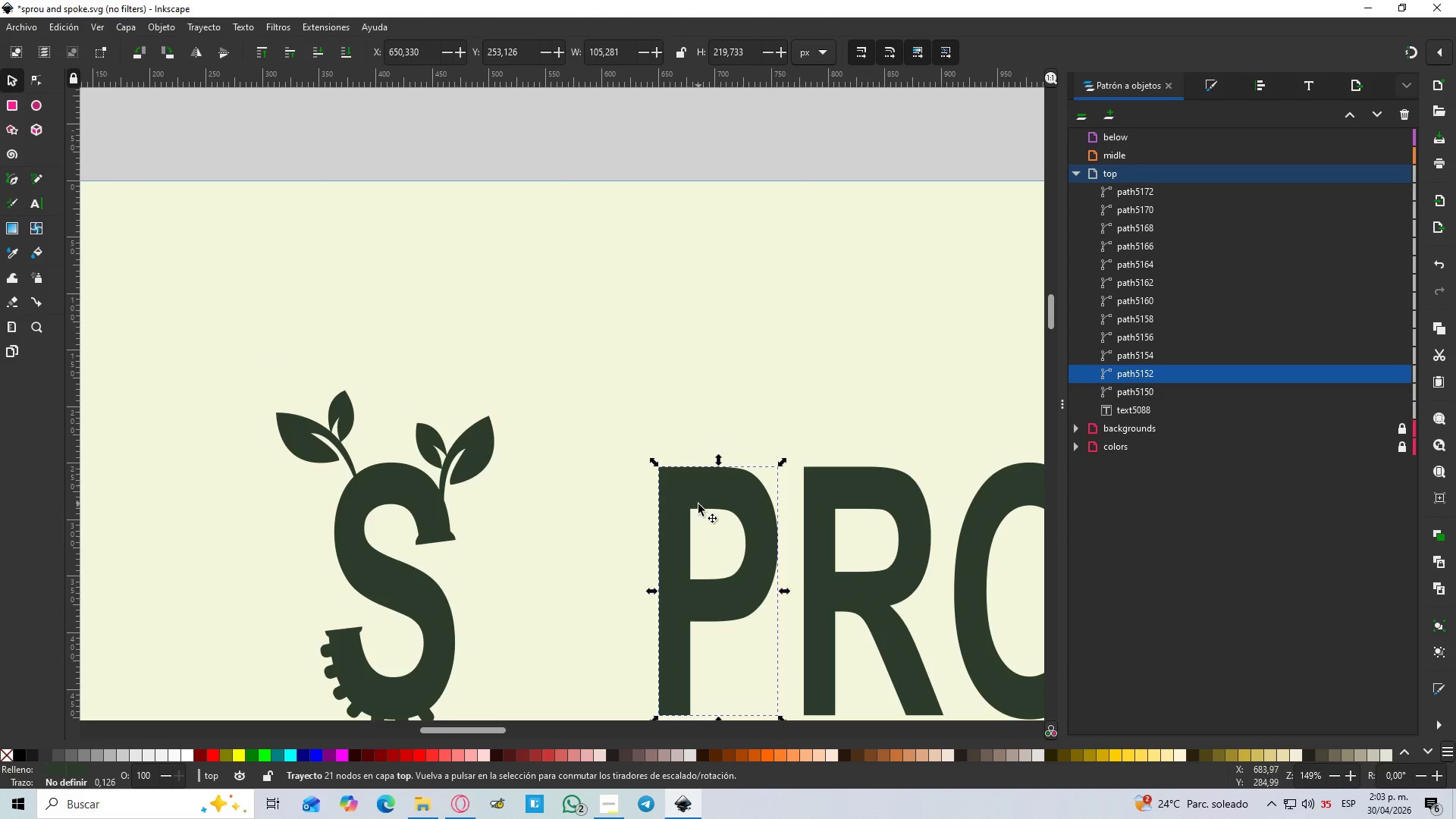 
left_click([671, 485])
 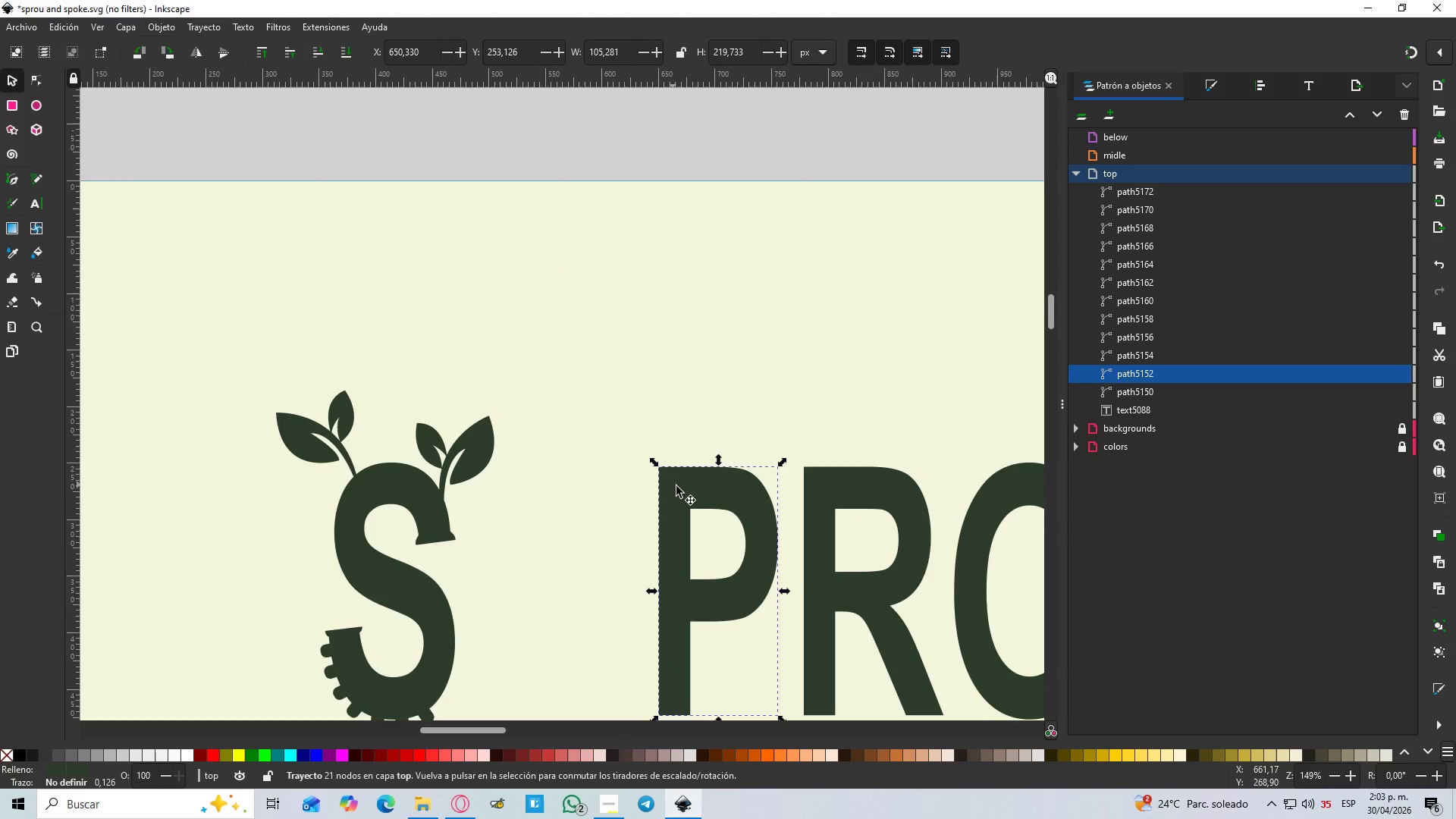 
scroll: coordinate [698, 521], scroll_direction: up, amount: 2.0
 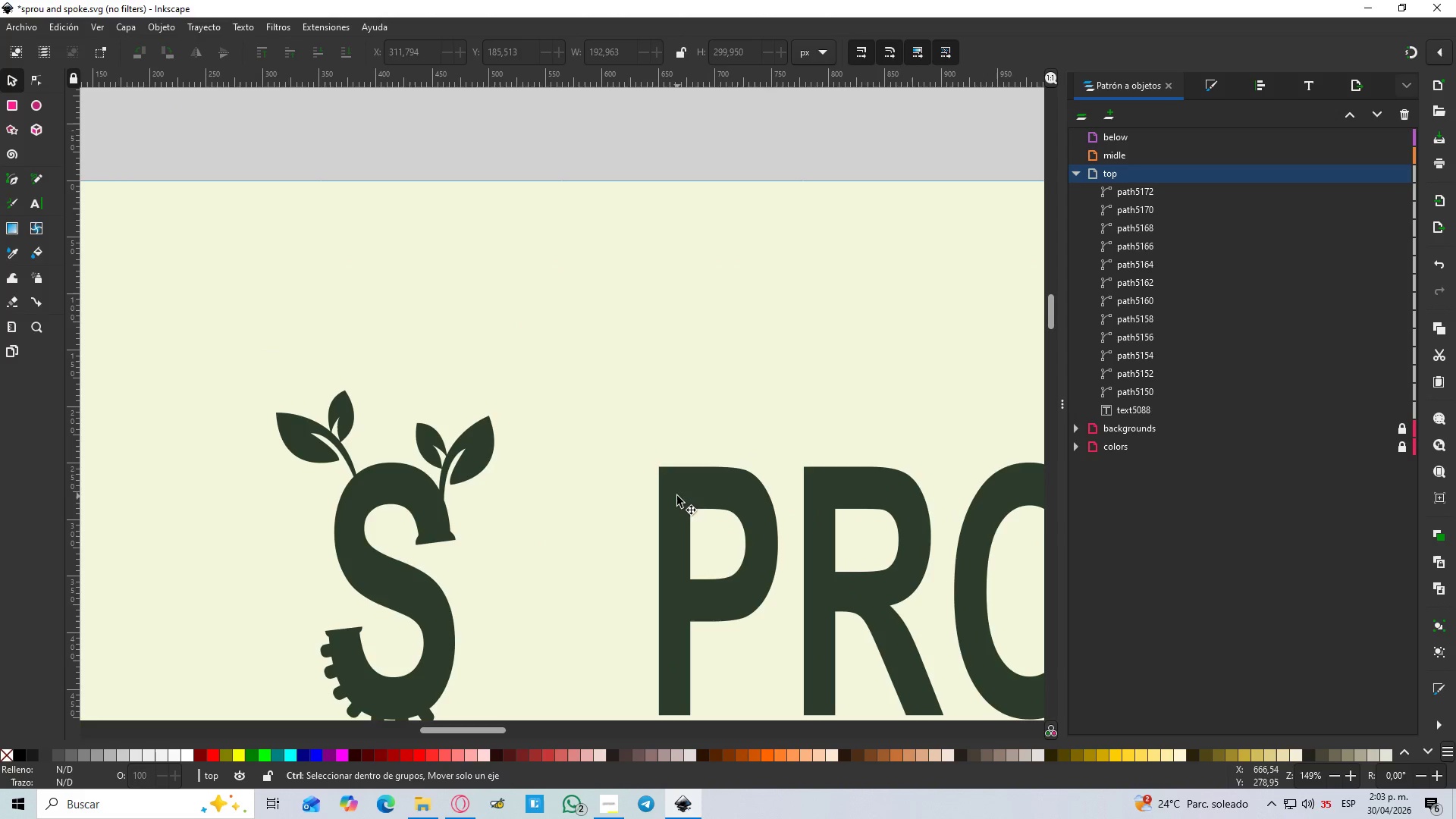 
hold_key(key=ControlLeft, duration=0.7)
scroll: coordinate [686, 496], scroll_direction: up, amount: 3.0
 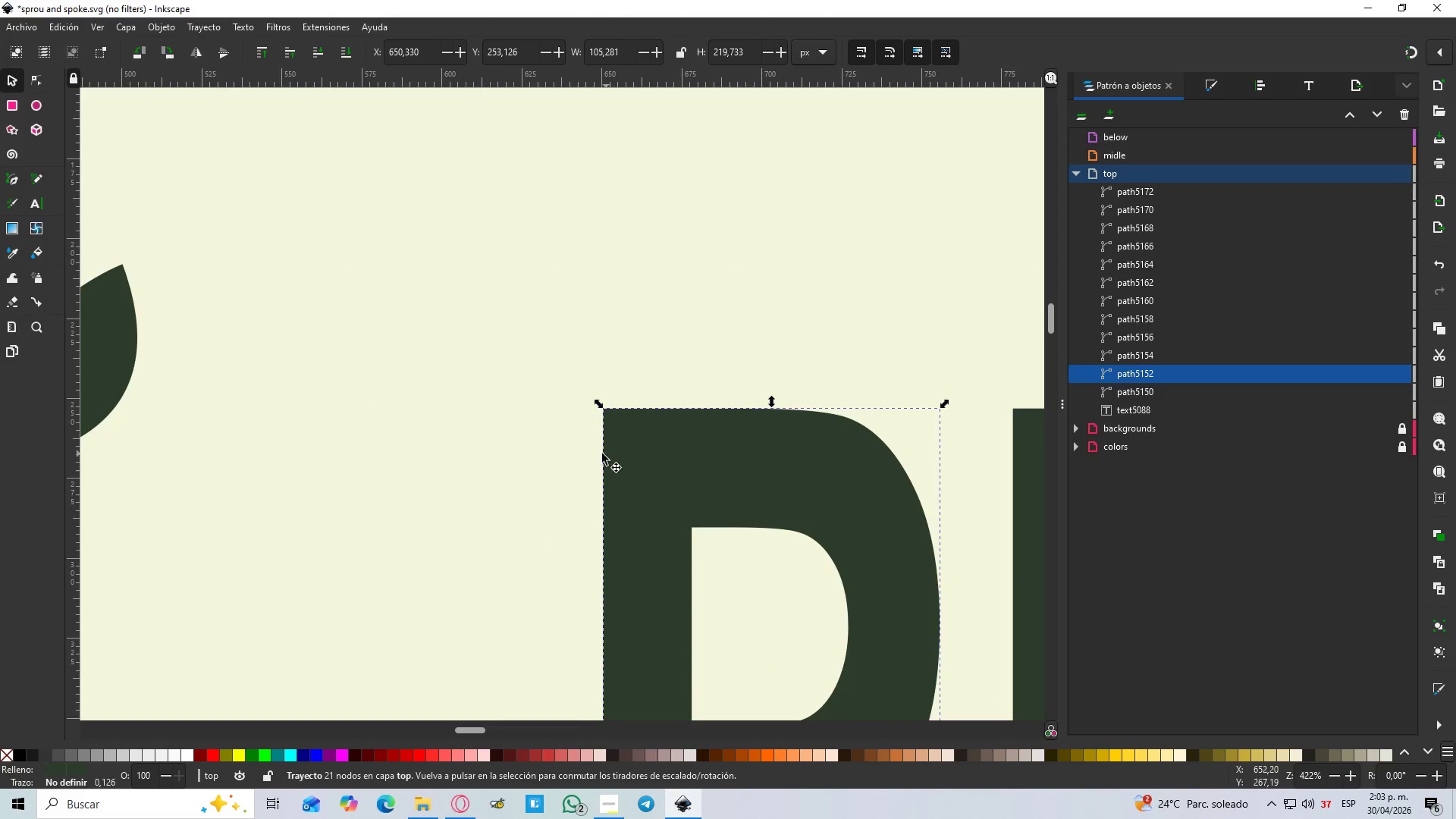 
key(N)
 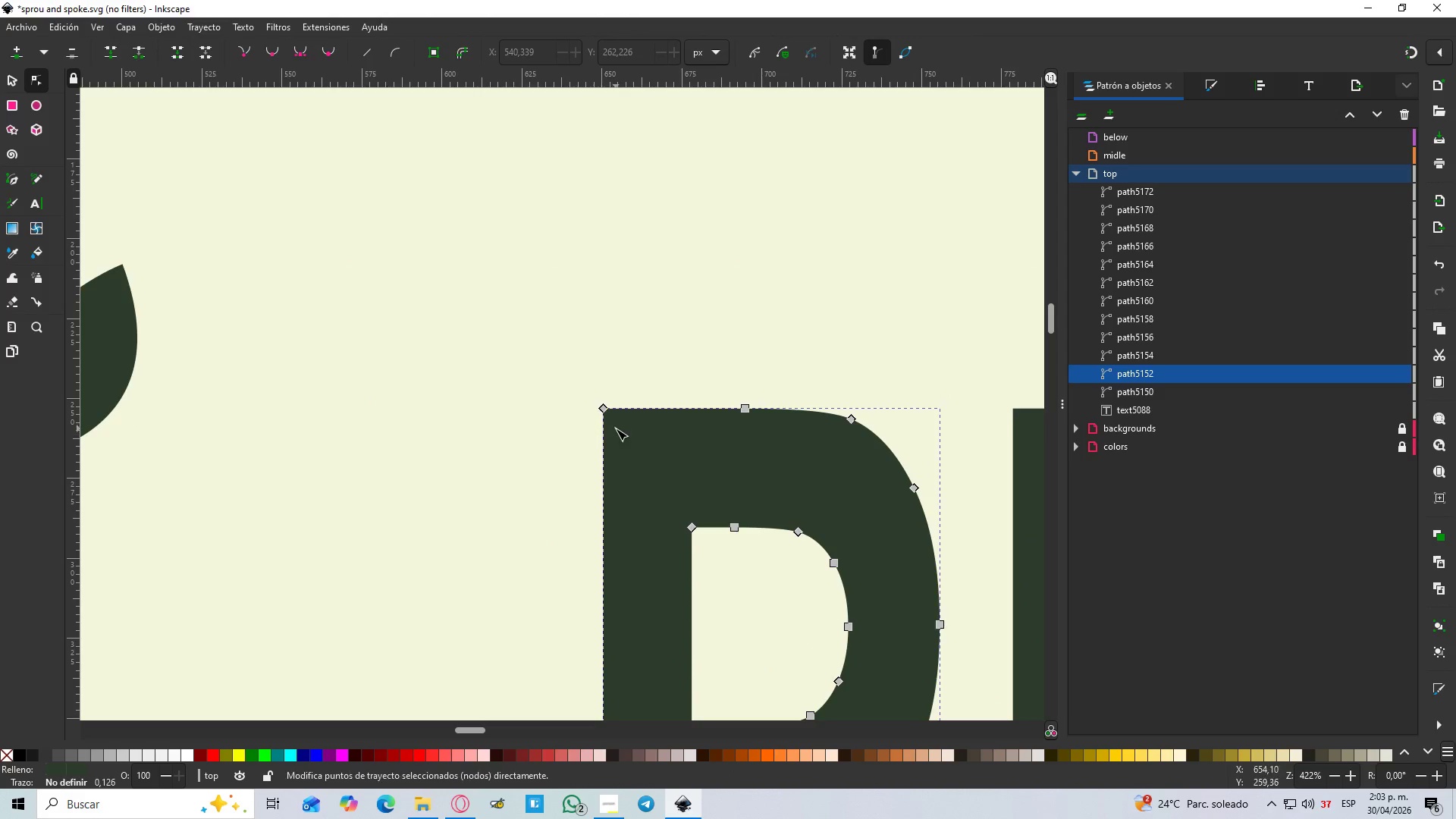 
hold_key(key=ControlLeft, duration=0.42)
scroll: coordinate [616, 427], scroll_direction: up, amount: 3.0
 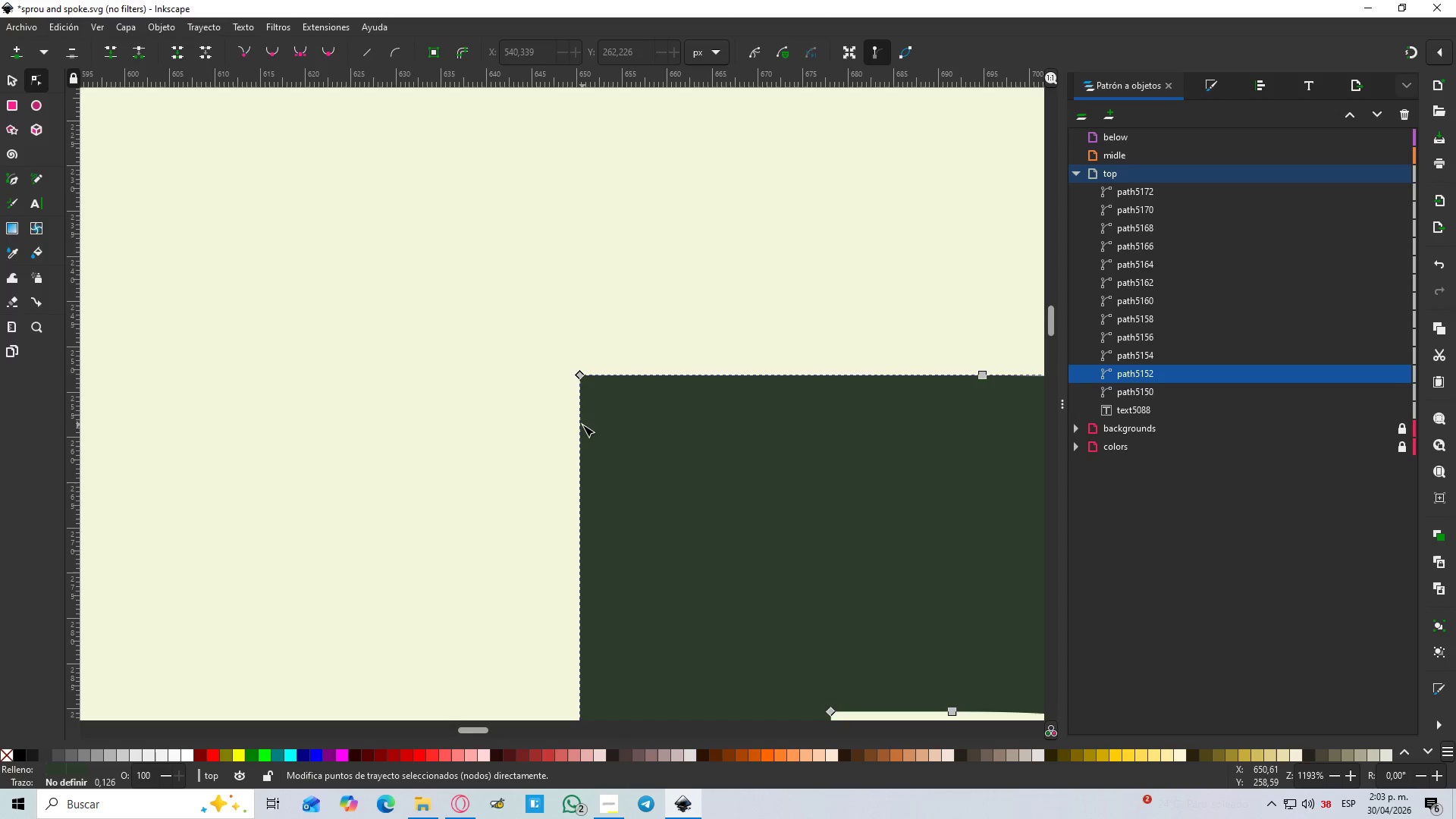 
left_click([582, 425])
 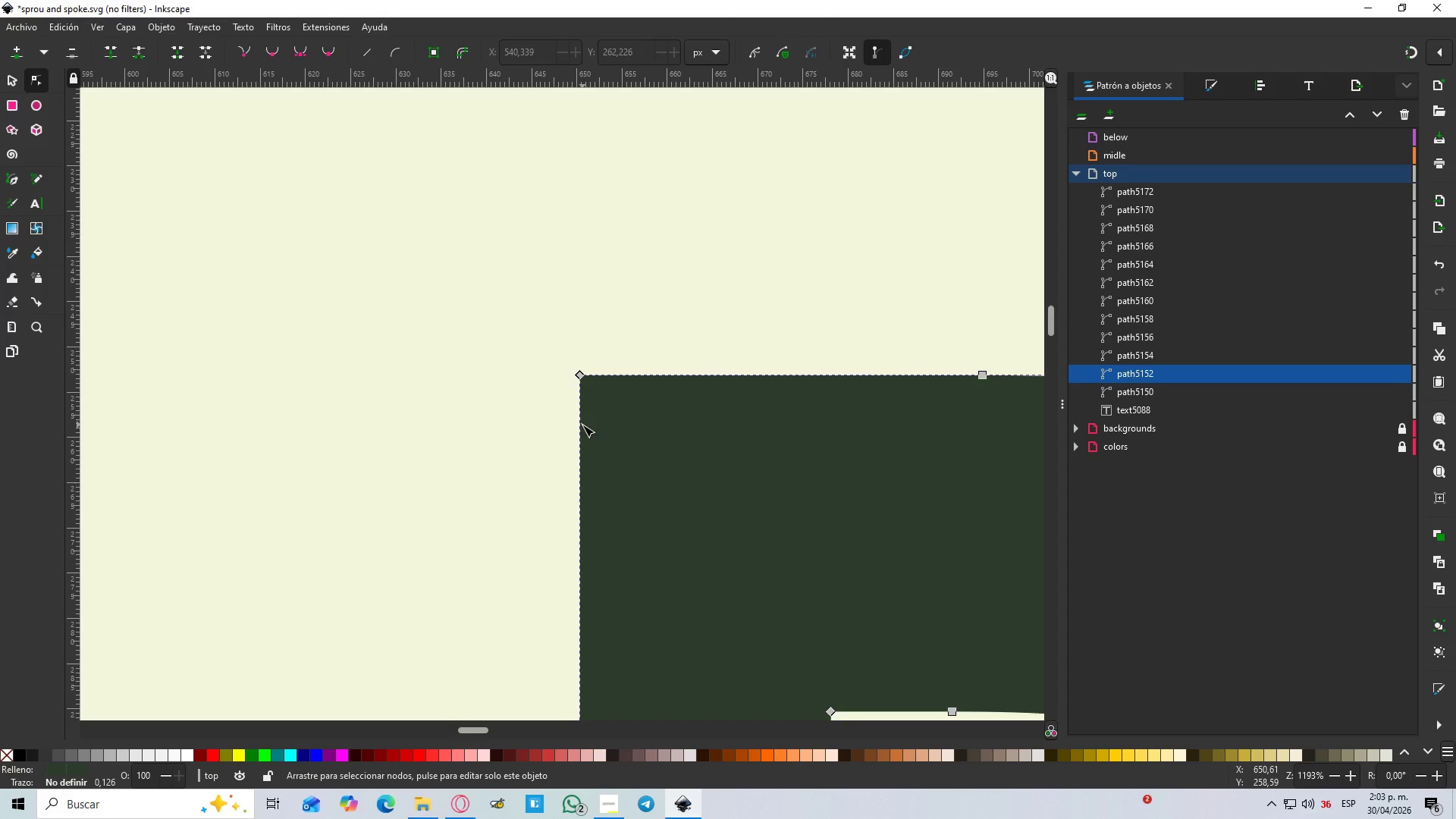 
double_click([582, 425])
 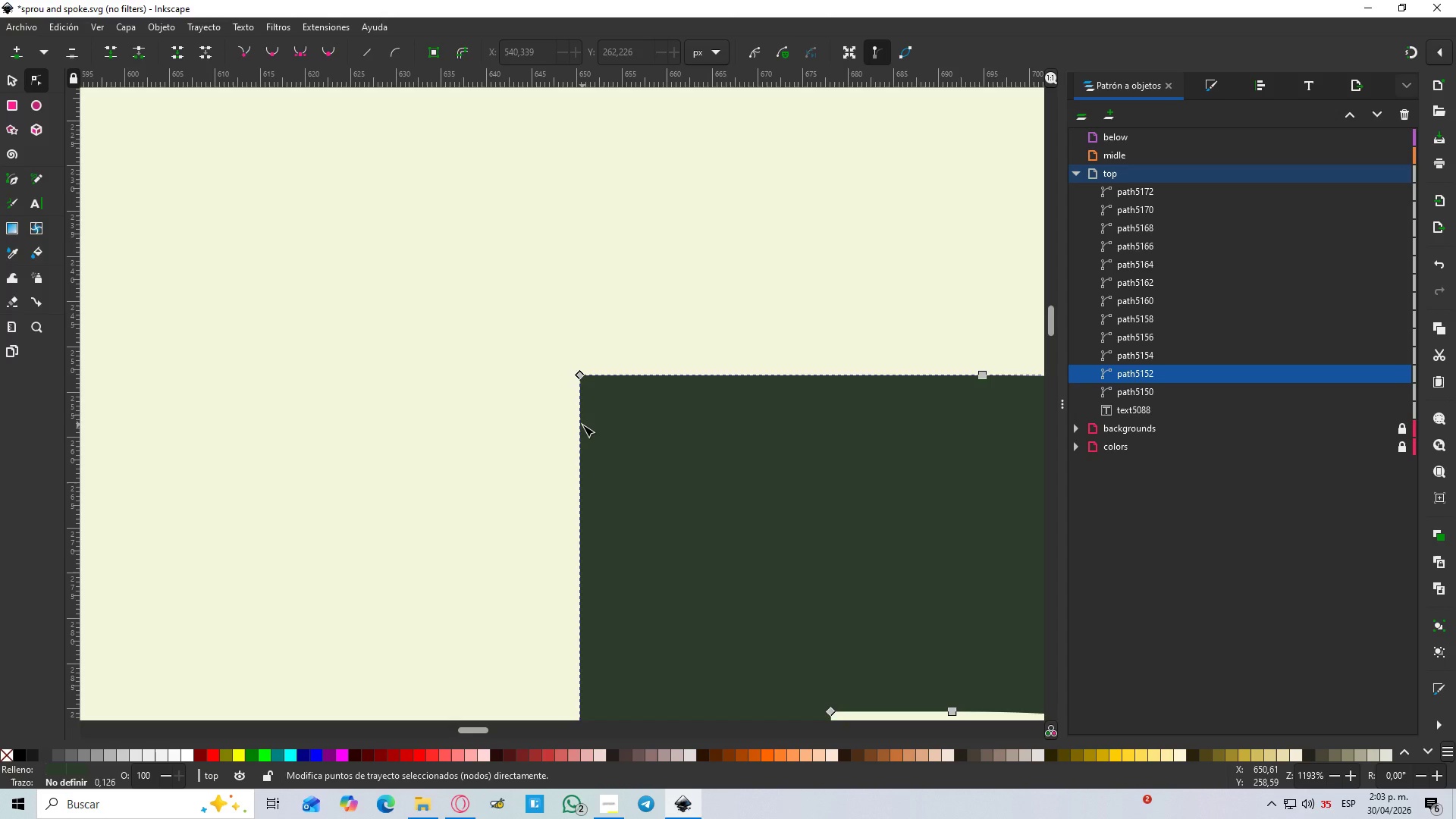 
key(N)
 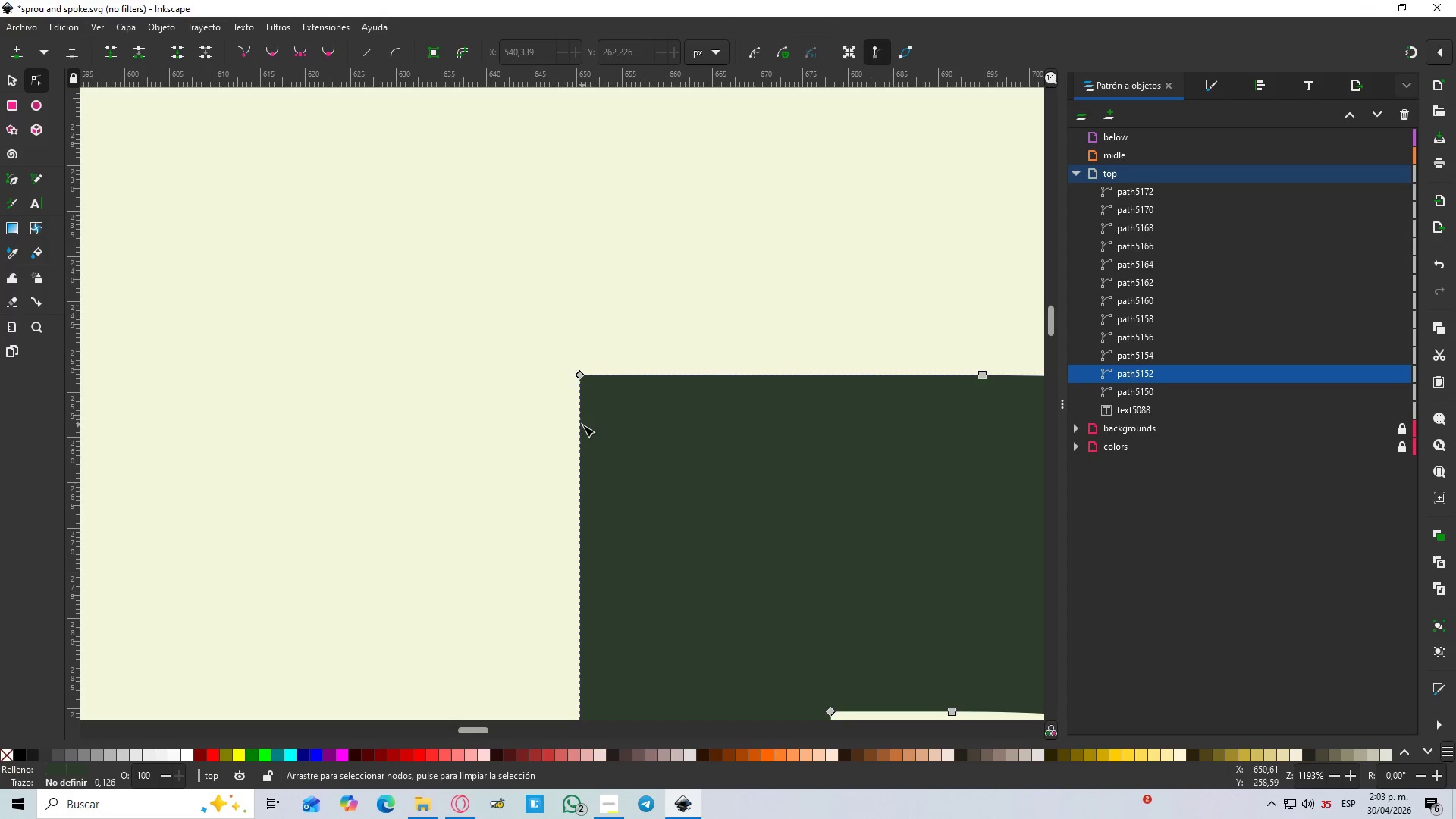 
double_click([582, 425])
 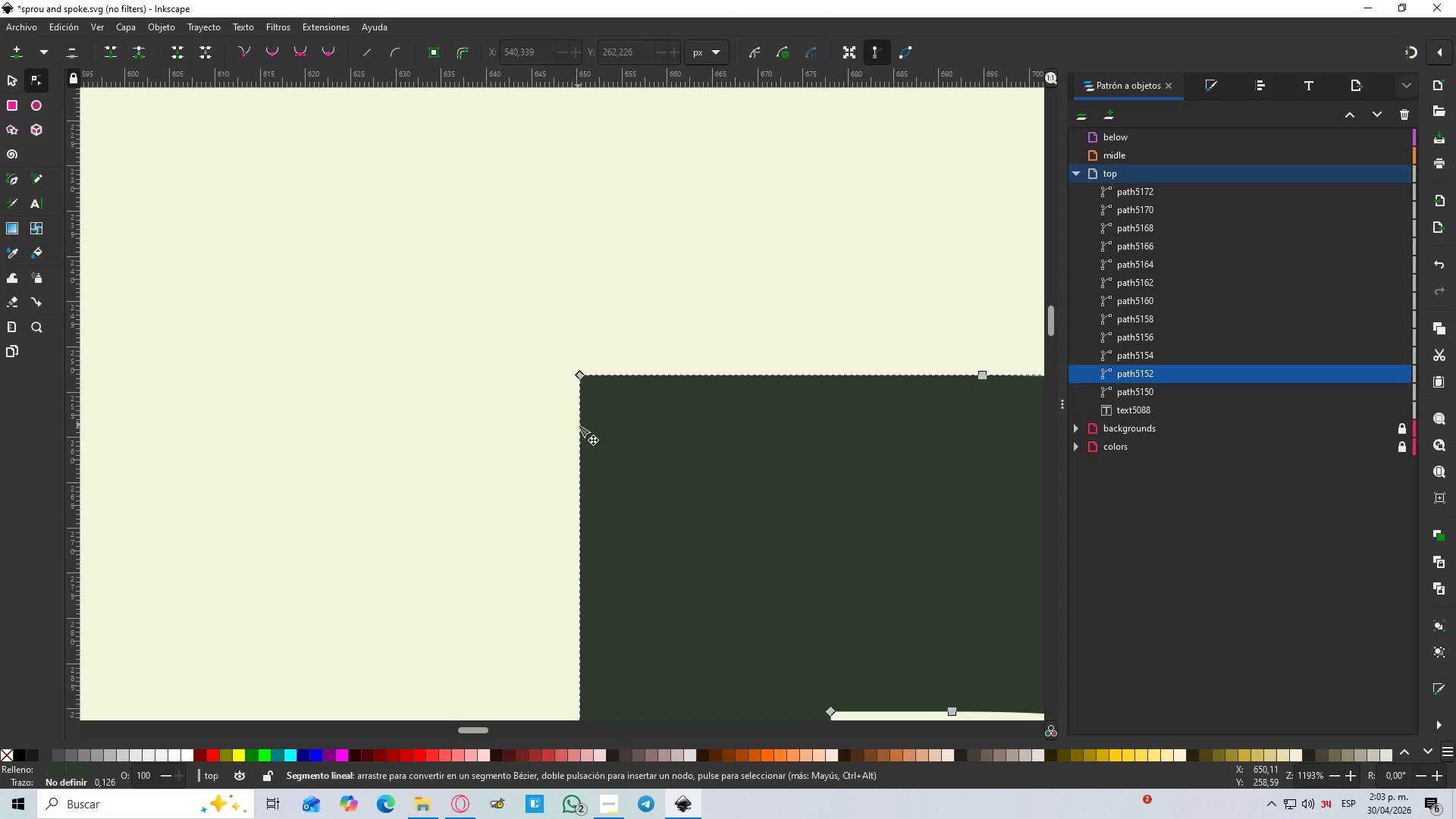 
double_click([578, 425])
 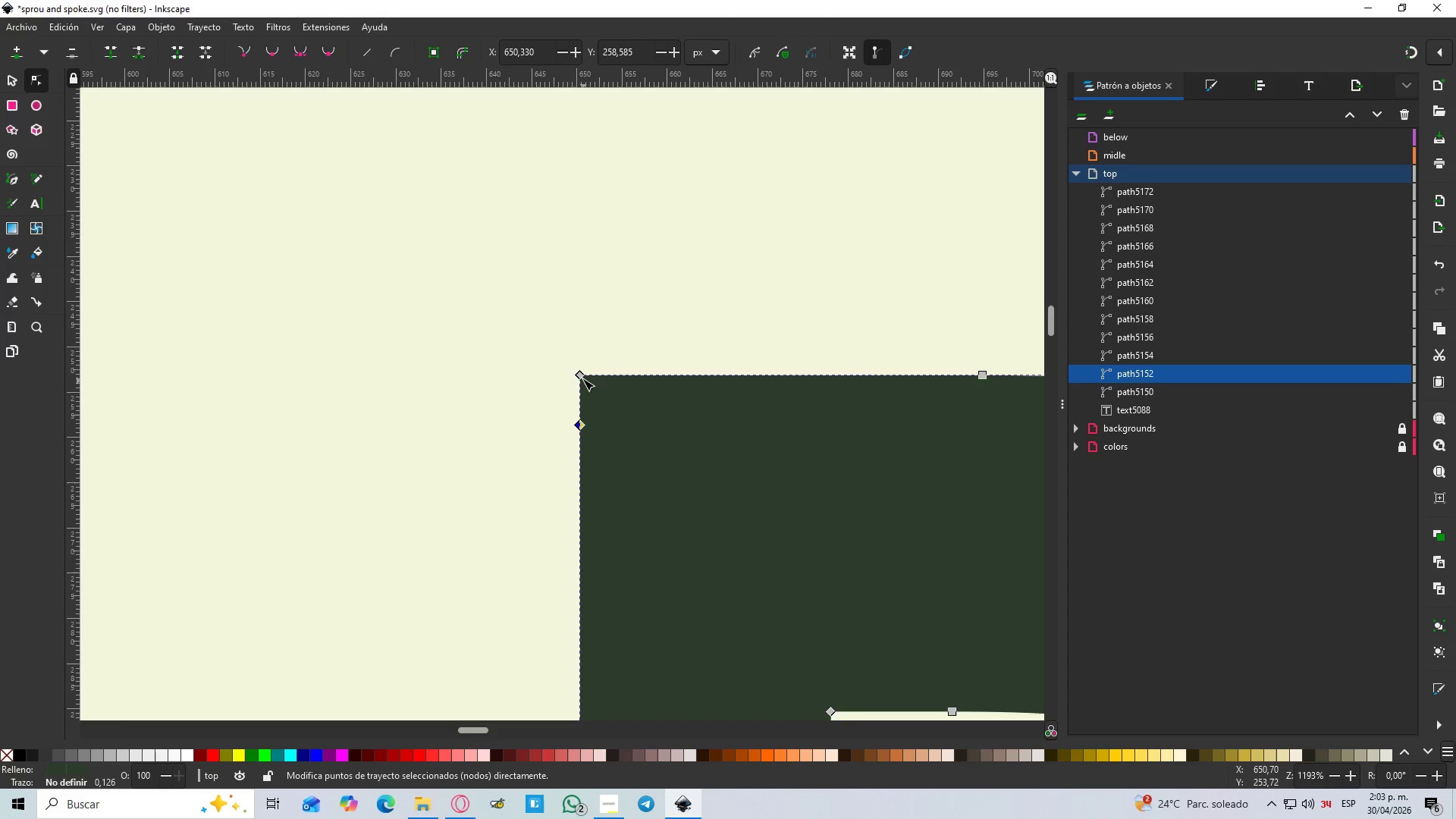 
left_click_drag(start_coordinate=[582, 378], to_coordinate=[475, 379])
 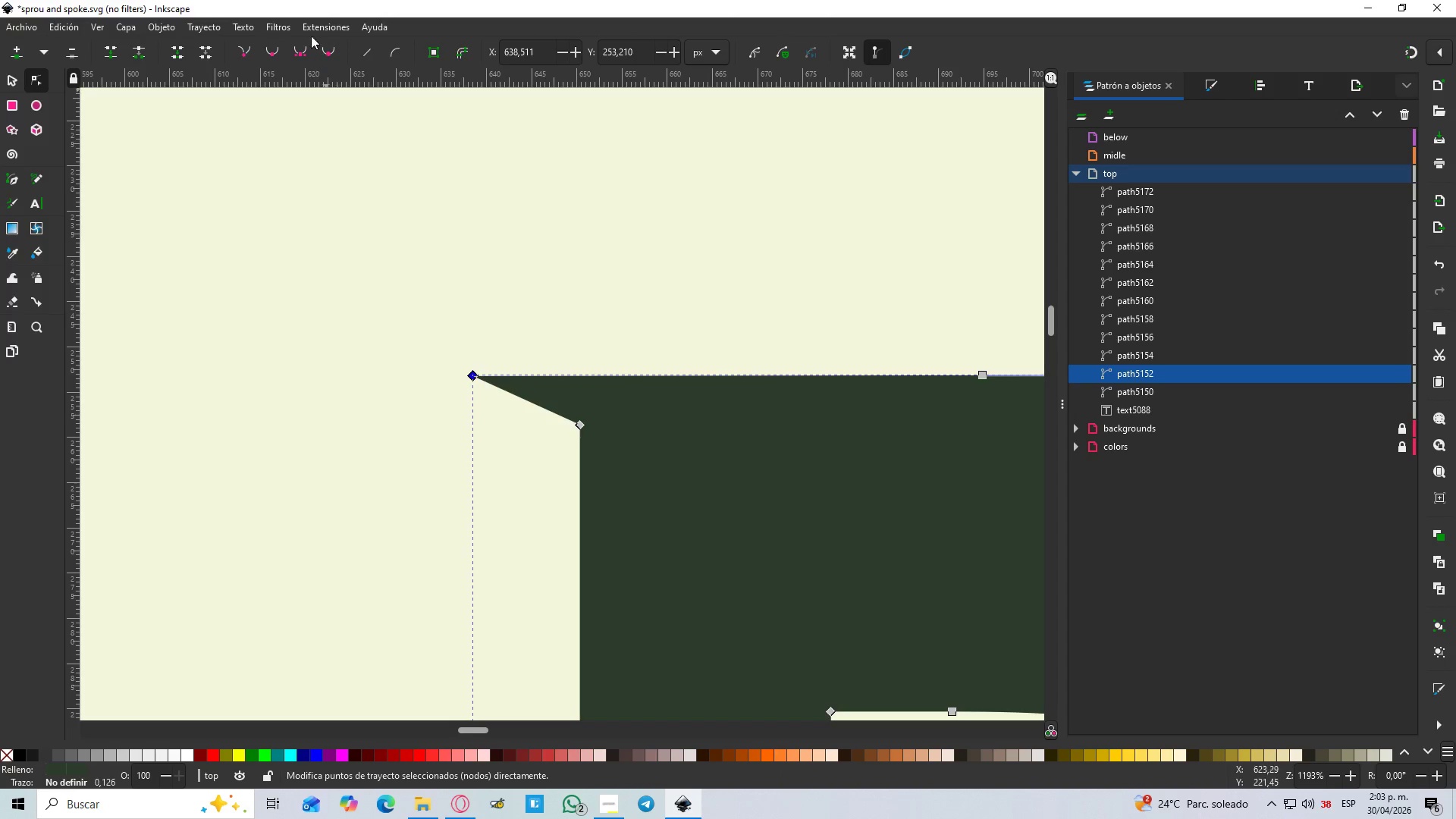 
left_click([243, 54])
 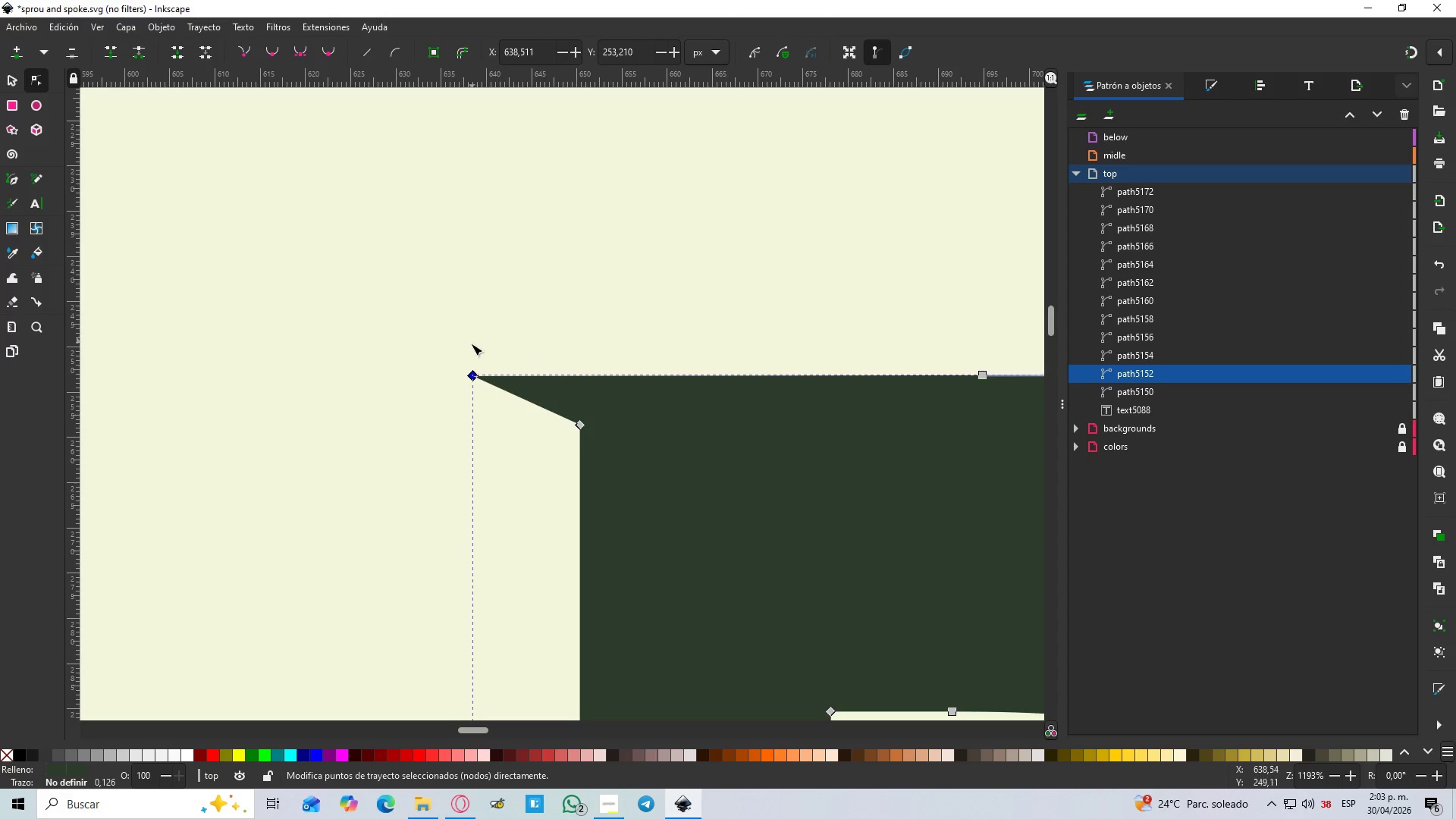 
left_click([470, 374])
 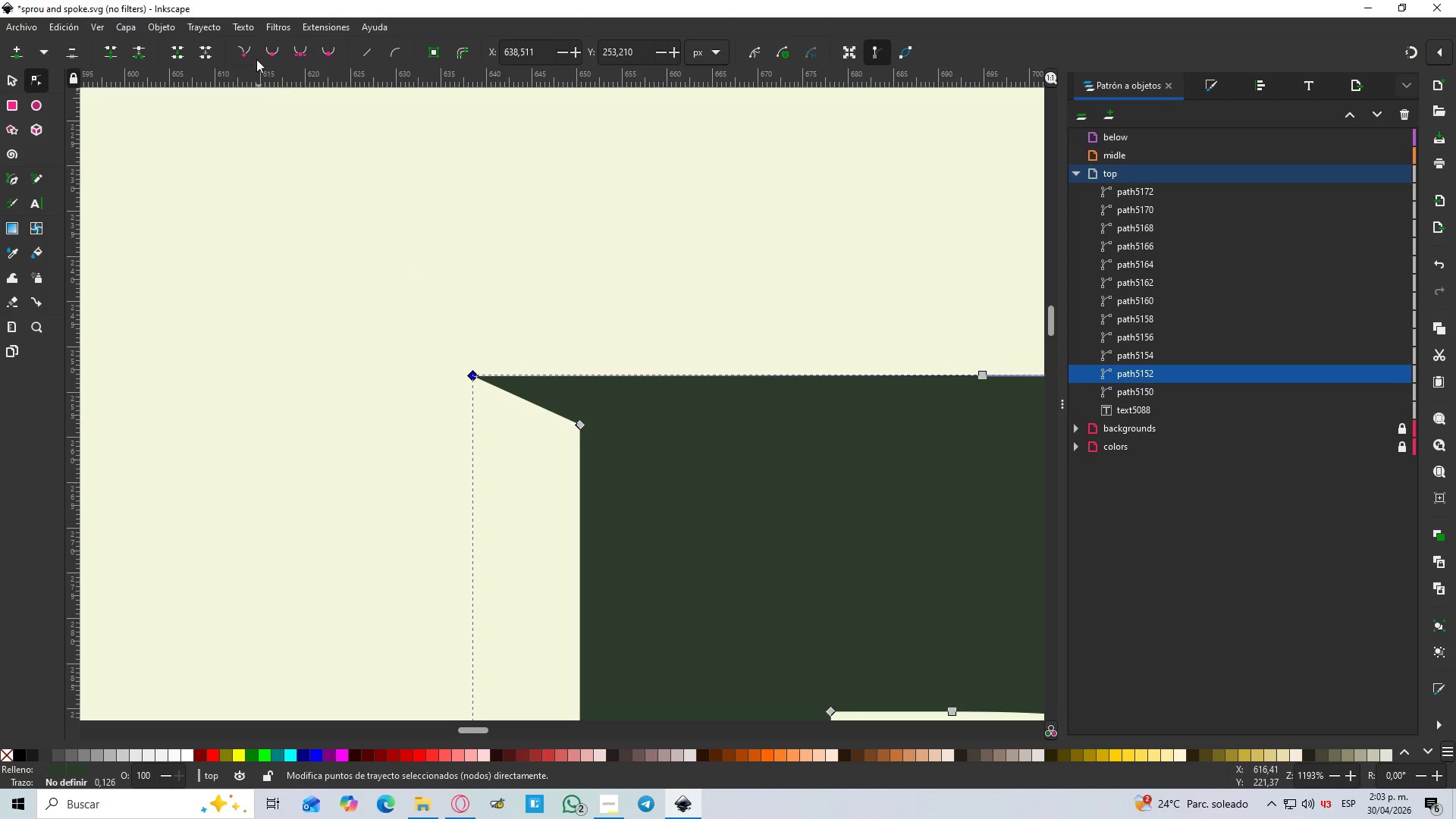 
left_click([246, 47])
 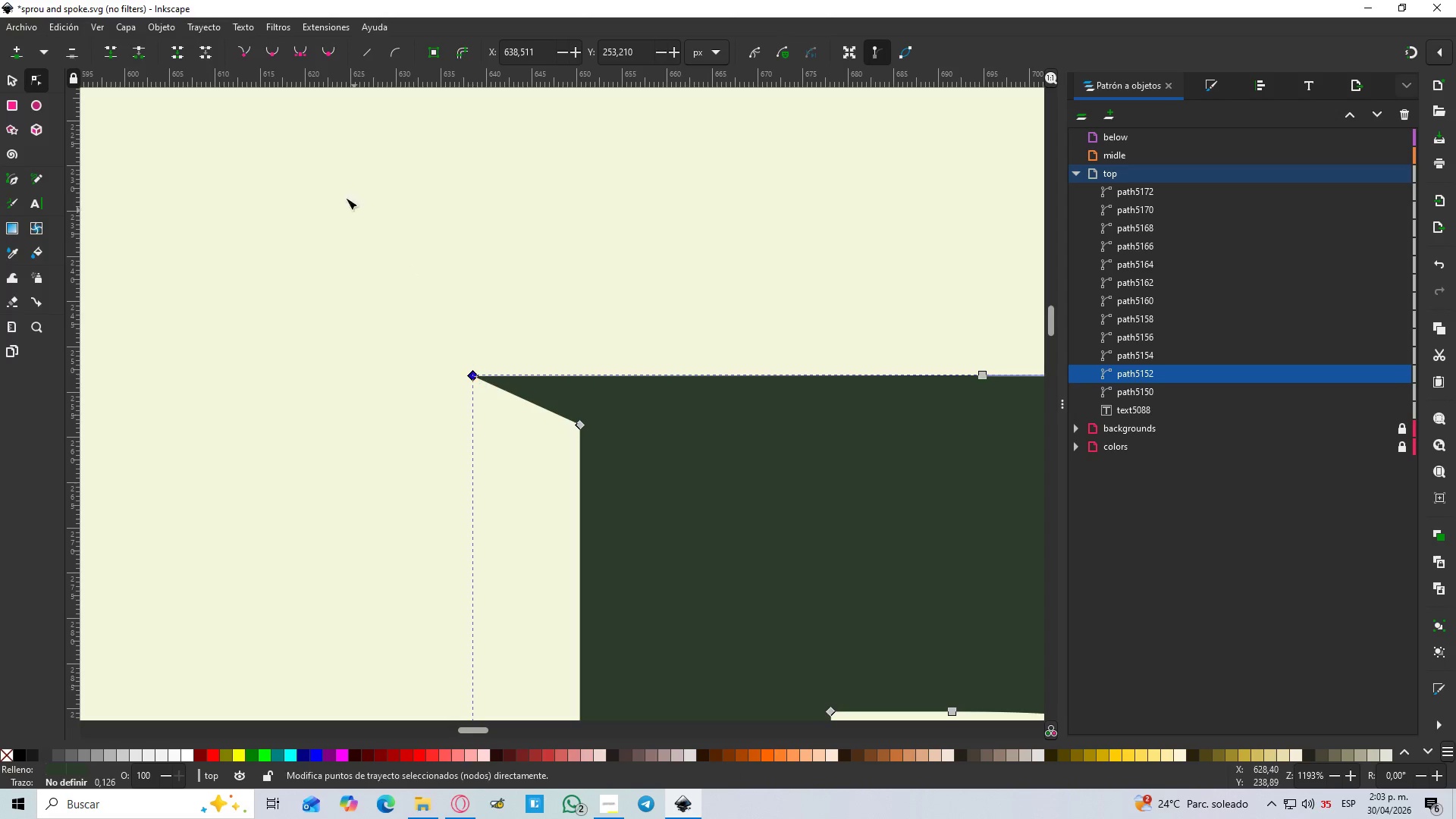 
left_click([246, 52])
 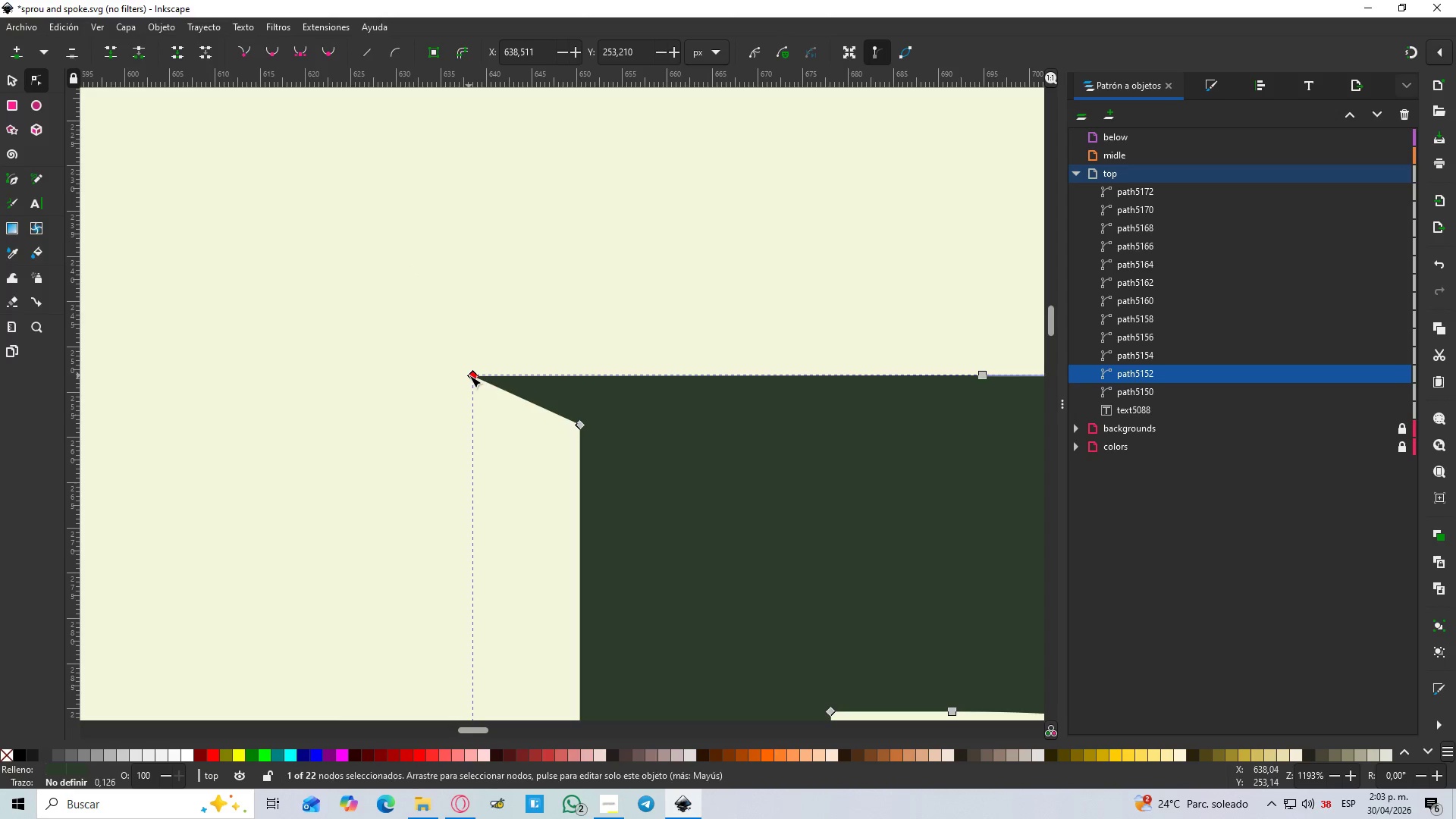 
double_click([475, 375])
 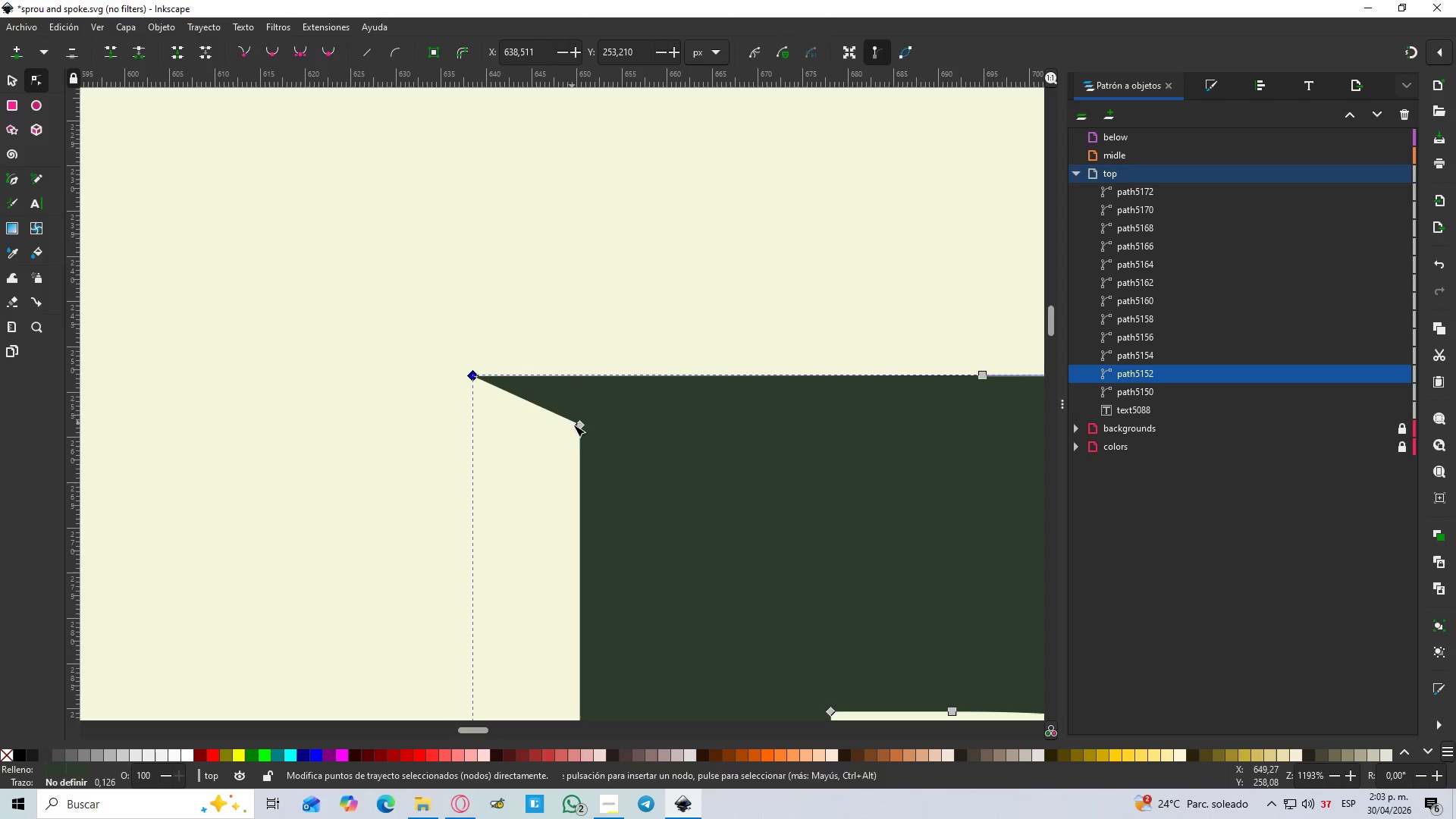 
left_click([576, 427])
 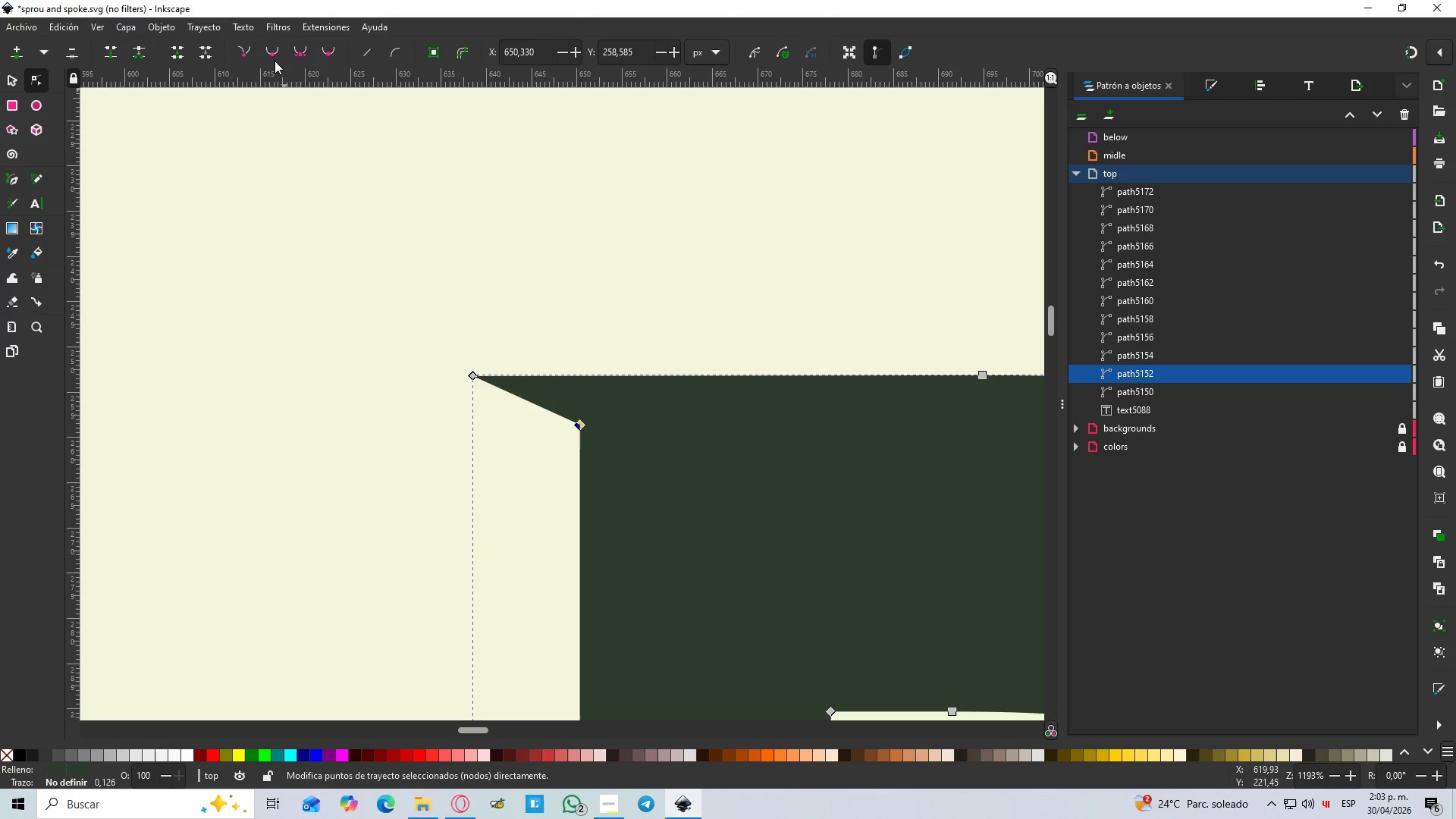 
left_click([248, 52])
 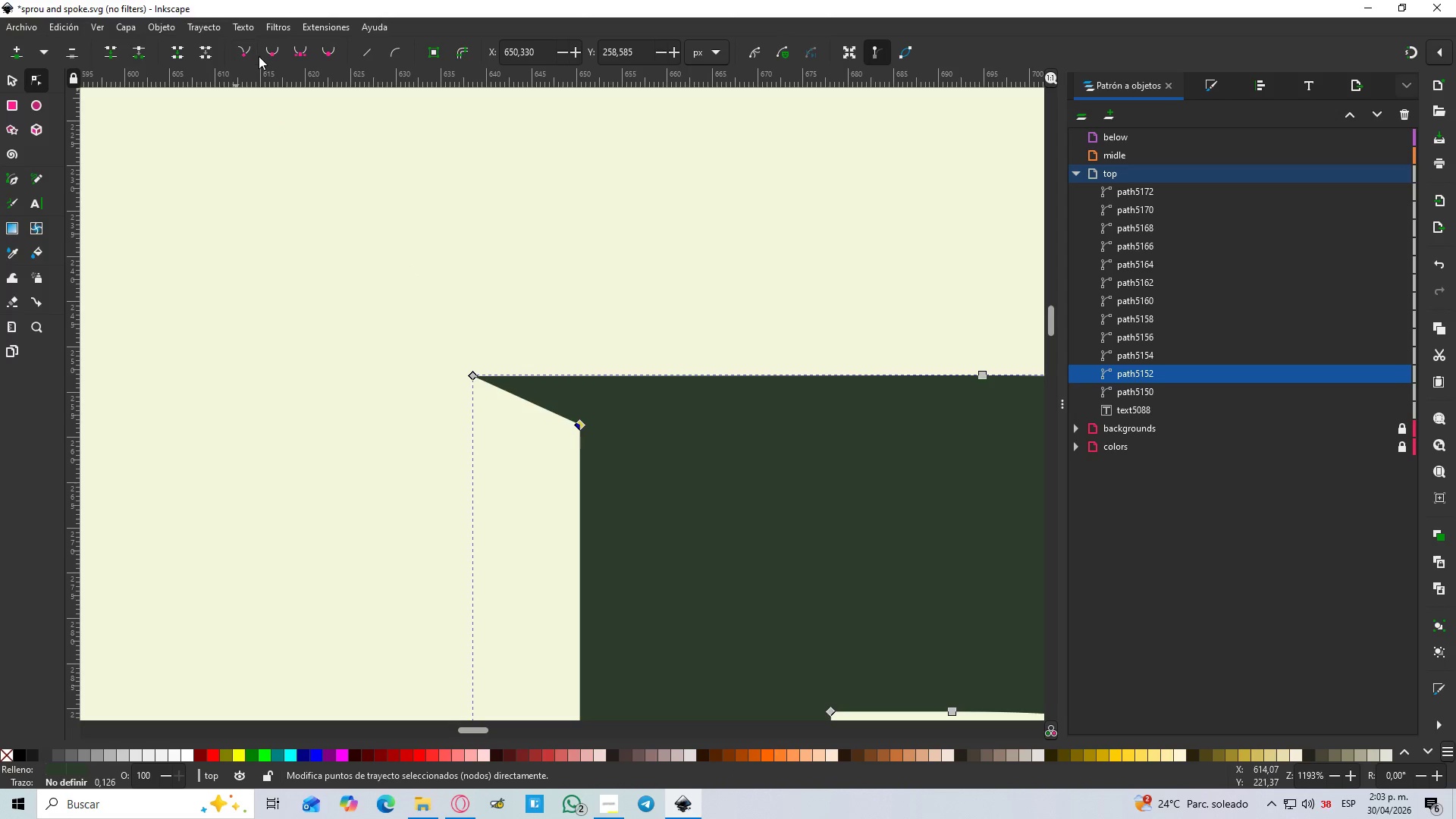 
double_click([253, 54])
 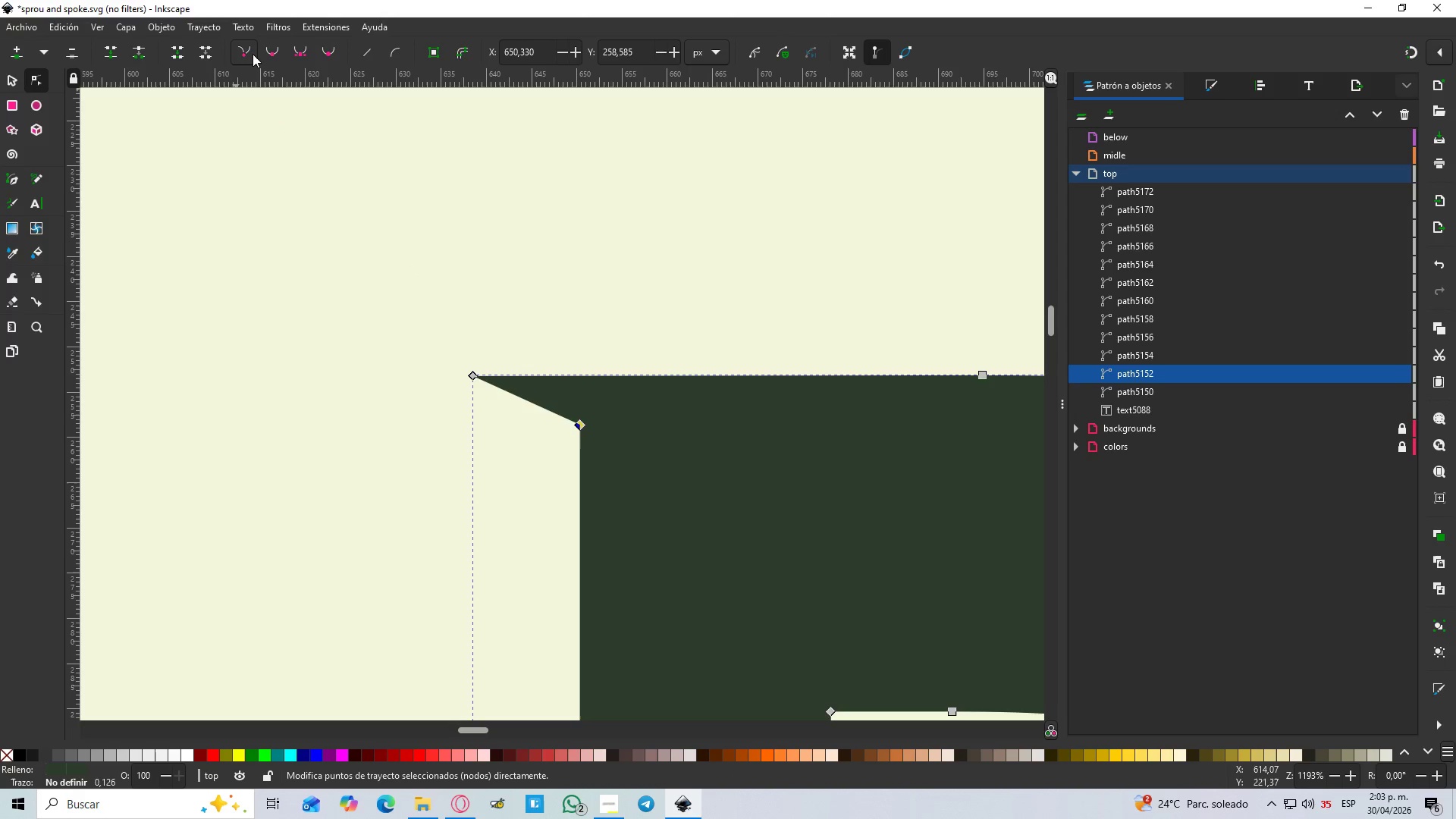 
left_click([253, 54])
 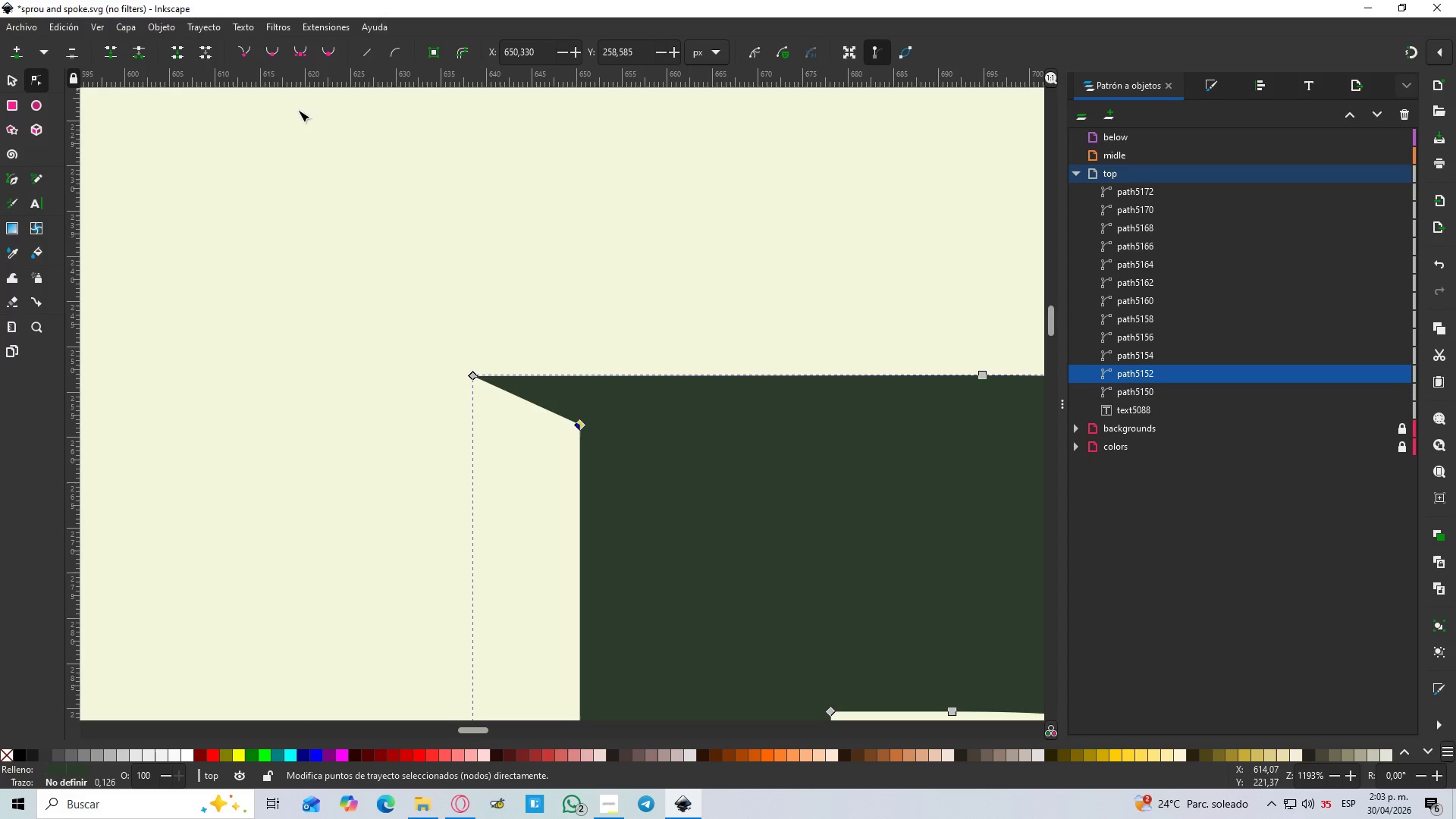 
hold_key(key=ControlLeft, duration=1.09)
scroll: coordinate [423, 245], scroll_direction: down, amount: 7.0
 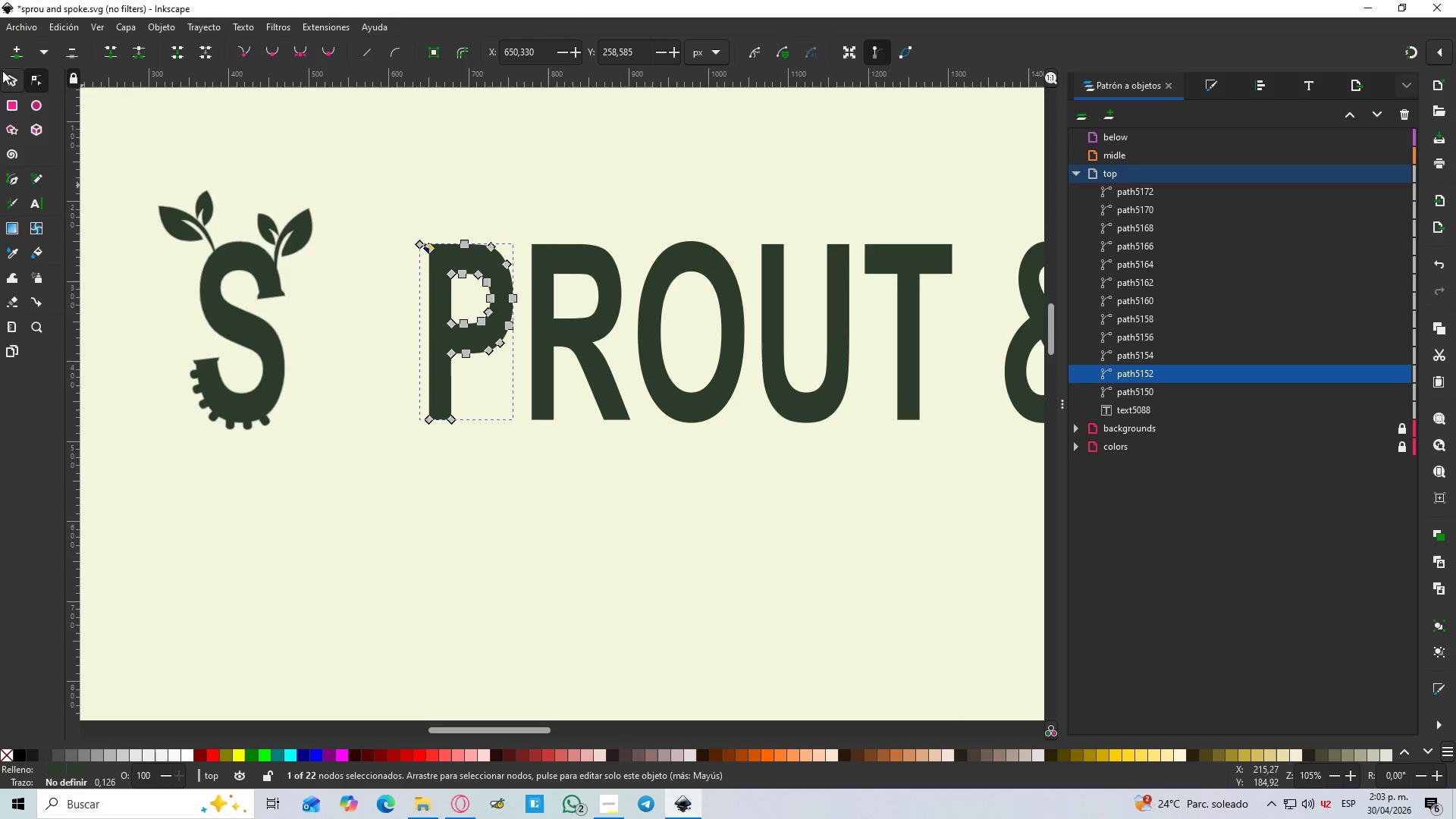 
left_click([7, 77])
 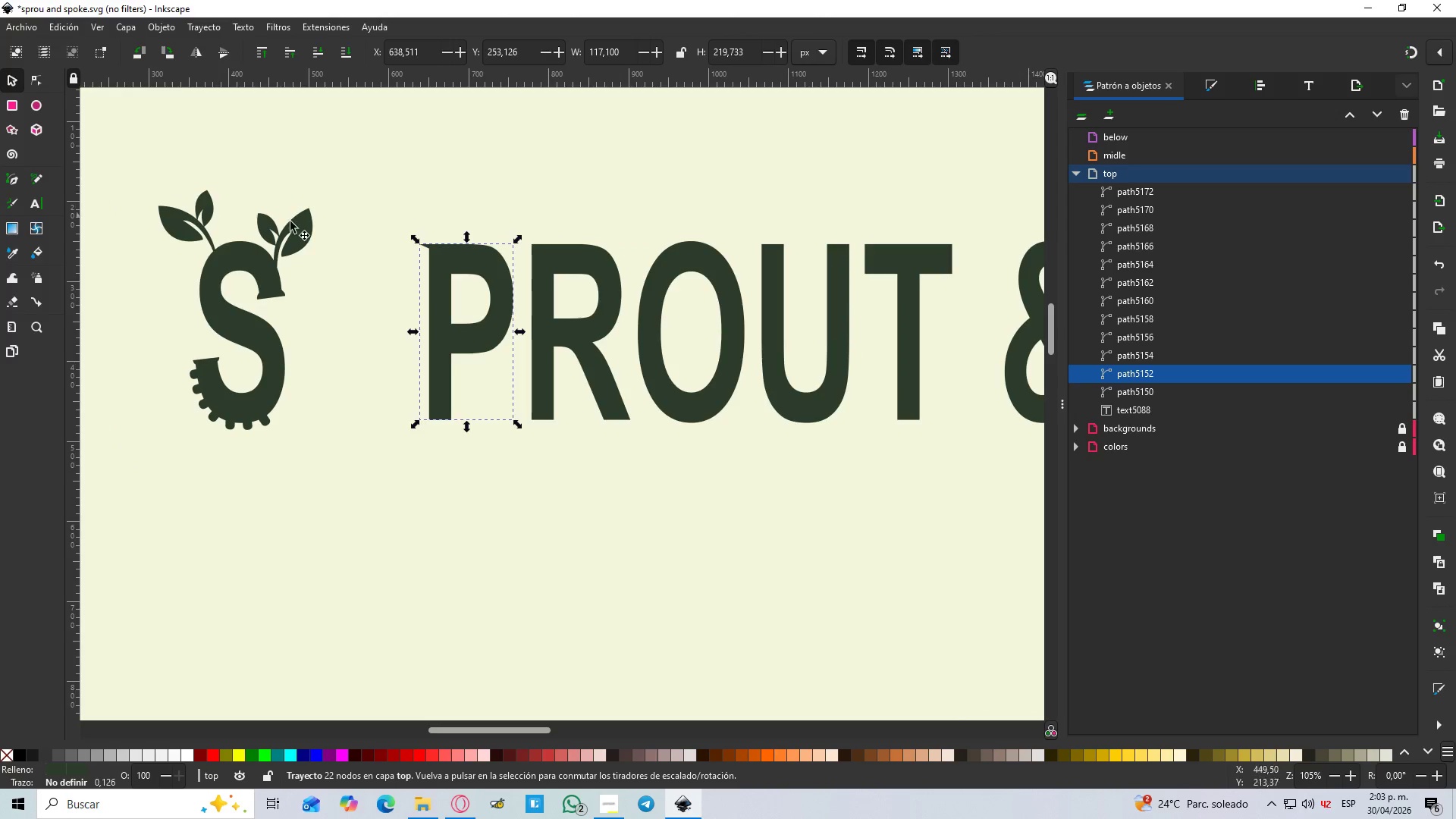 
hold_key(key=ControlLeft, duration=1.0)
scroll: coordinate [399, 252], scroll_direction: up, amount: 7.0
 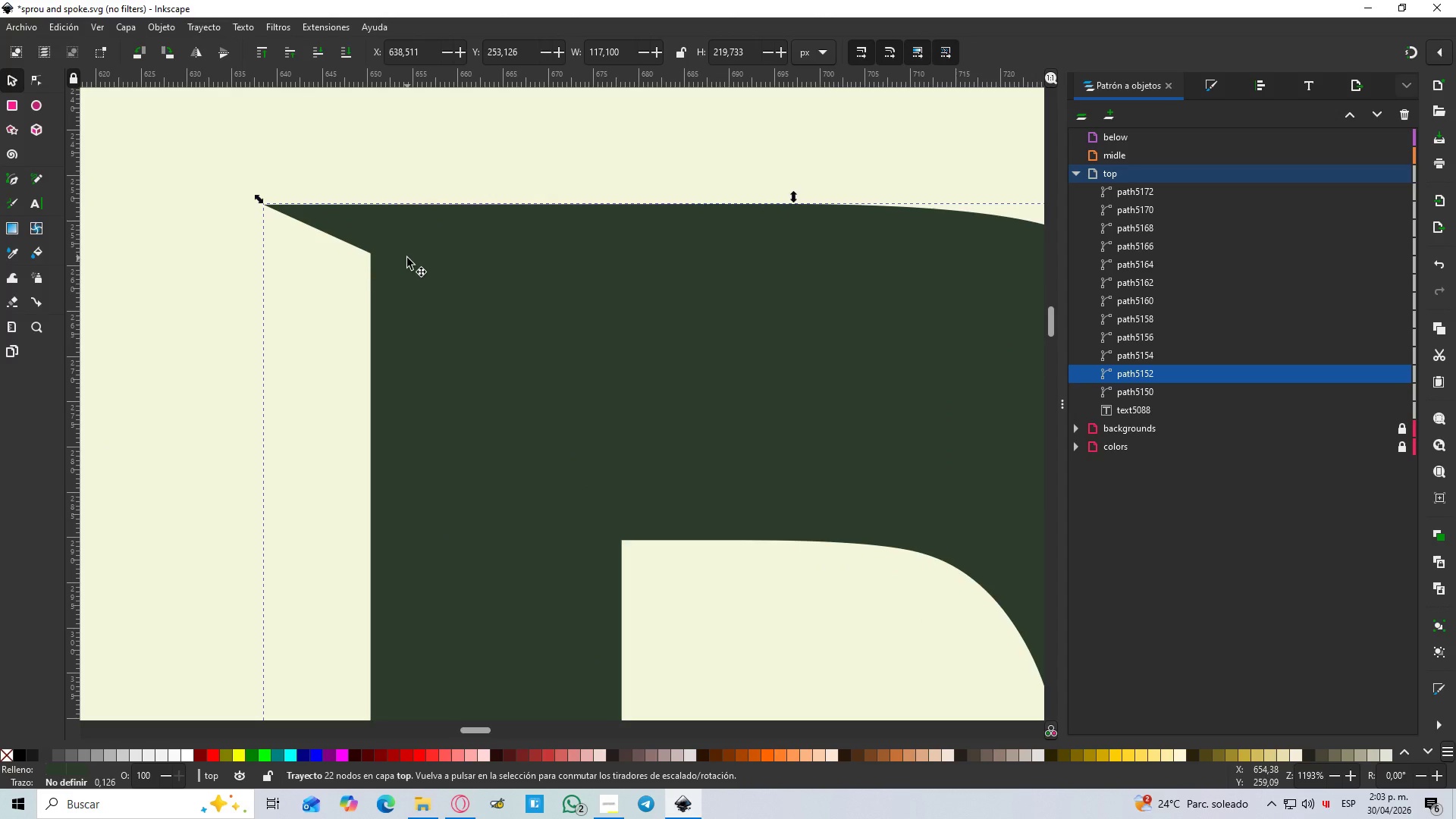 
key(N)
 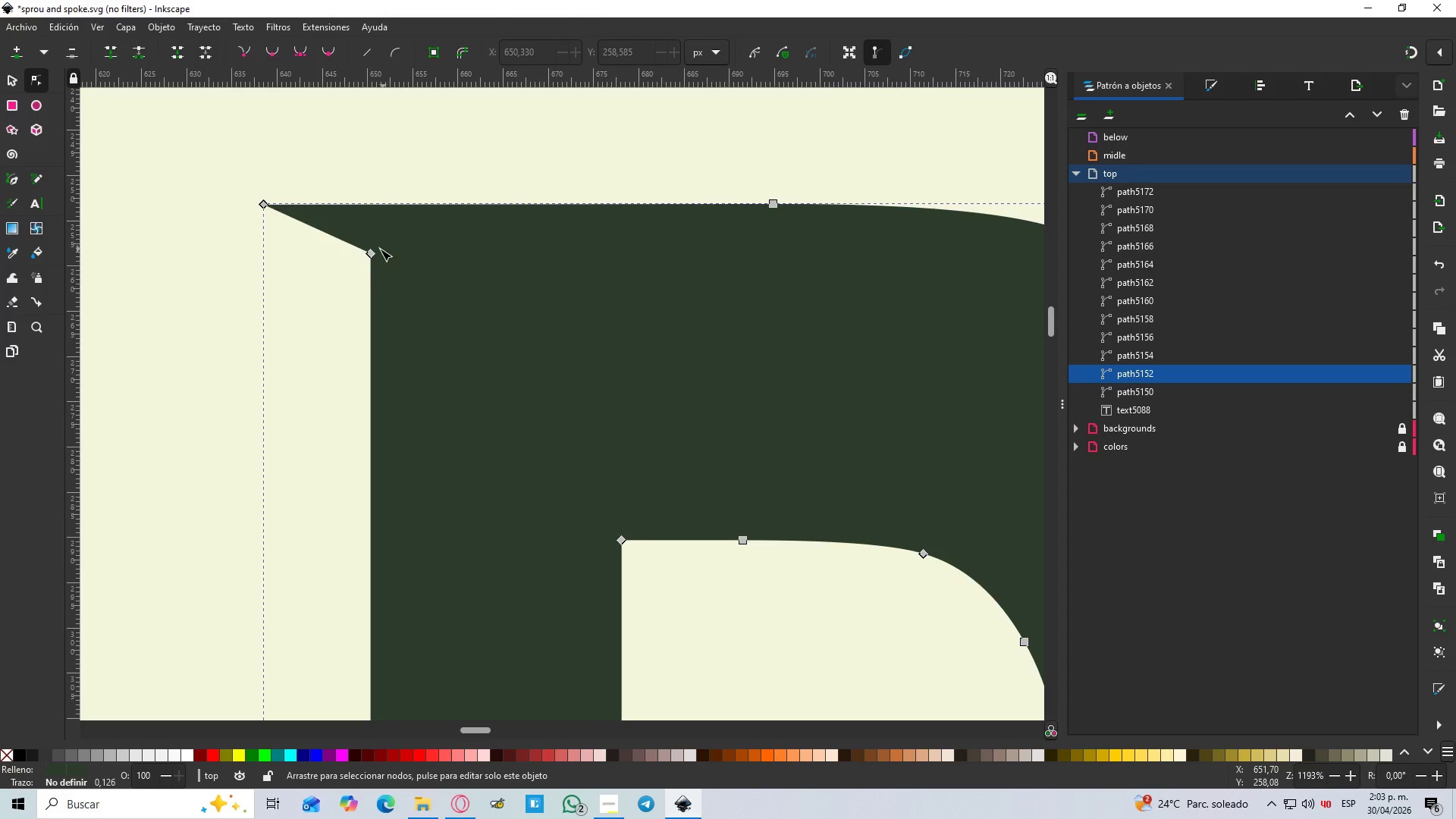 
left_click([373, 256])
 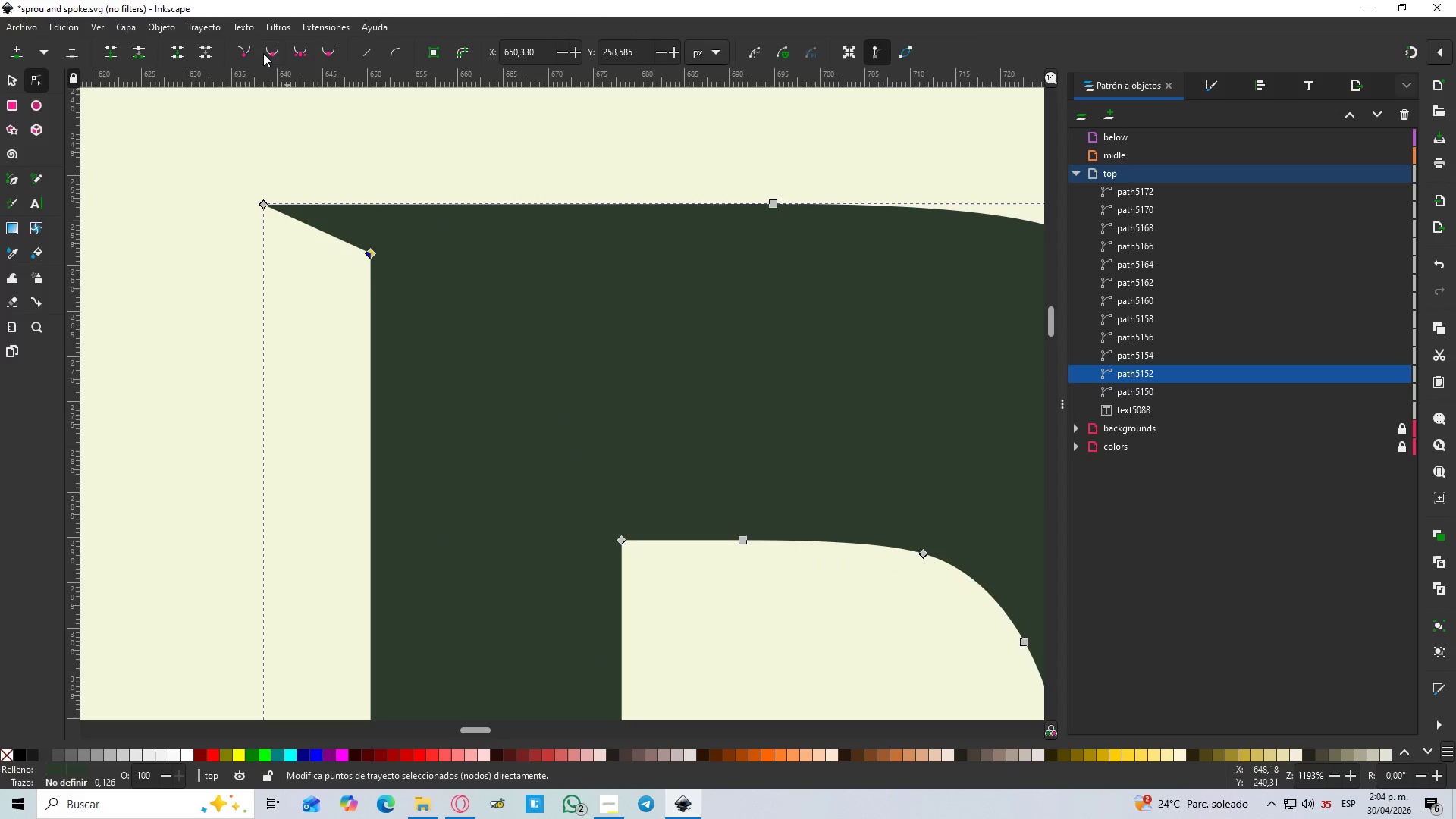 
left_click([245, 52])
 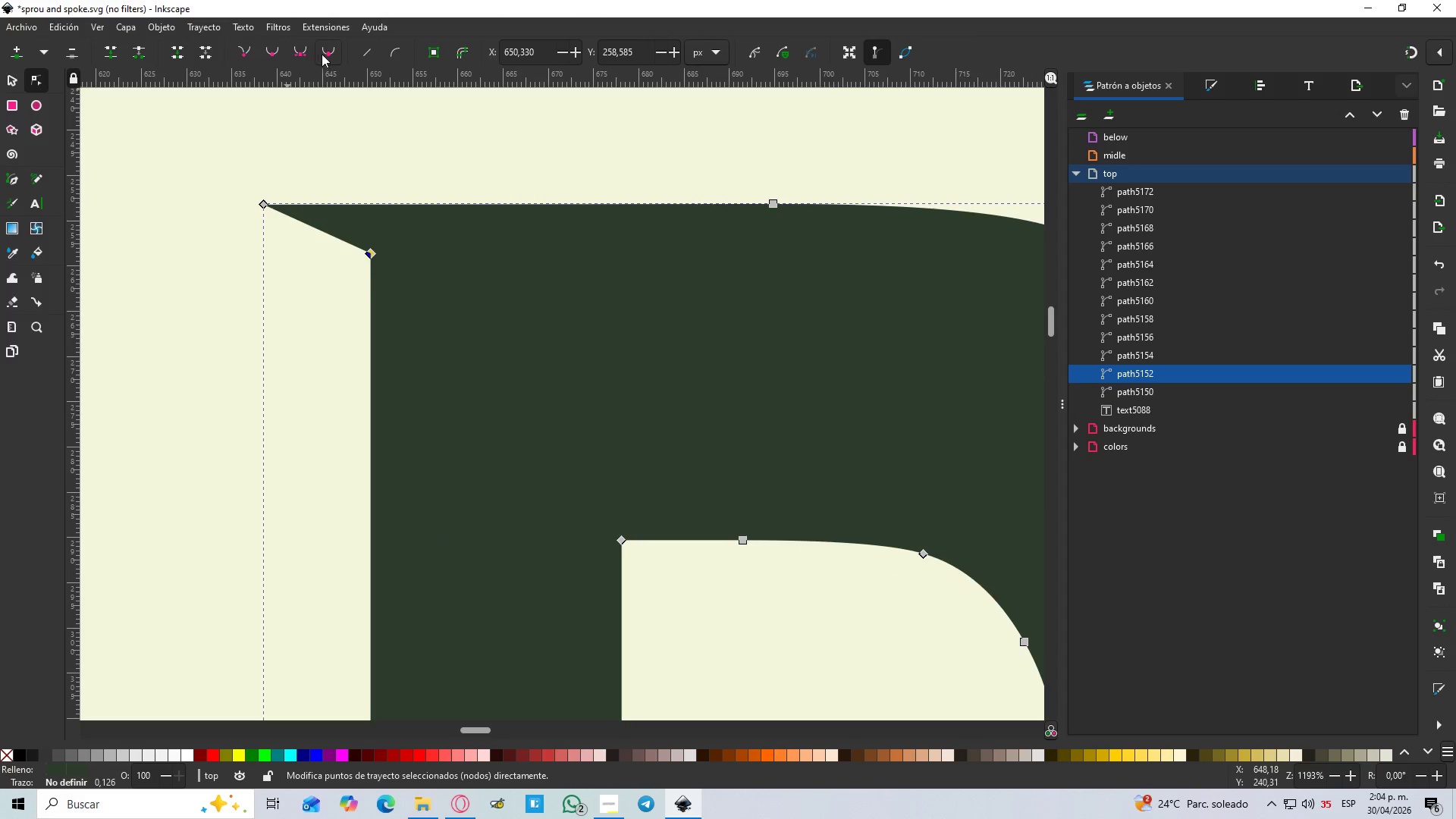 
left_click([325, 52])
 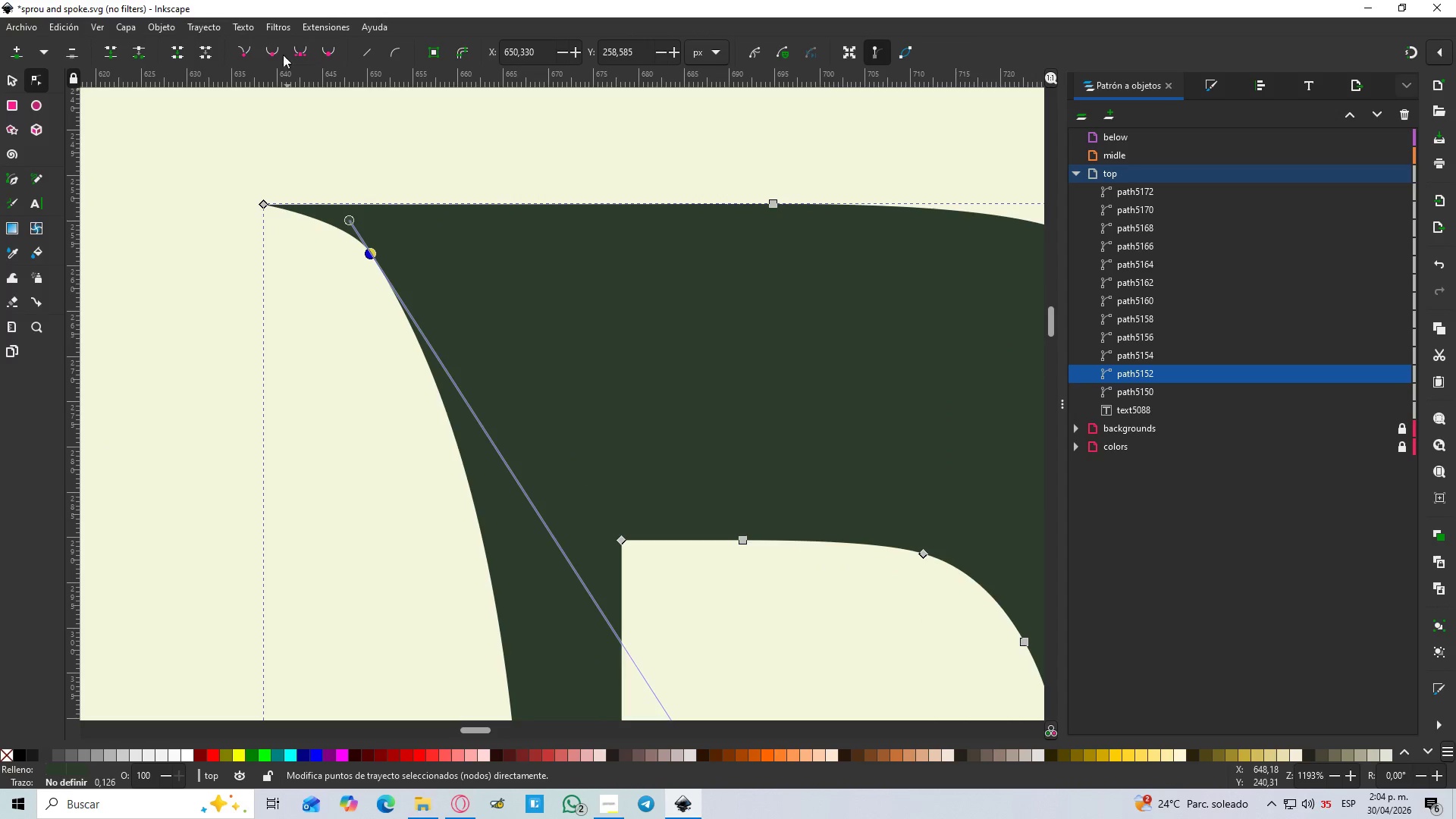 
left_click([247, 49])
 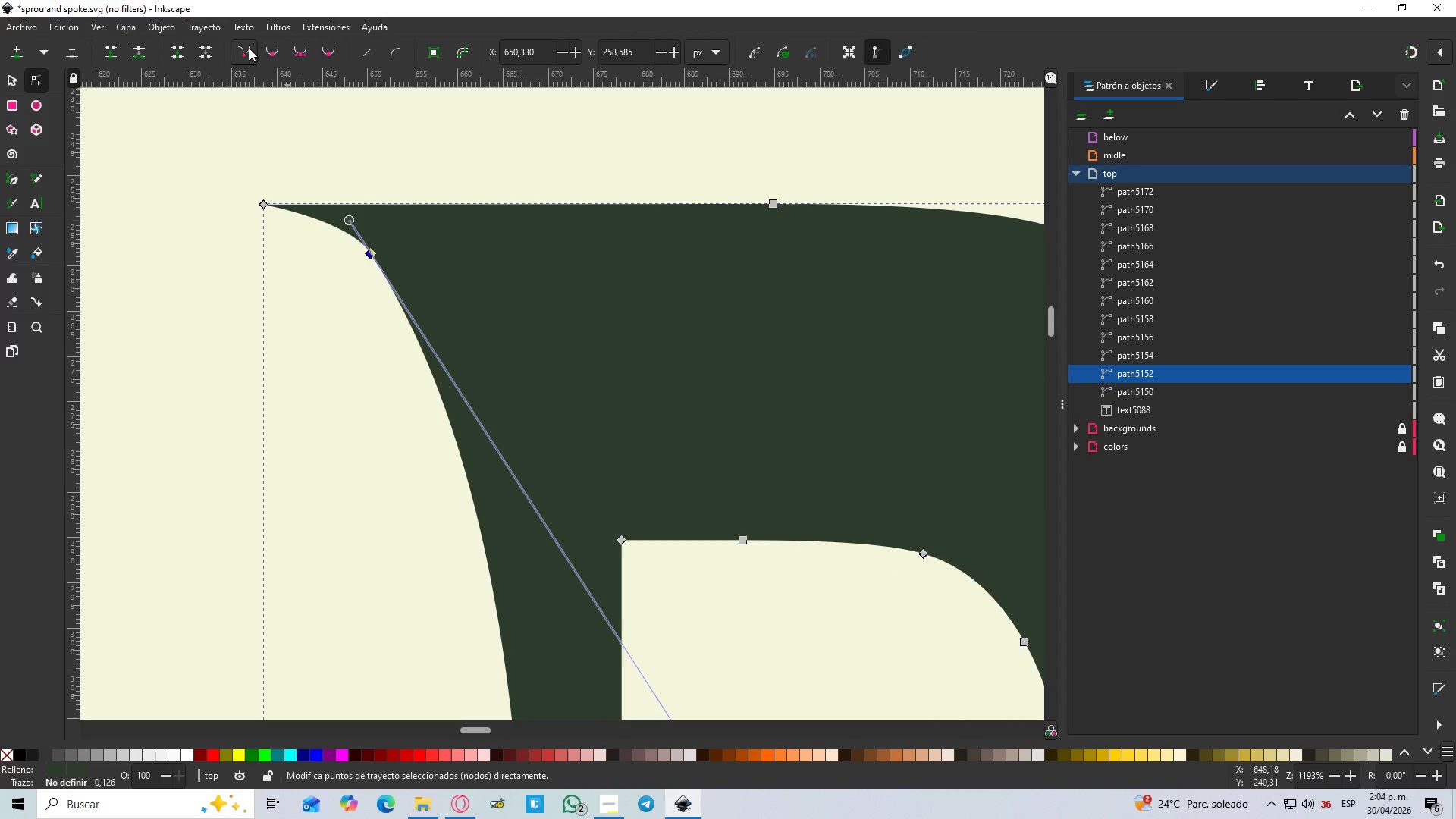 
key(Control+Z)
 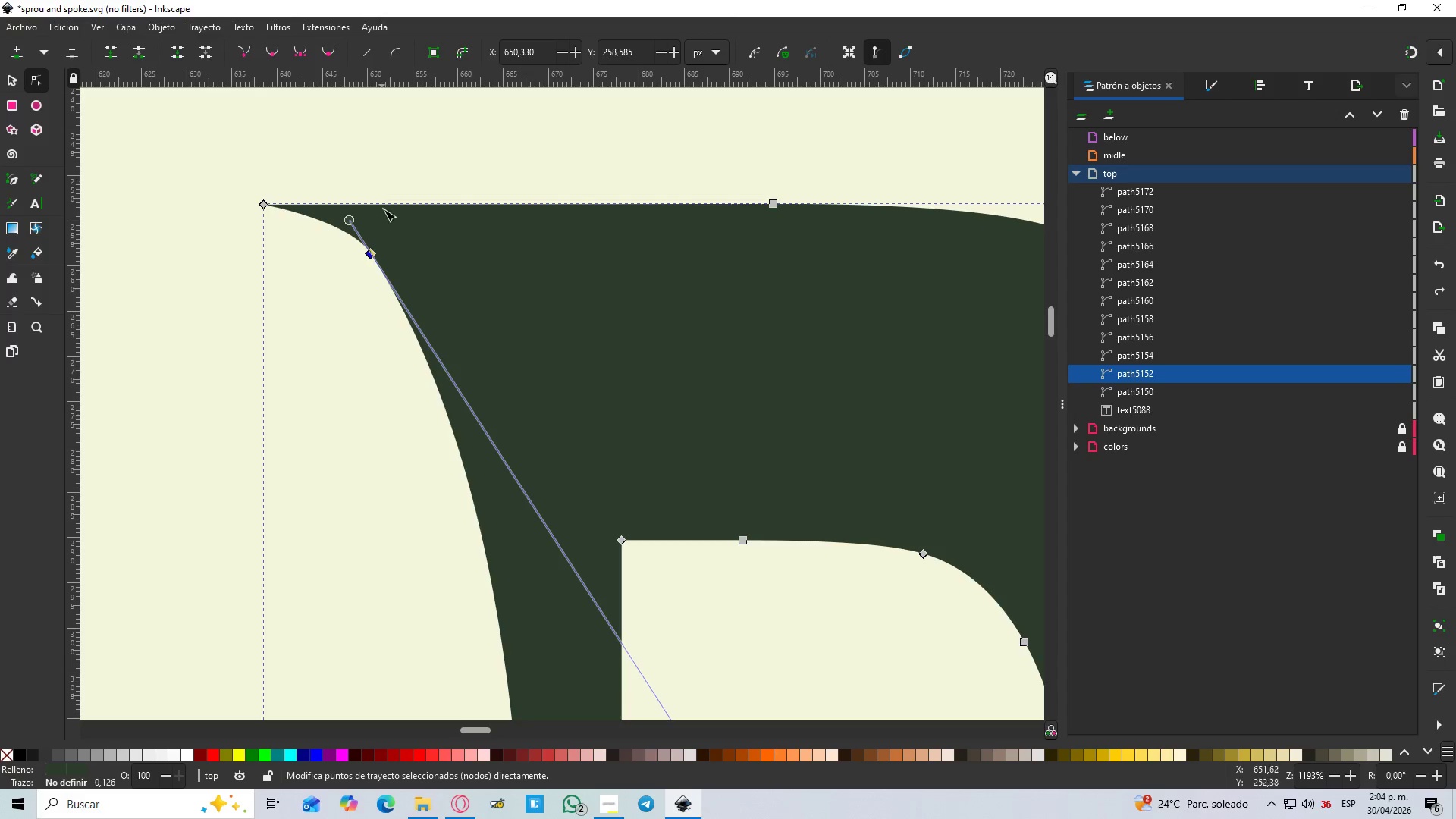 
key(Control+Z)
 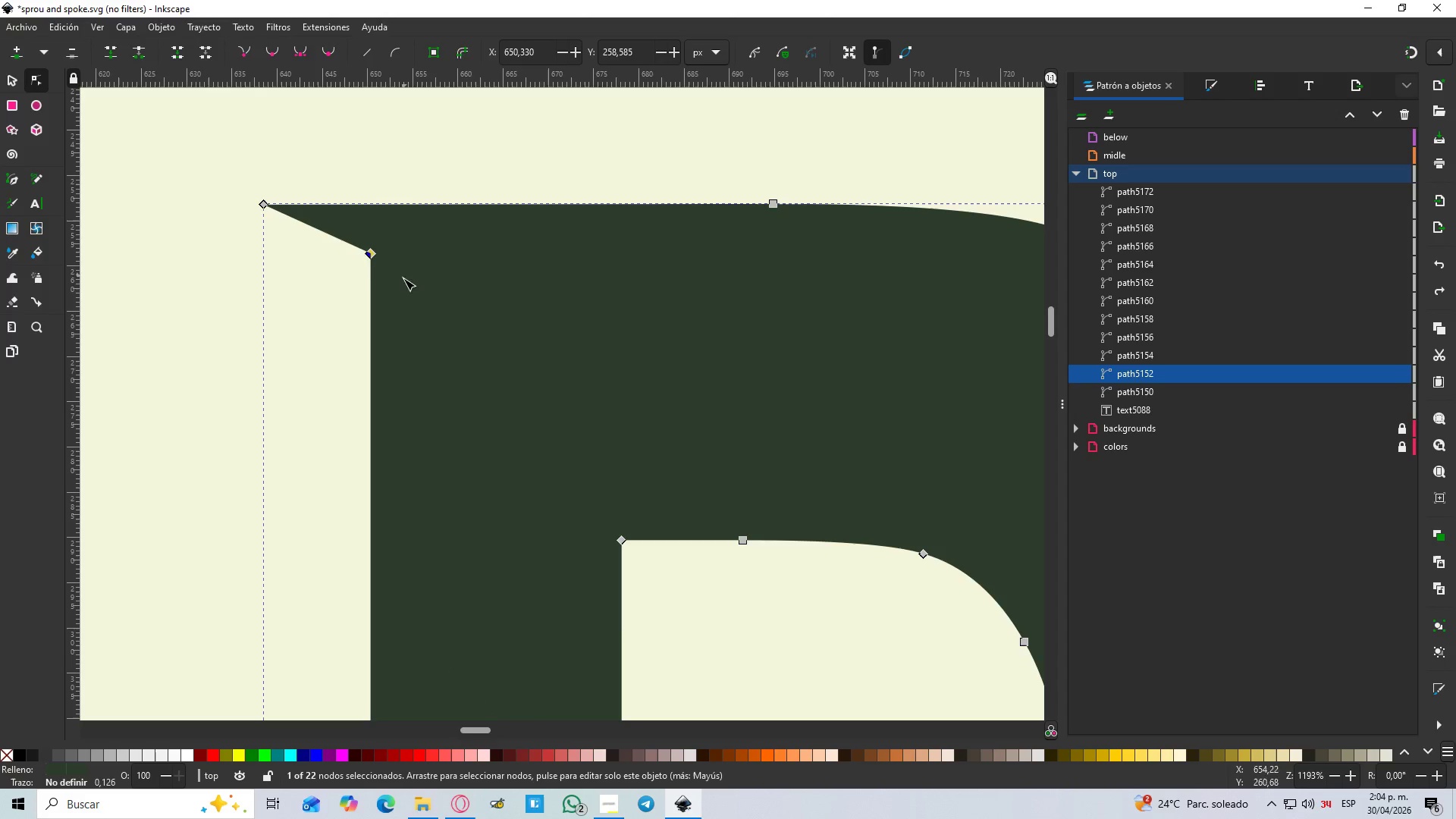 
hold_key(key=ControlLeft, duration=1.5)
scroll: coordinate [400, 308], scroll_direction: down, amount: 6.0
 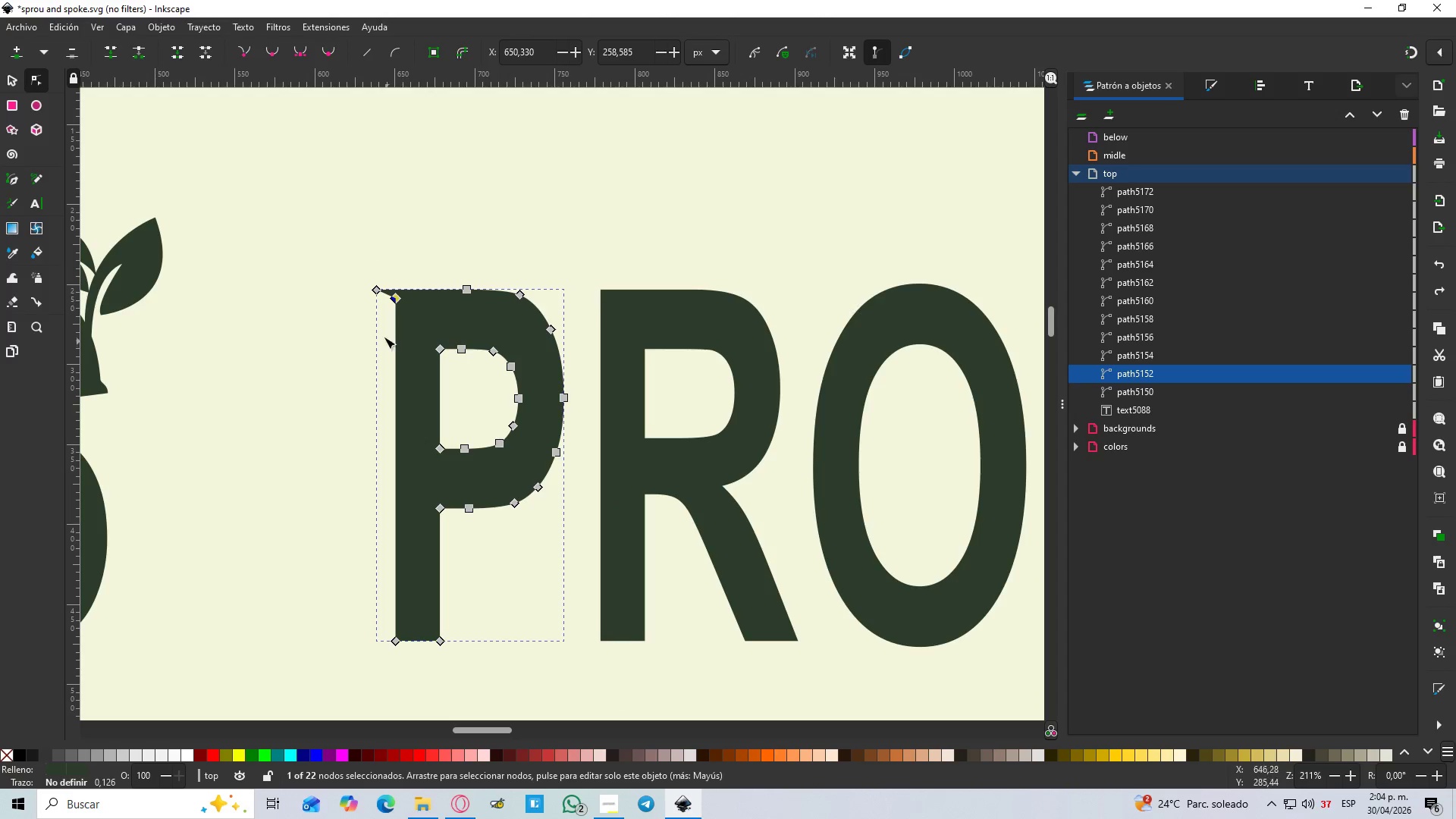 
hold_key(key=ControlLeft, duration=0.55)
scroll: coordinate [423, 259], scroll_direction: up, amount: 8.0
 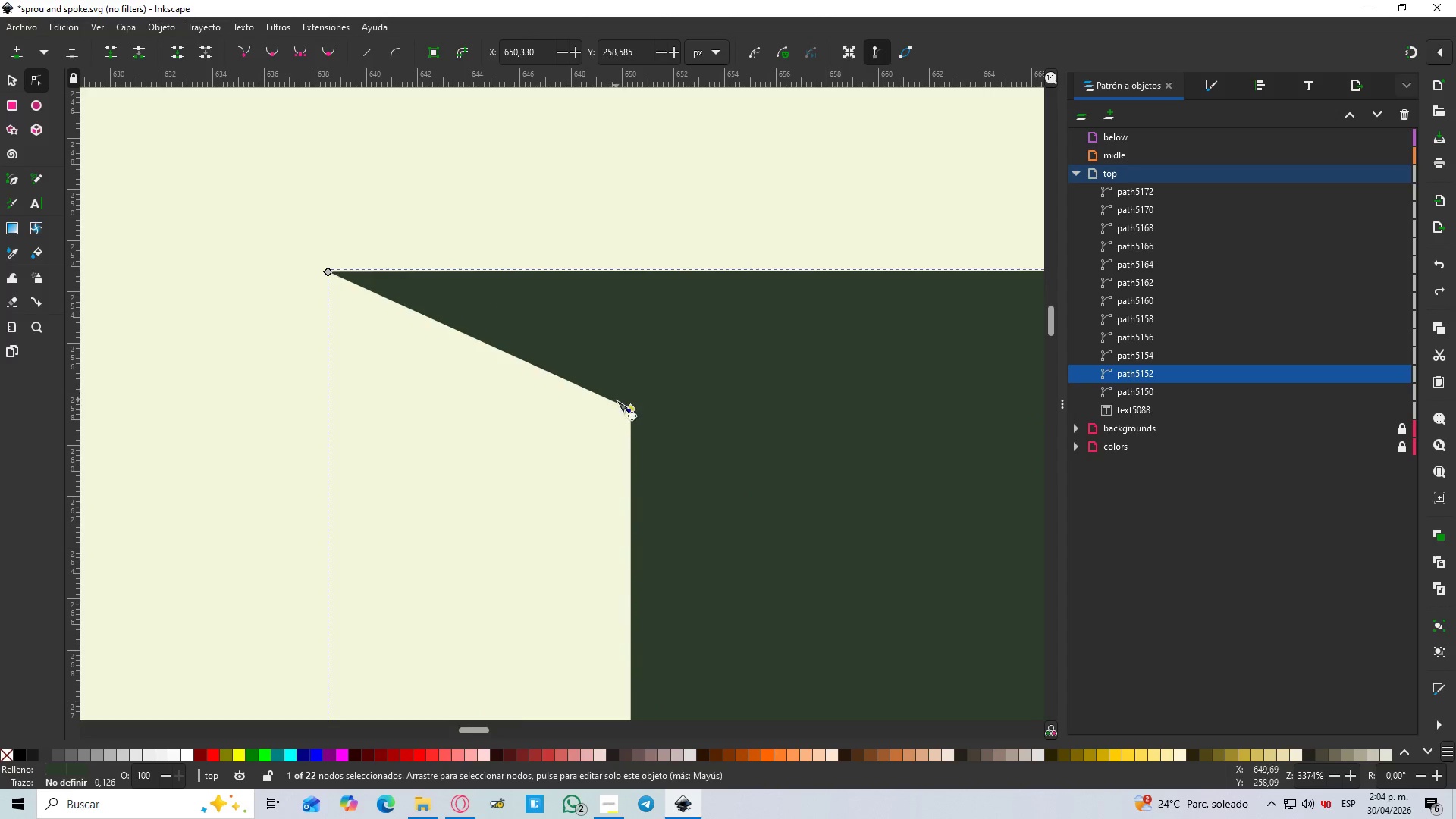 
left_click_drag(start_coordinate=[629, 412], to_coordinate=[618, 424])
 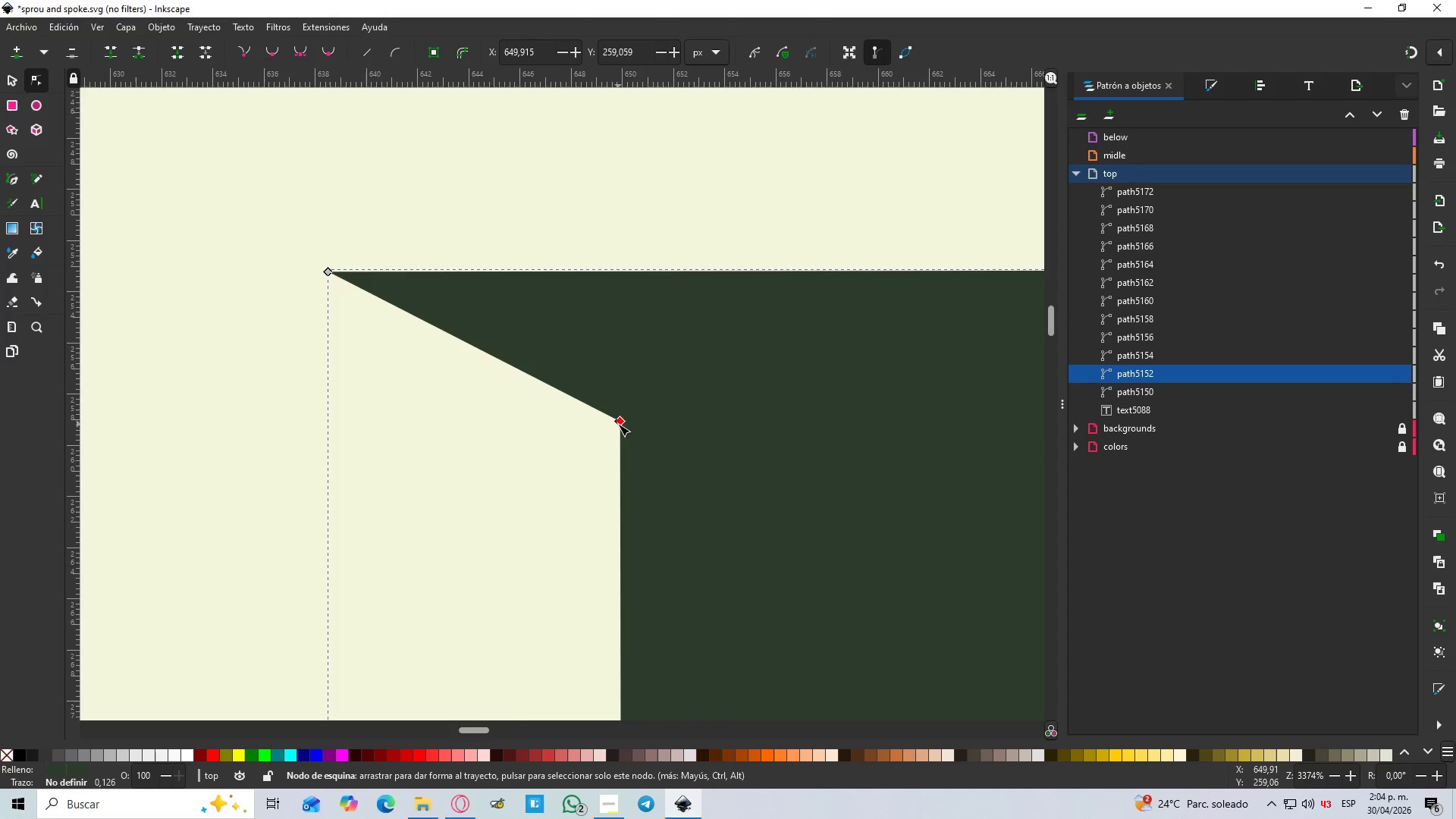 
key(Control+Z)
 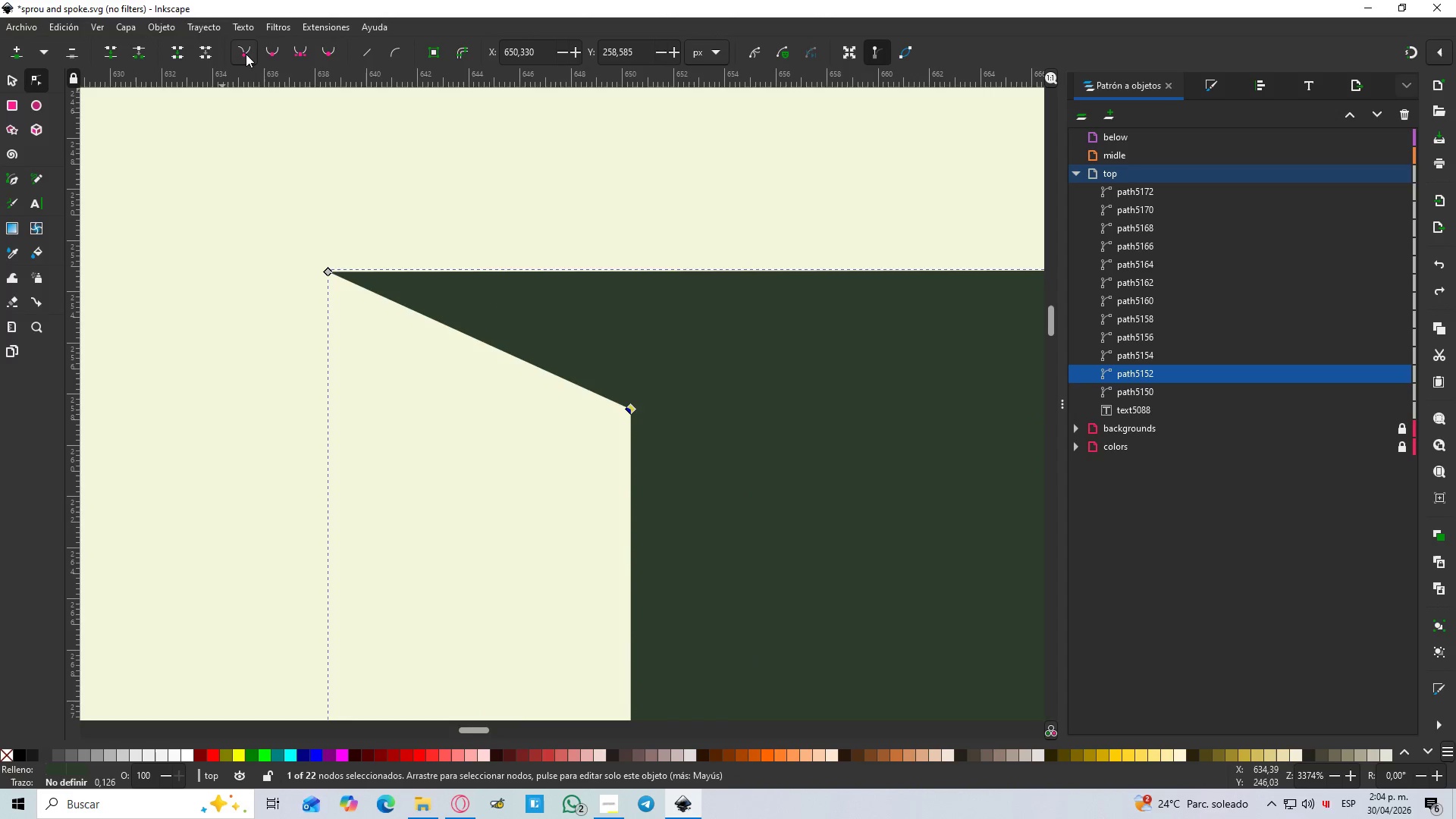 
left_click([246, 54])
 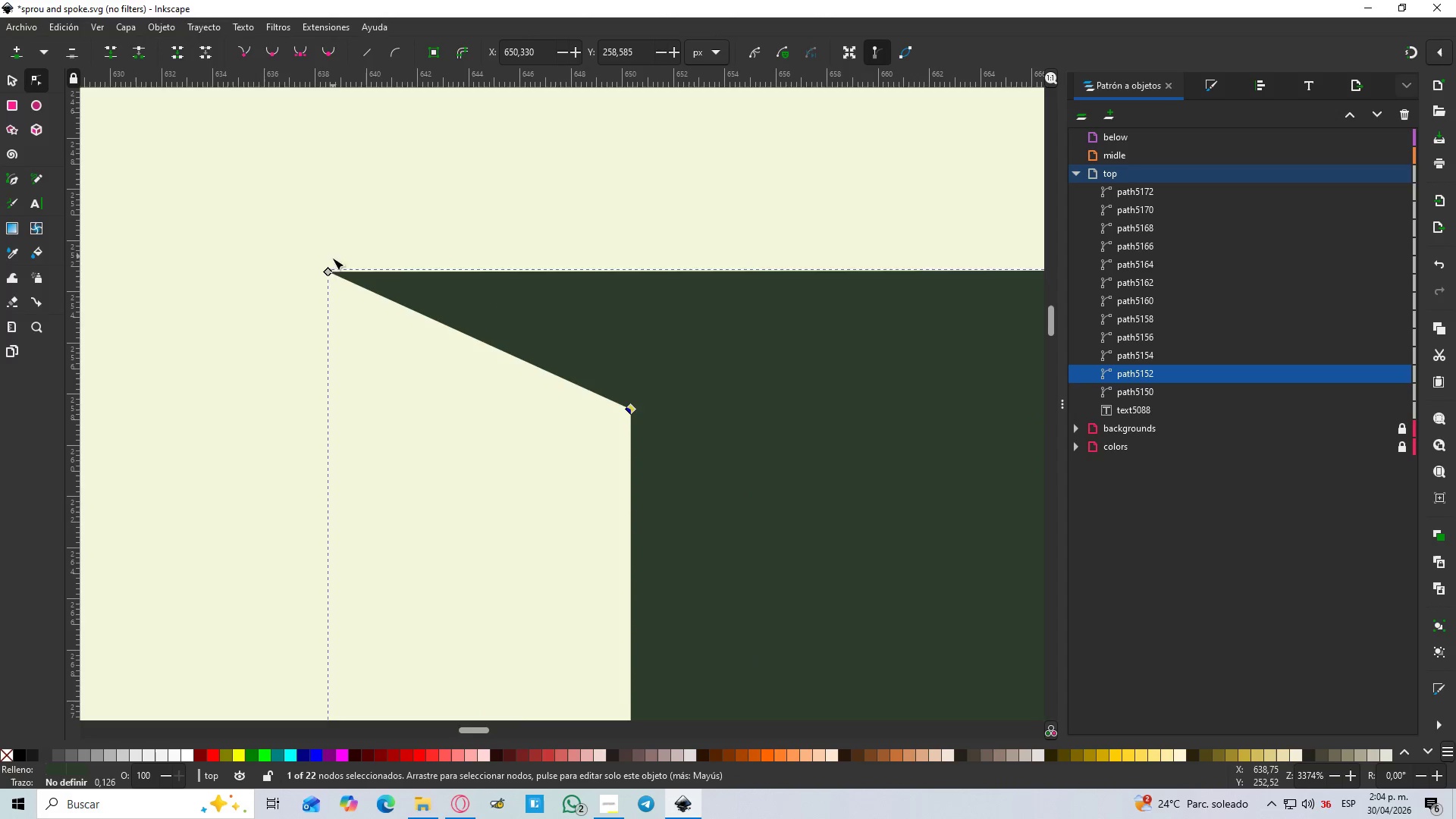 
left_click([327, 271])
 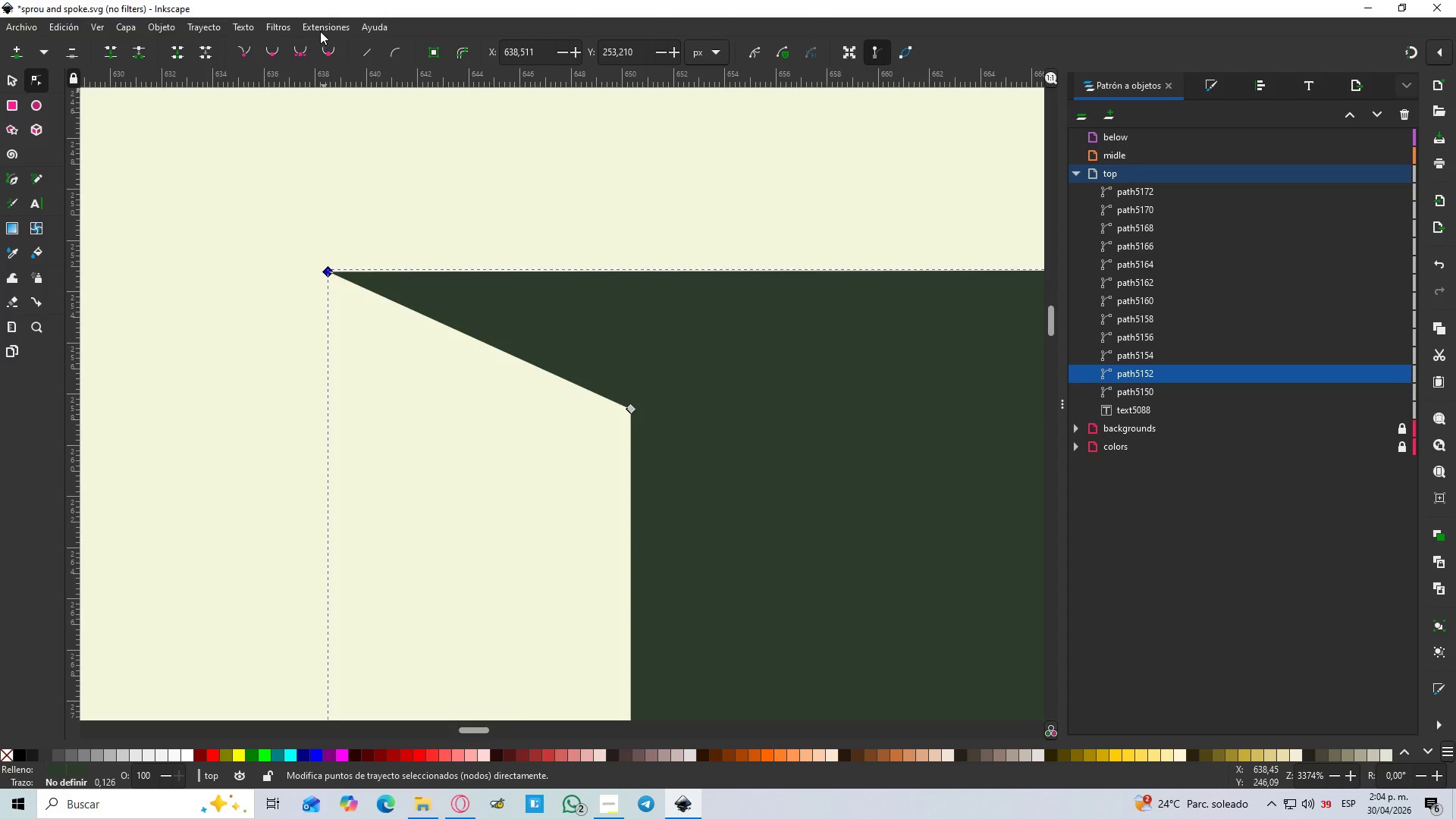 
left_click([328, 55])
 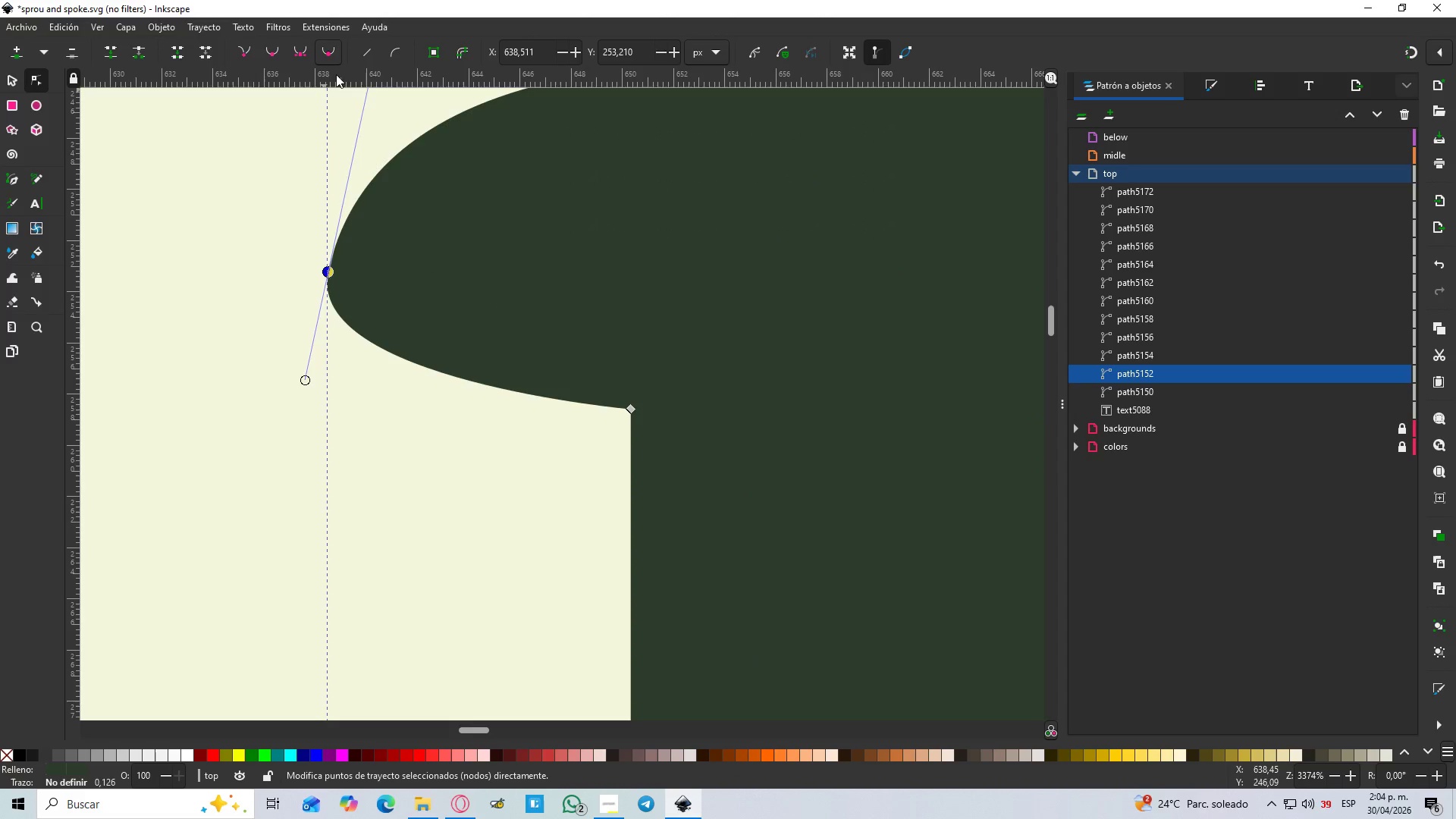 
hold_key(key=ControlLeft, duration=1.01)
scroll: coordinate [359, 147], scroll_direction: down, amount: 4.0
 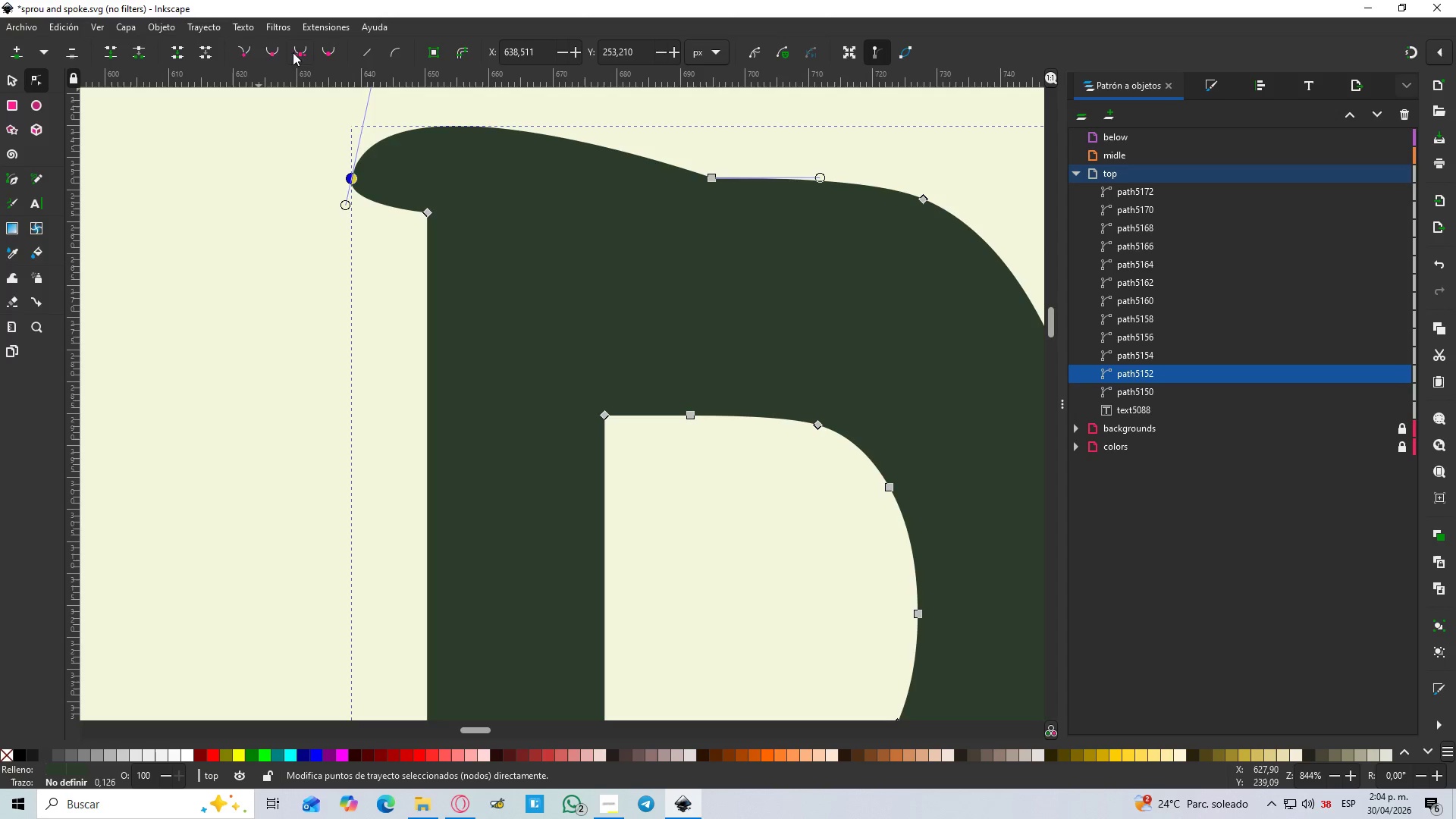 
left_click([241, 51])
 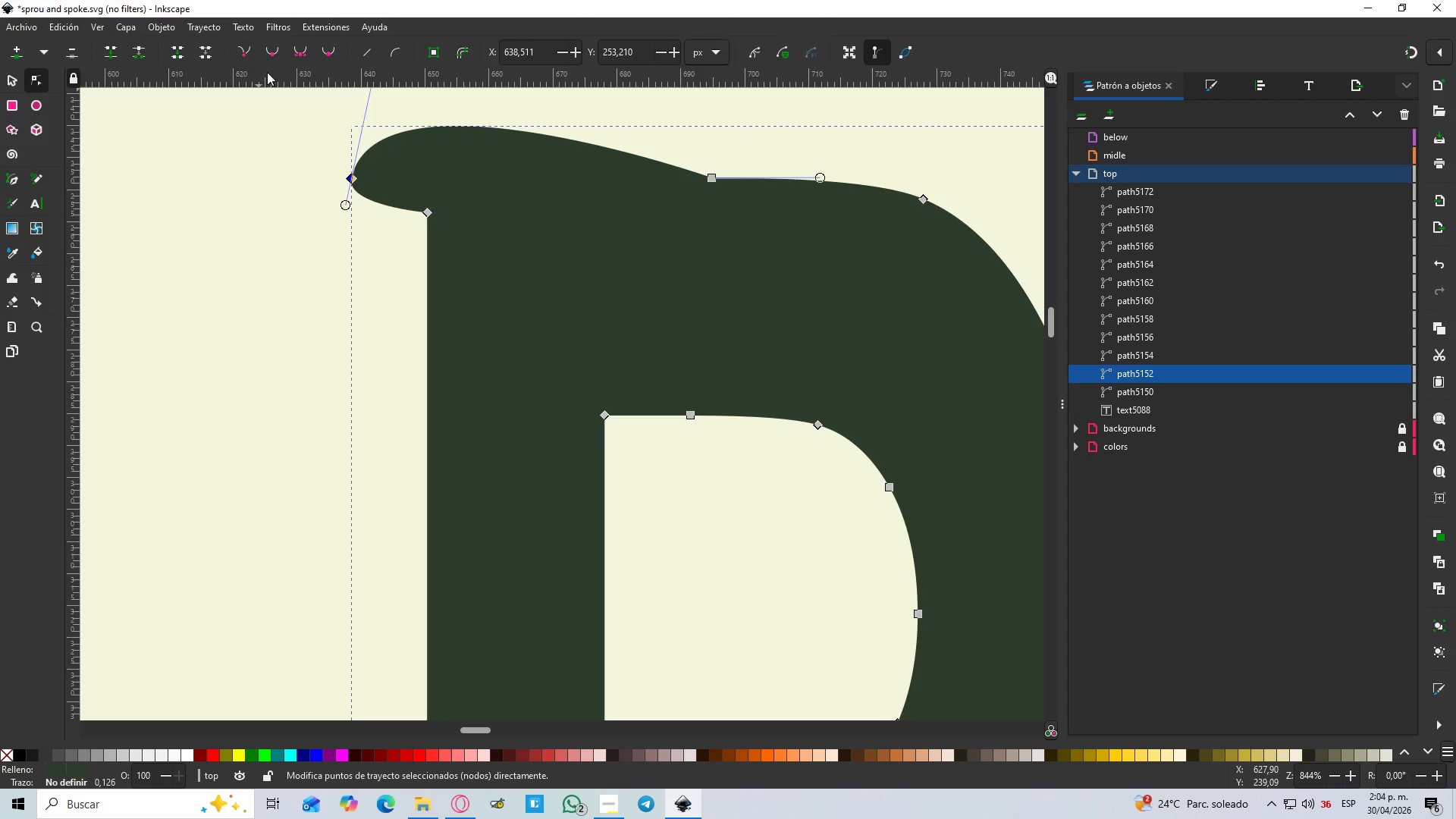 
hold_key(key=ControlLeft, duration=1.0)
 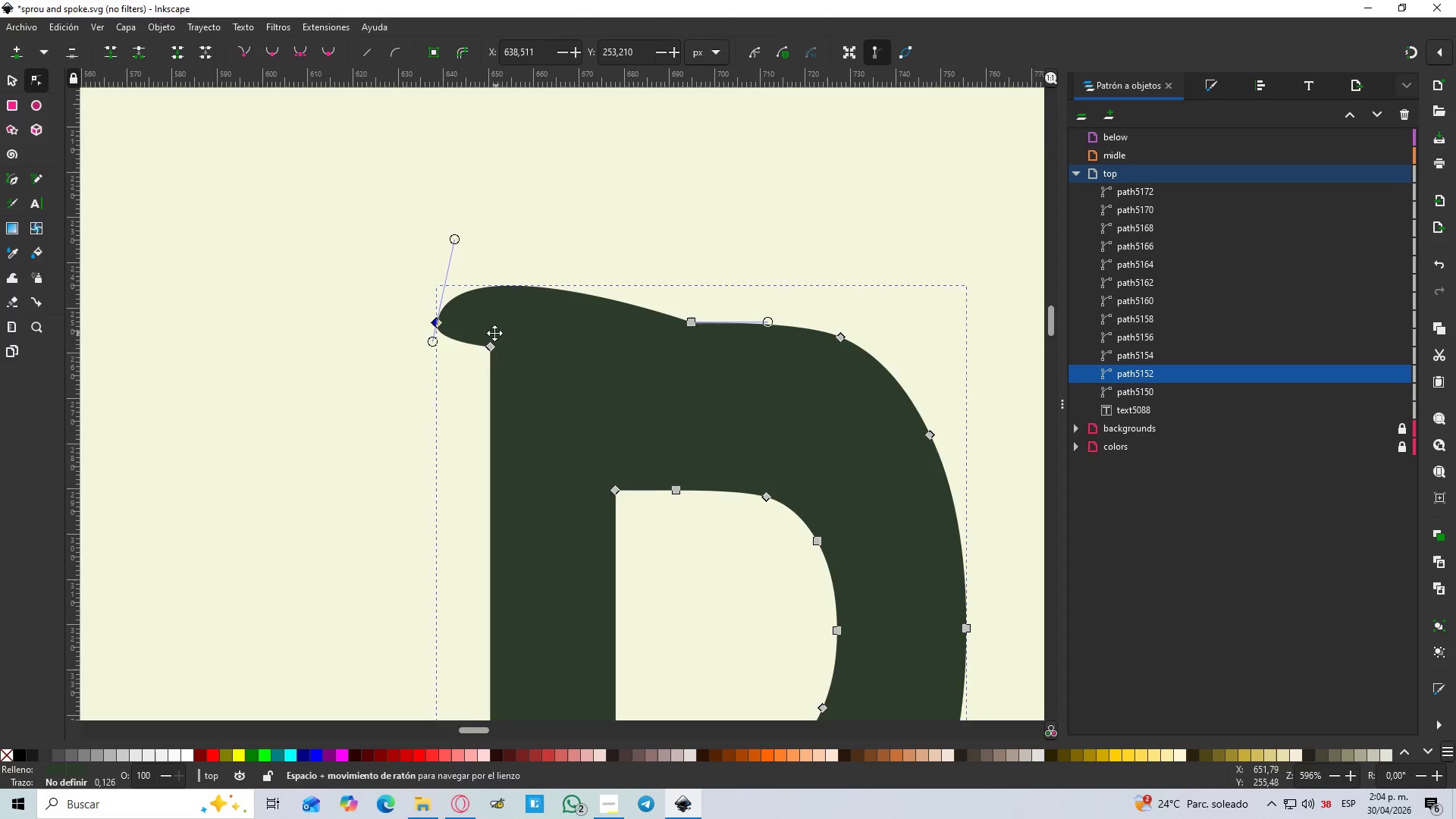 
hold_key(key=Space, duration=0.33)
 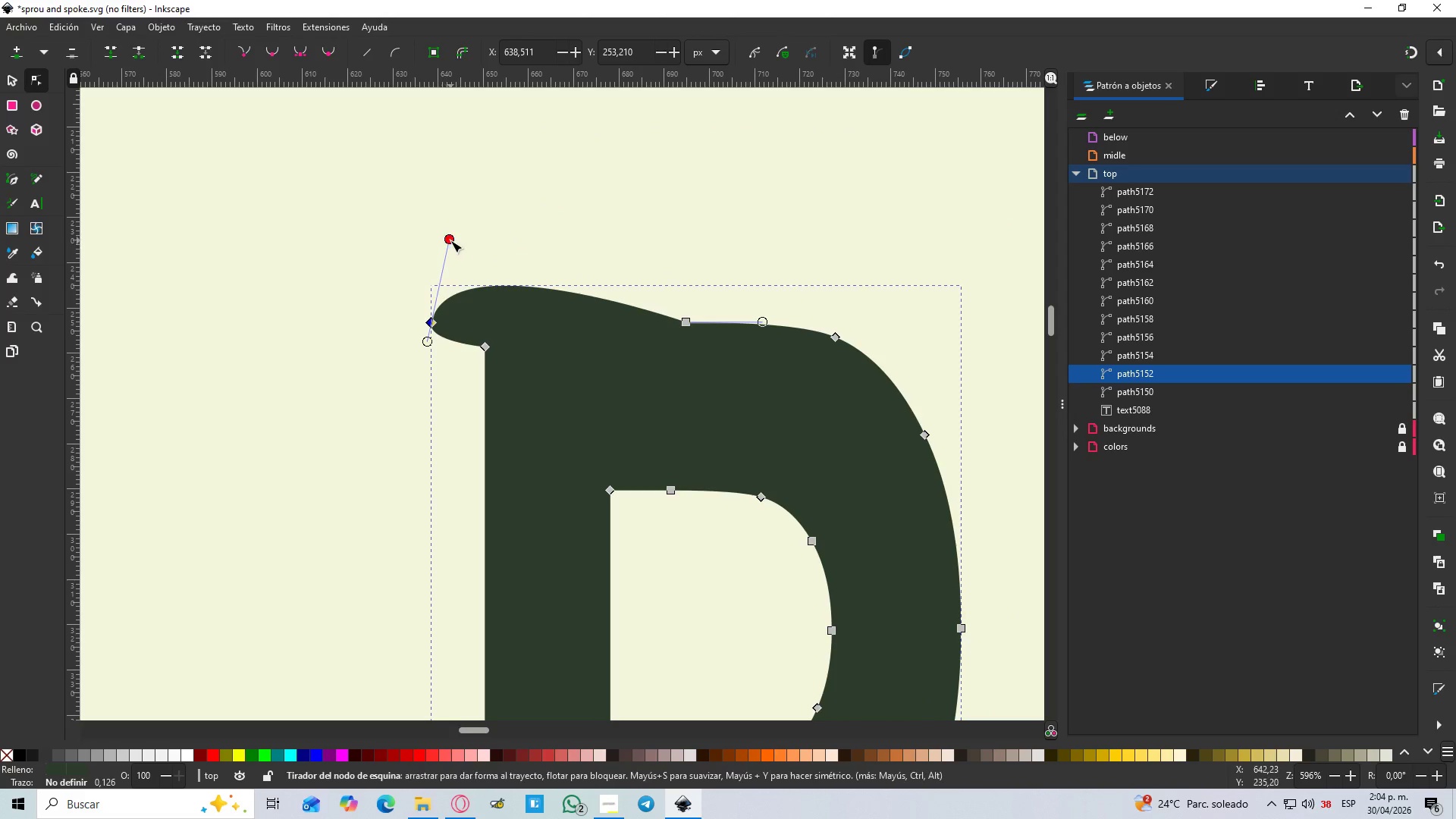 
scroll: coordinate [377, 162], scroll_direction: down, amount: 1.0
 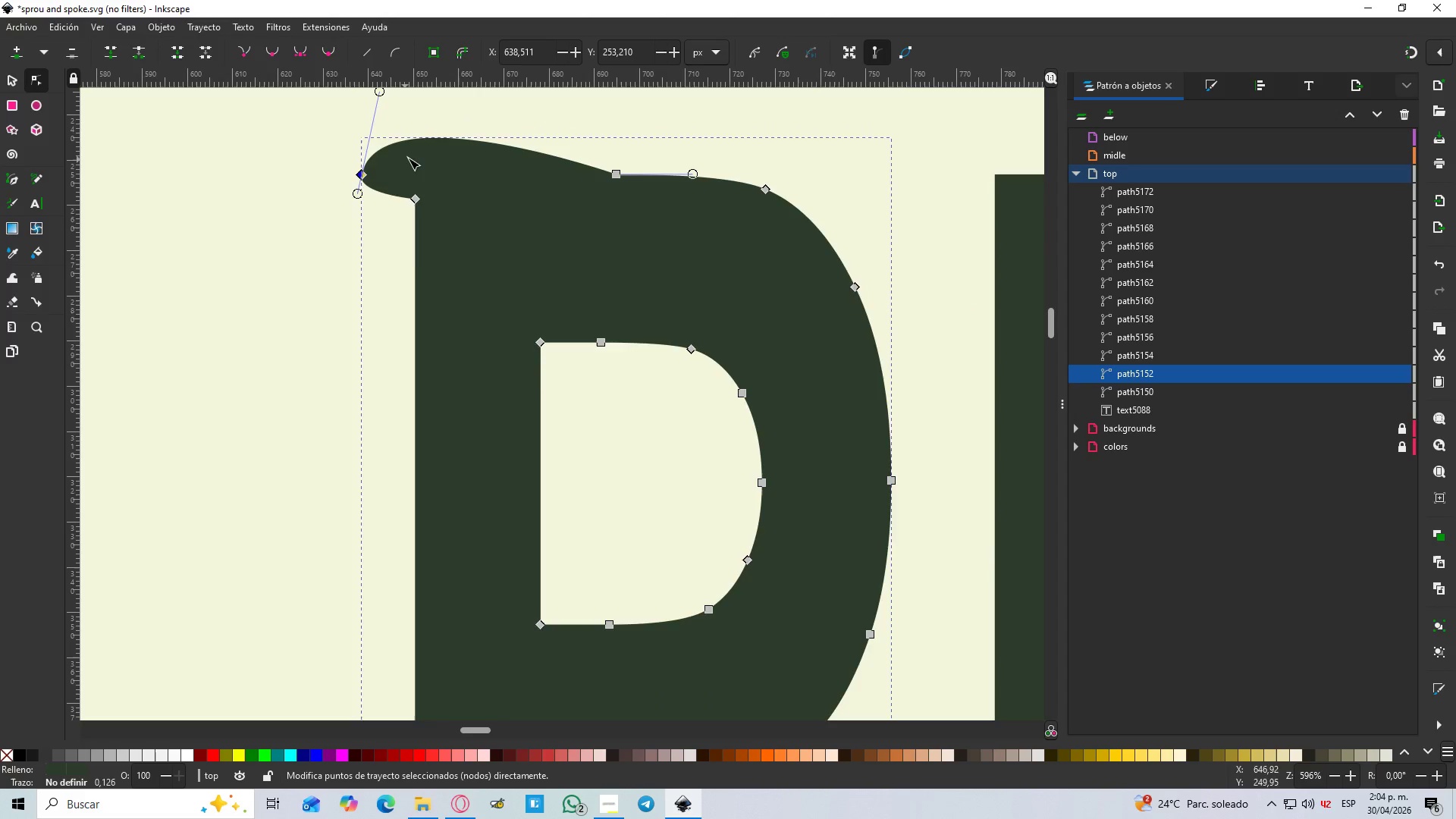 
left_click_drag(start_coordinate=[450, 240], to_coordinate=[592, 324])
 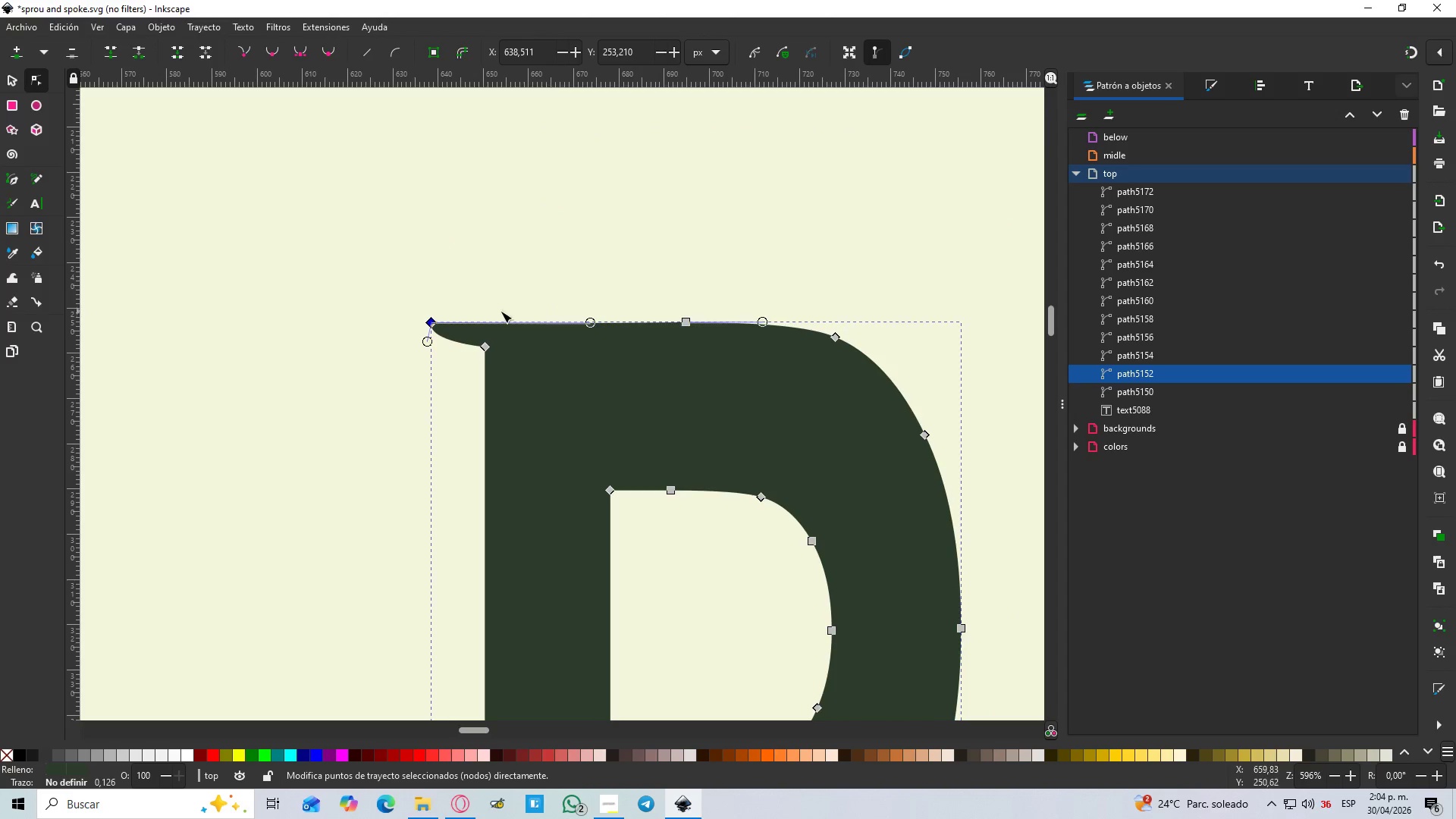 
hold_key(key=ControlLeft, duration=0.73)
scroll: coordinate [471, 322], scroll_direction: up, amount: 3.0
 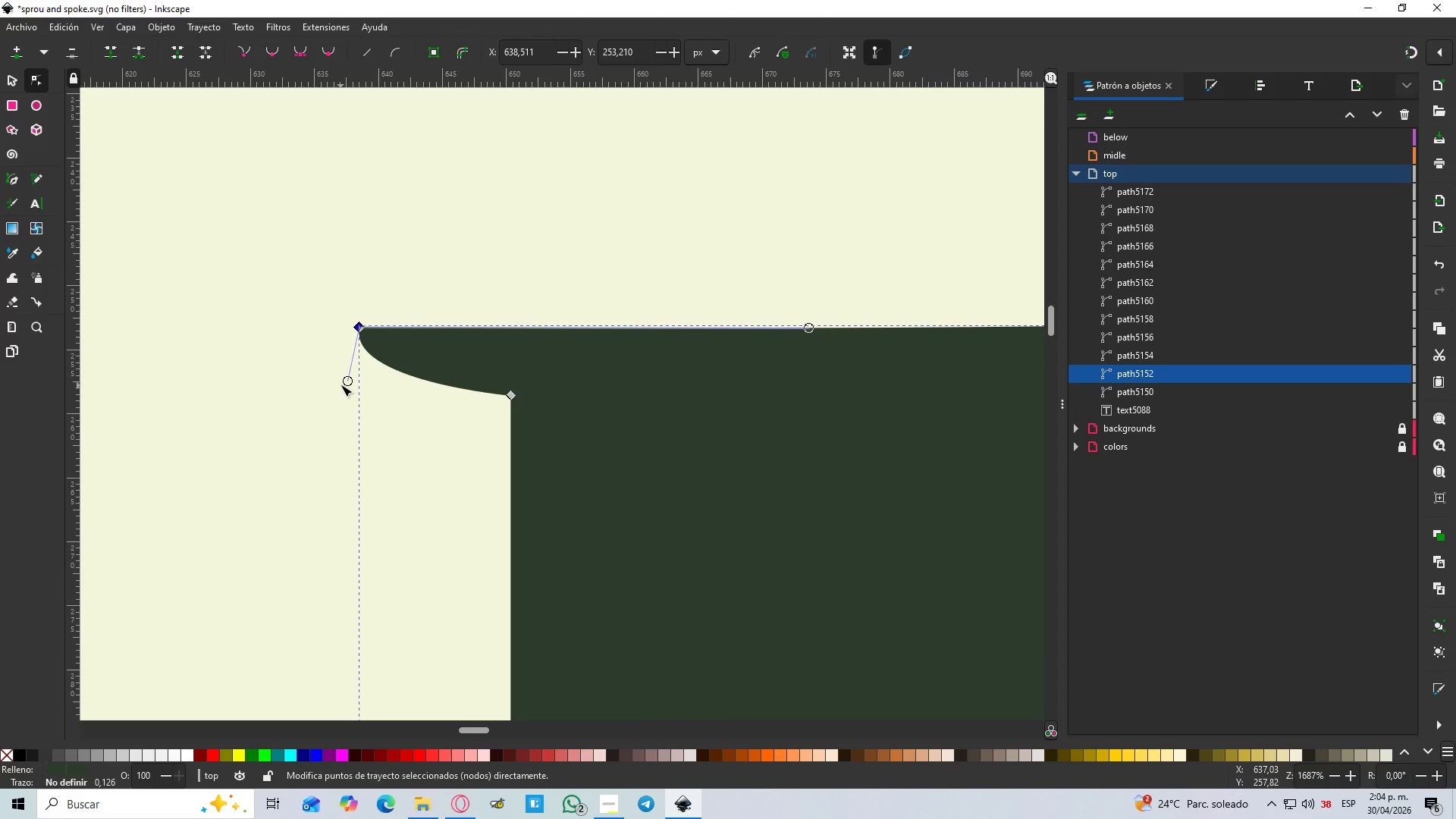 
left_click_drag(start_coordinate=[343, 383], to_coordinate=[349, 384])
 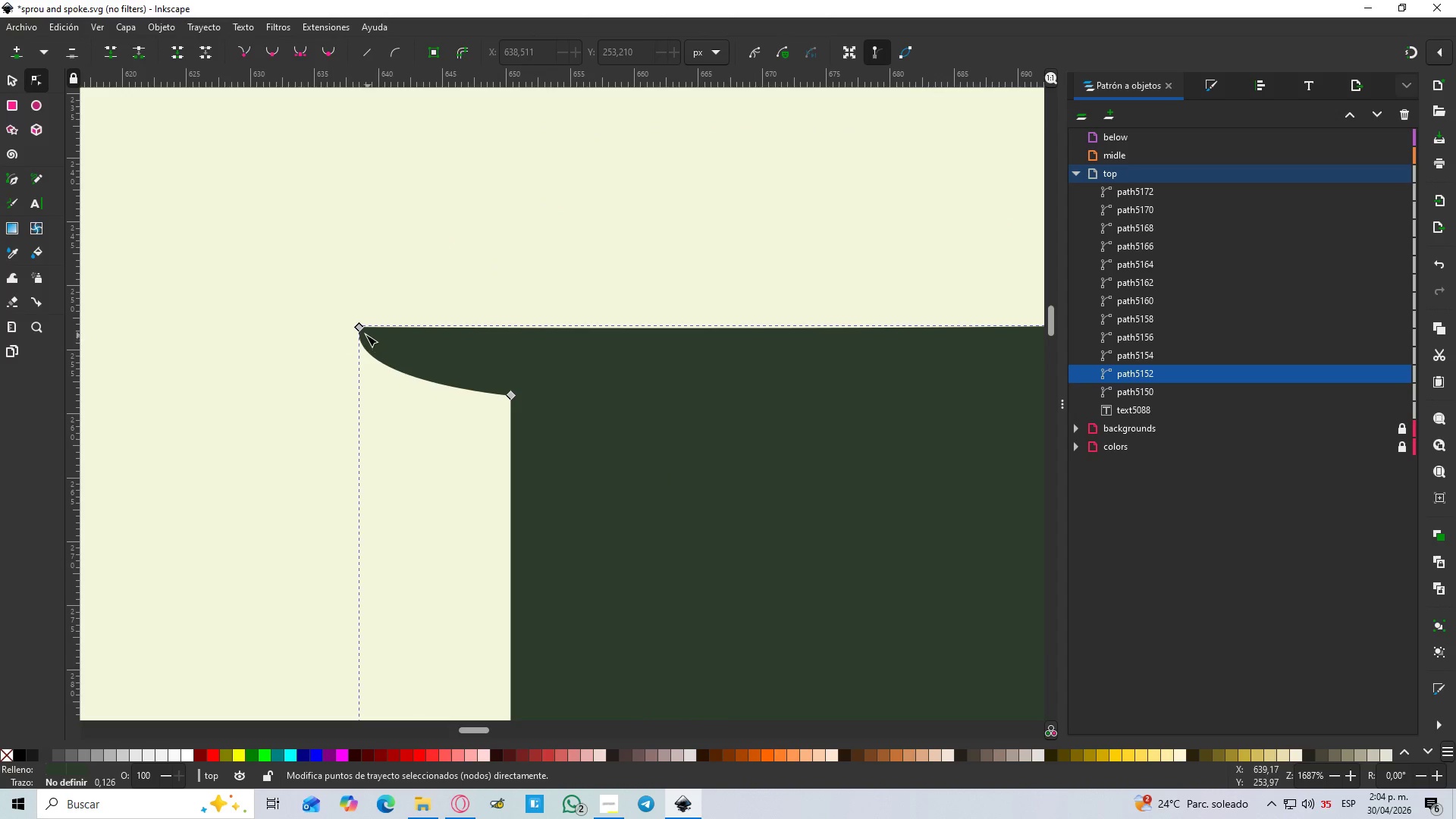 
left_click([362, 332])
 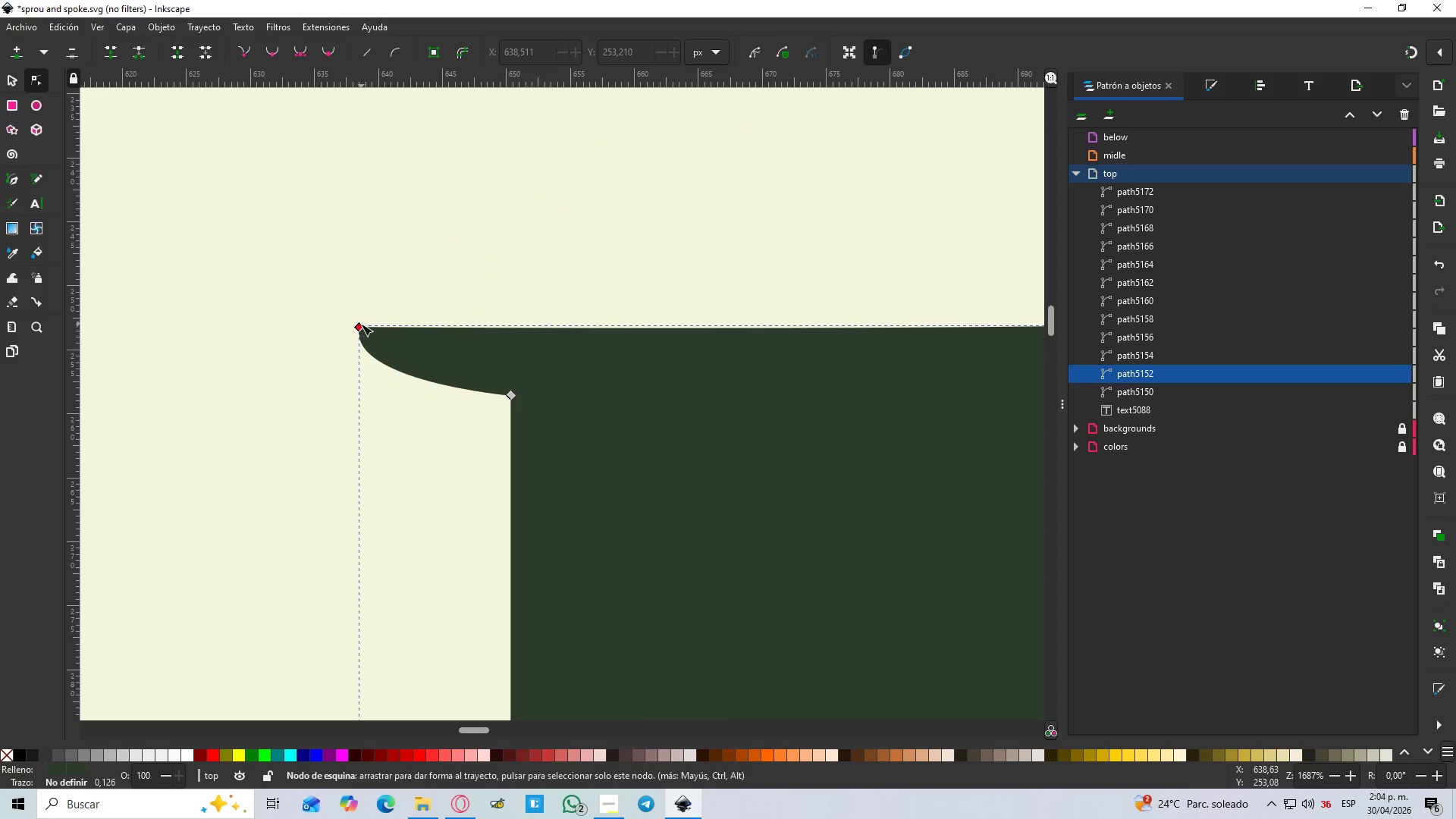 
left_click([361, 324])
 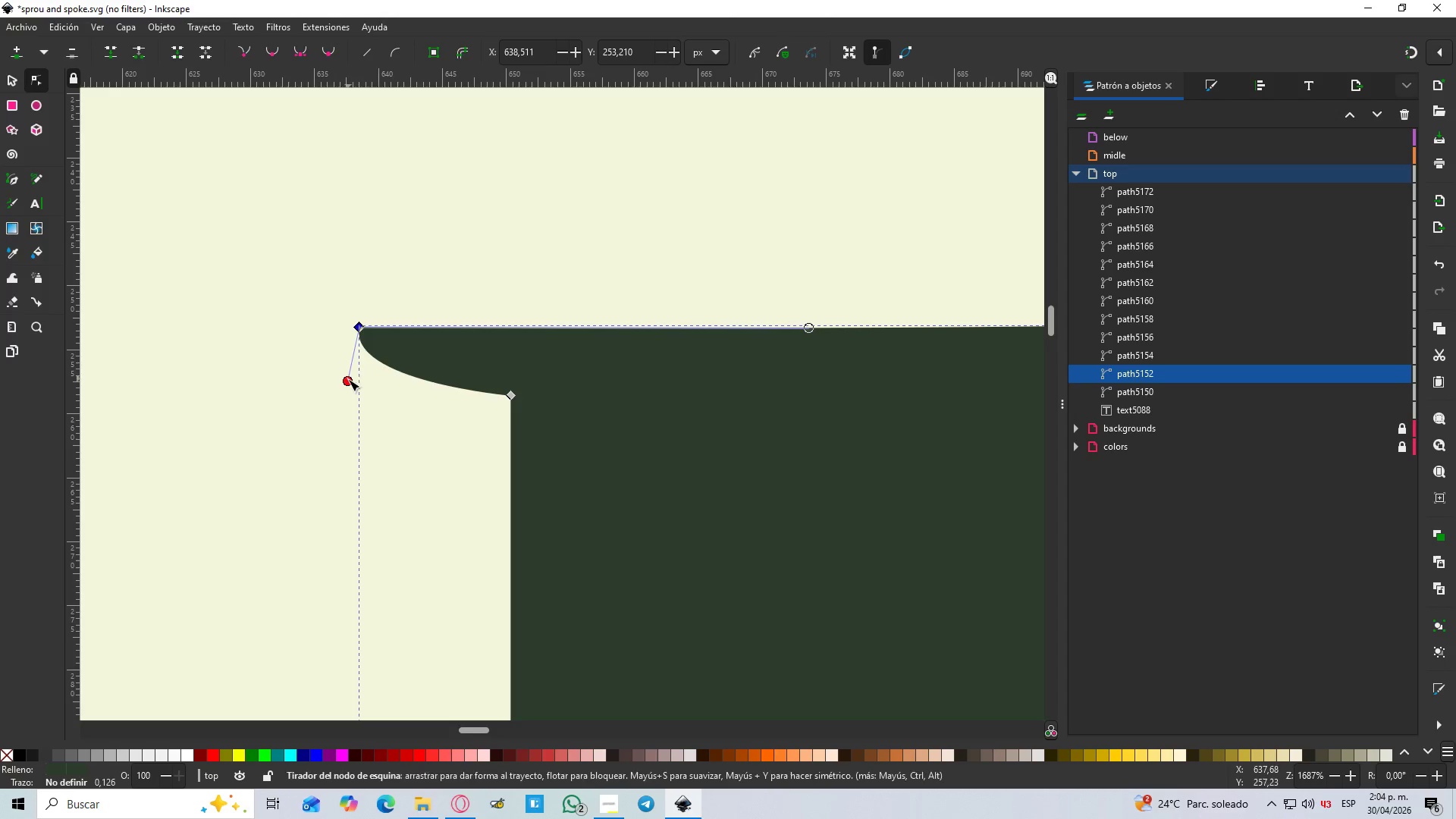 
left_click_drag(start_coordinate=[348, 379], to_coordinate=[425, 402])
 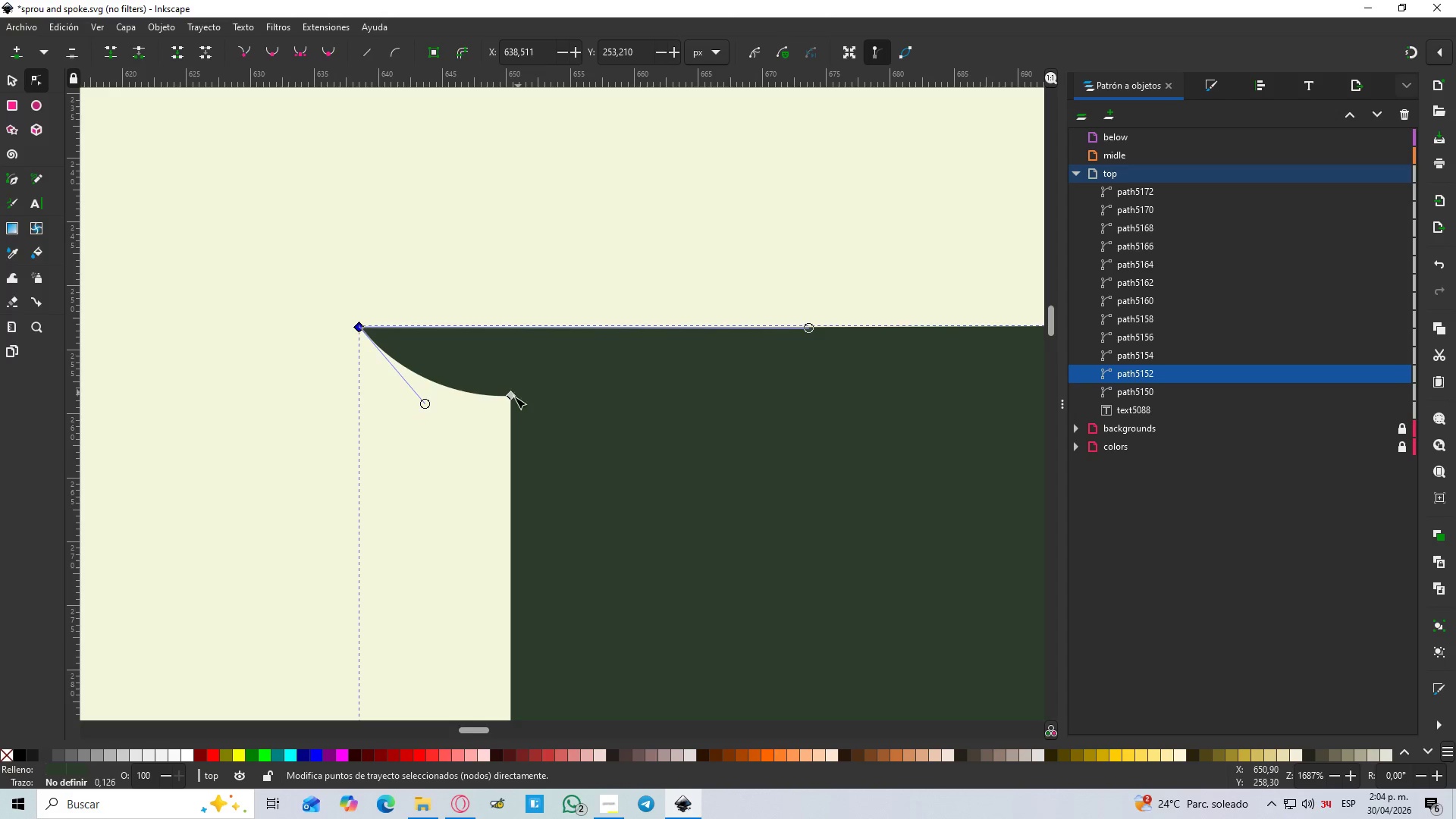 
left_click([513, 398])
 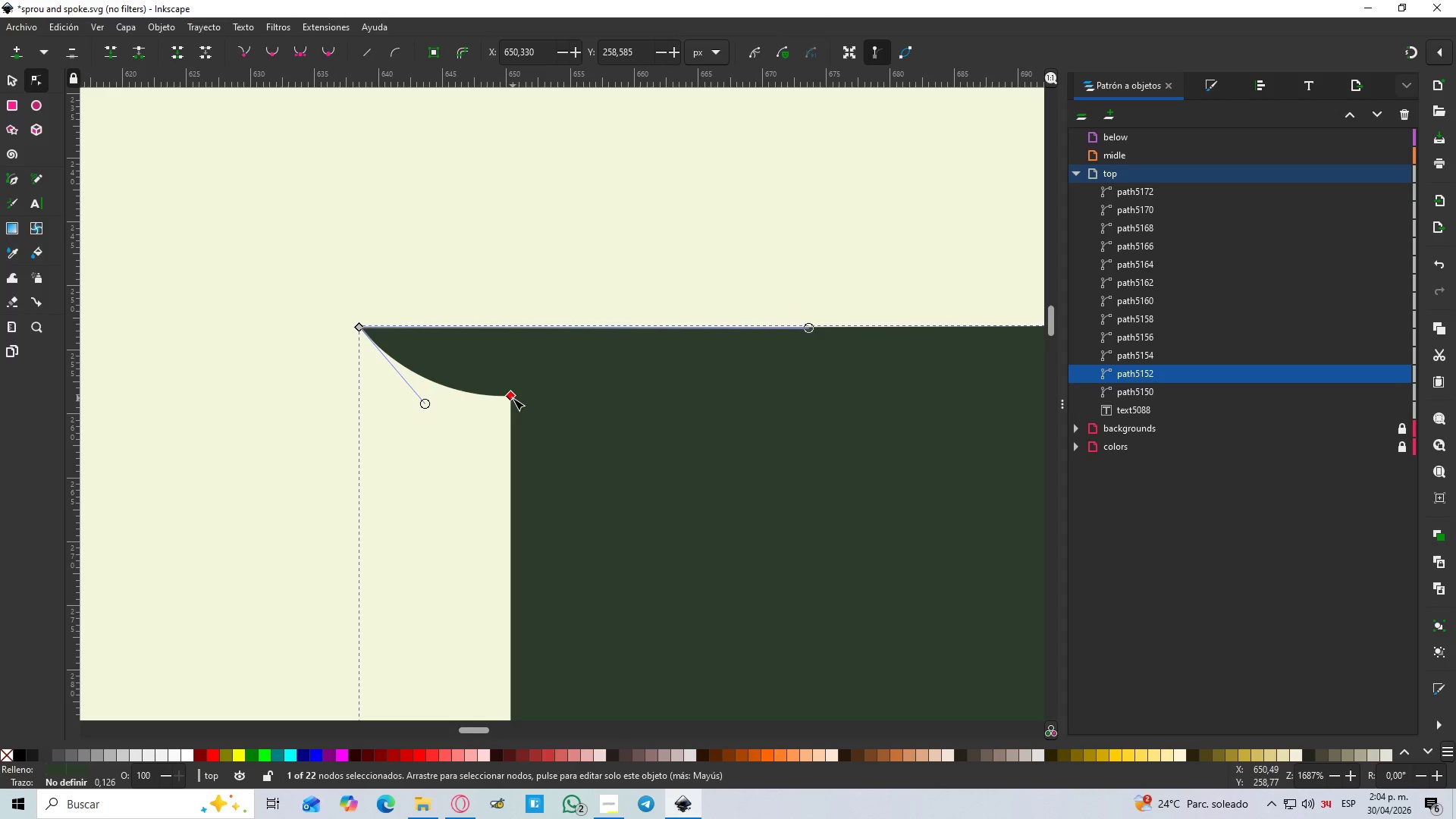 
left_click_drag(start_coordinate=[513, 398], to_coordinate=[516, 458])
 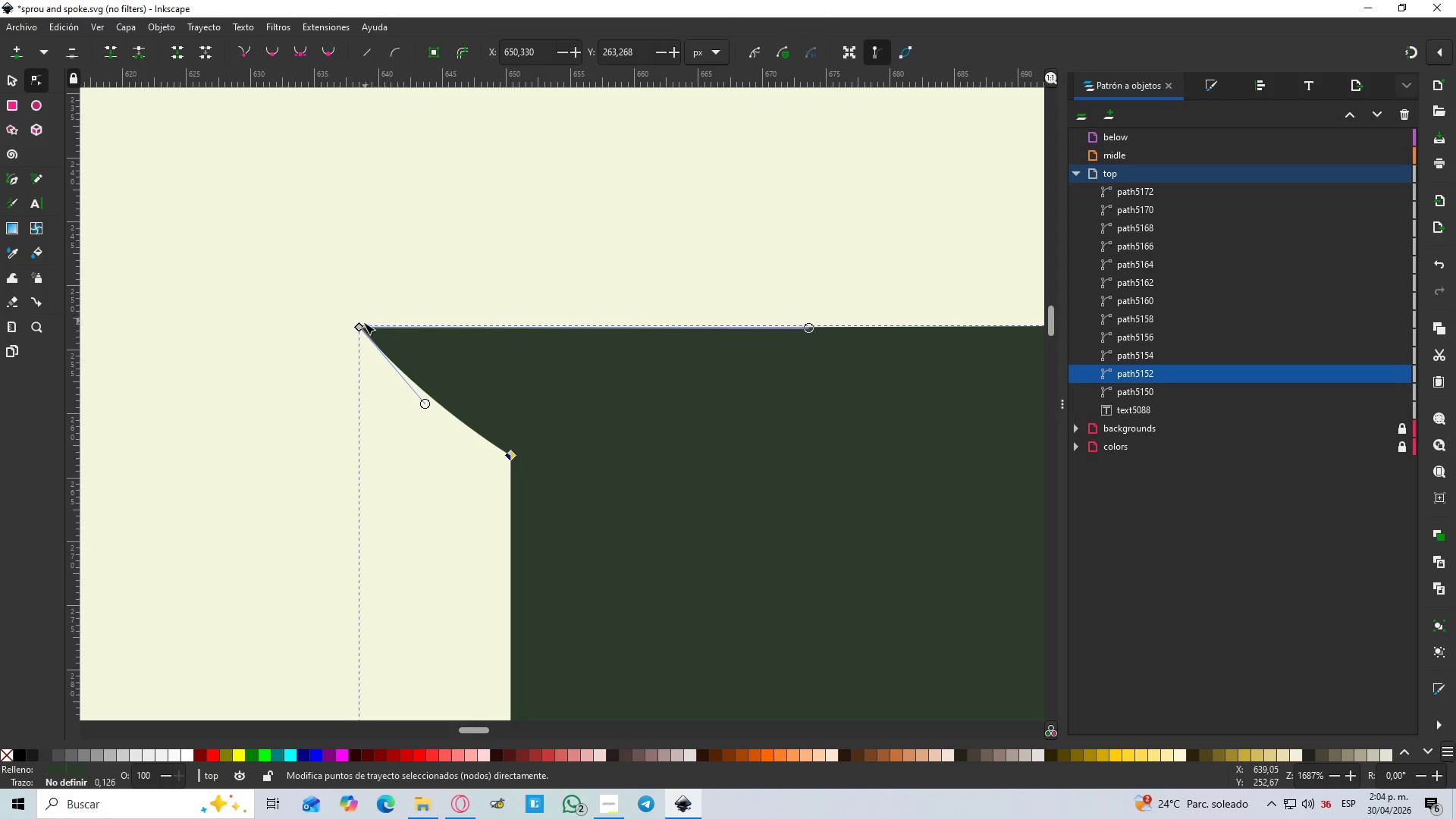 
hold_key(key=ControlLeft, duration=1.5)
 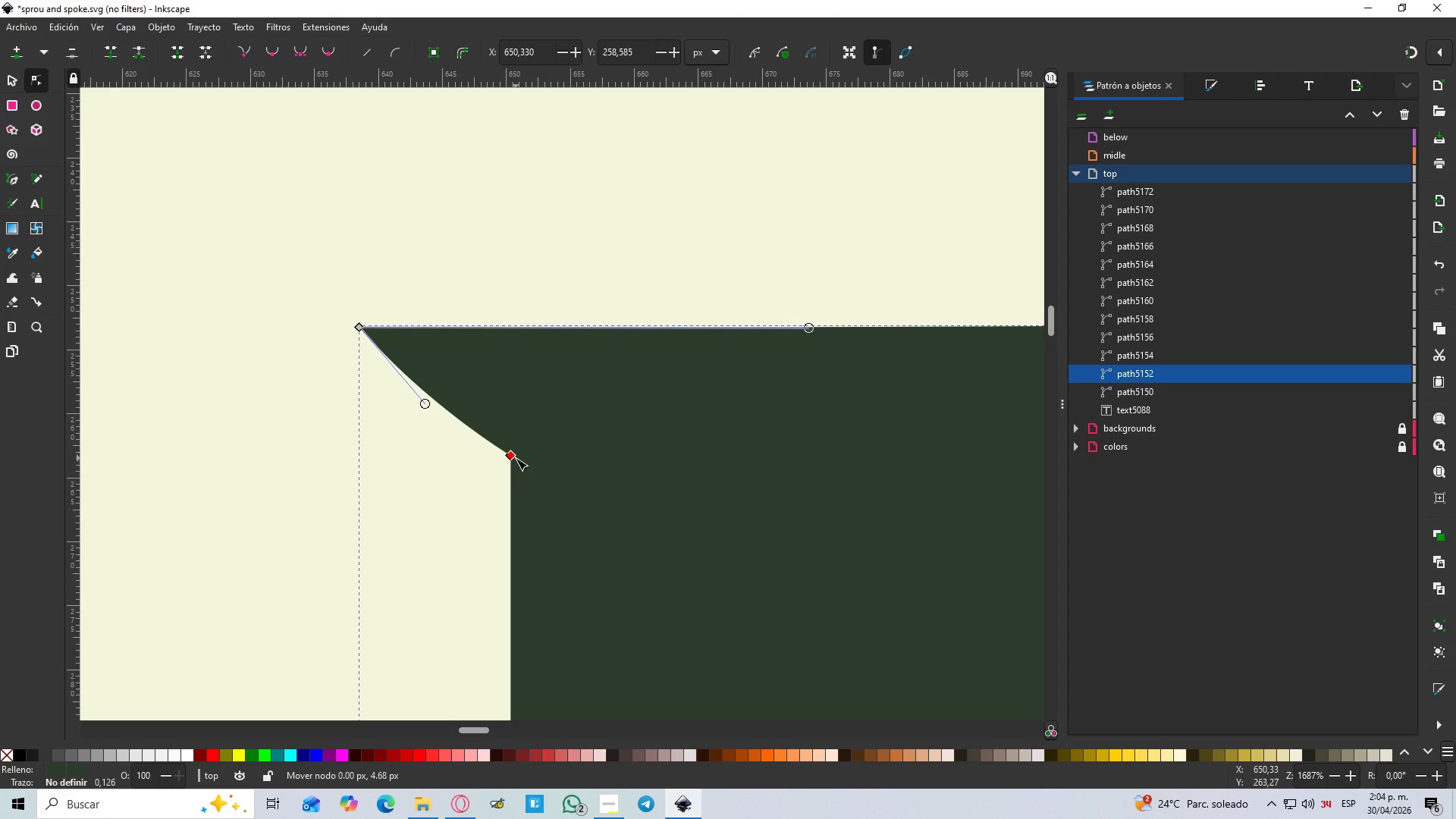 
hold_key(key=ControlLeft, duration=1.16)
 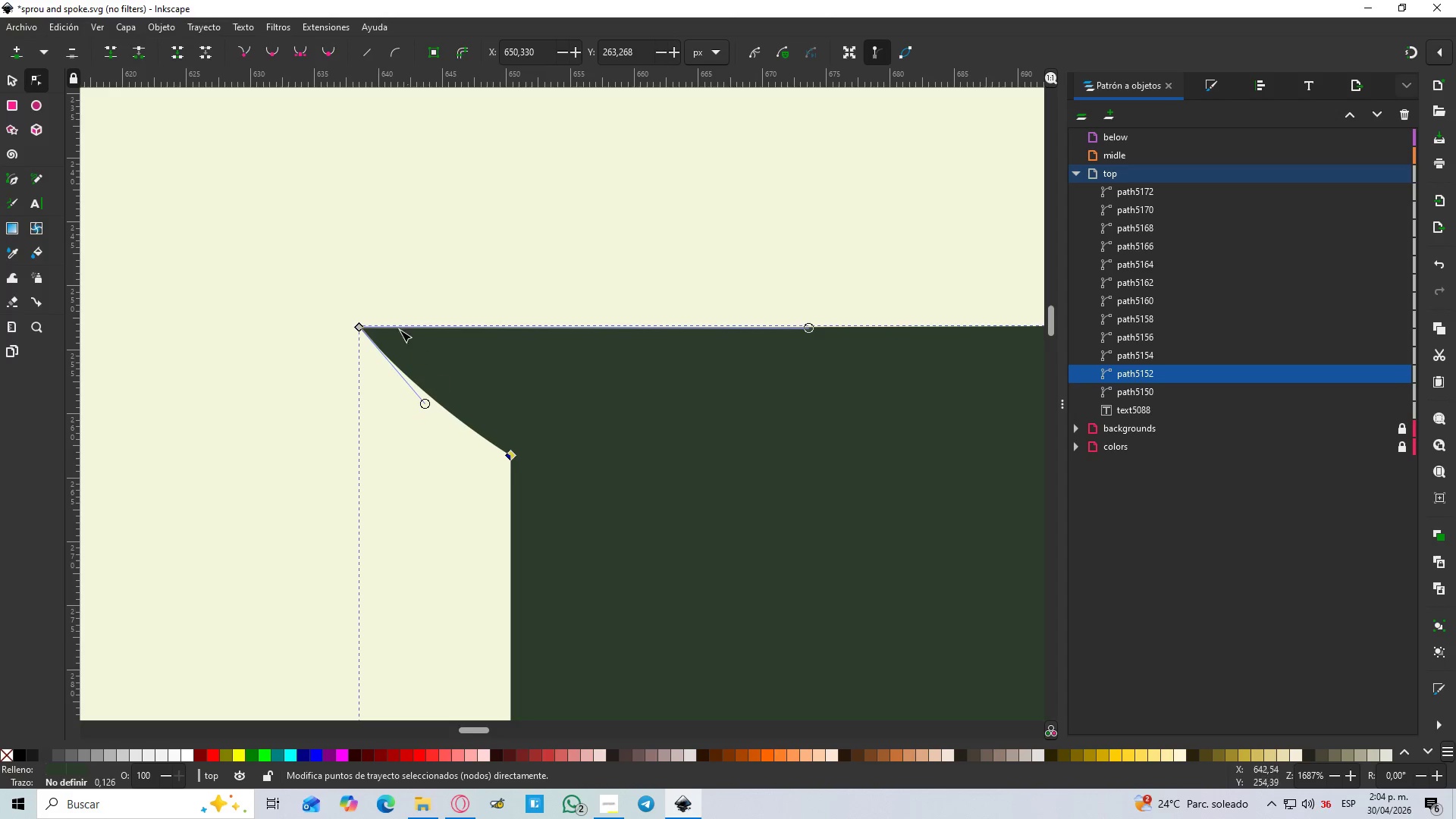 
hold_key(key=ControlLeft, duration=1.14)
scroll: coordinate [359, 324], scroll_direction: up, amount: 1.0
 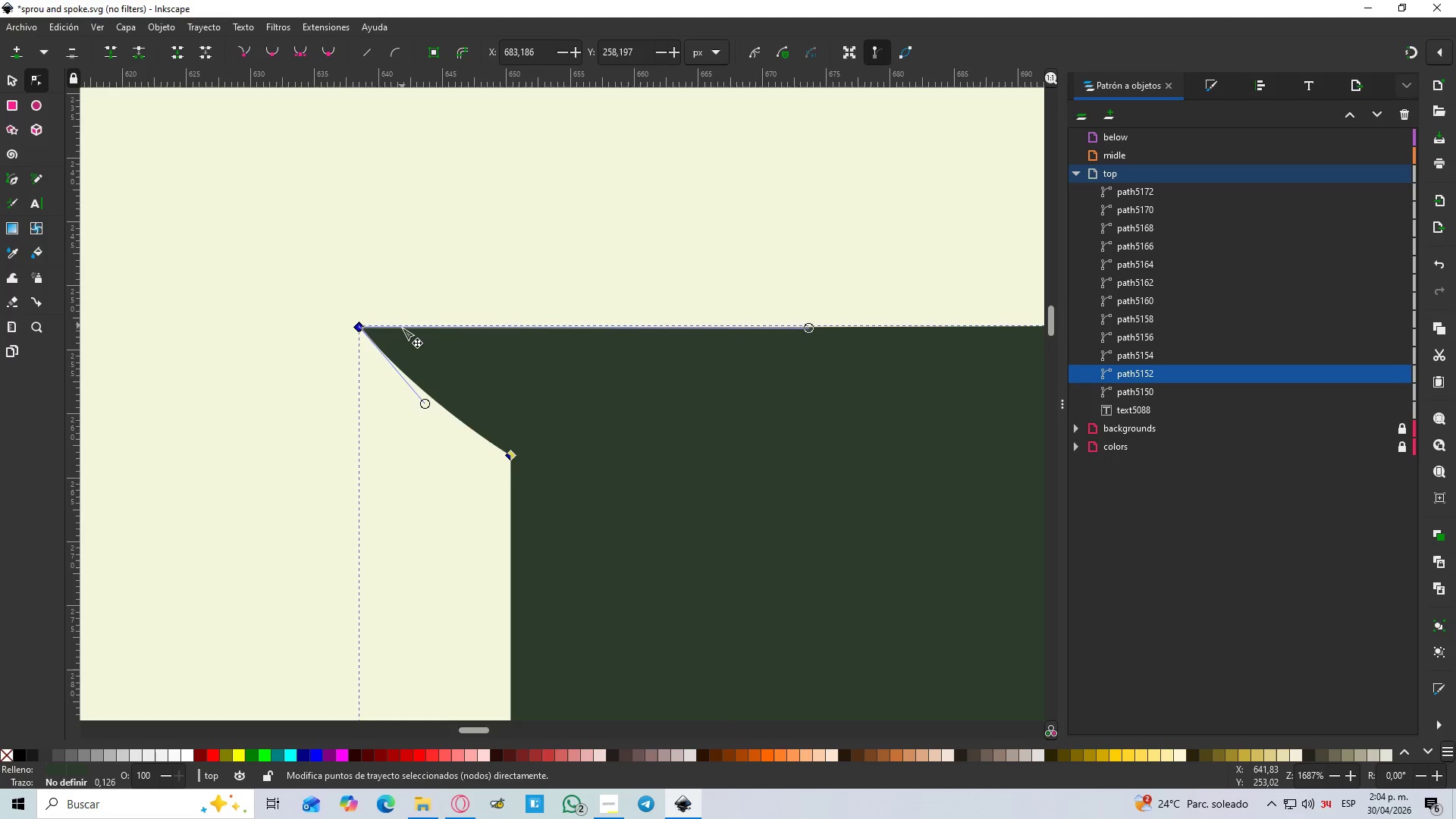 
double_click([402, 328])
 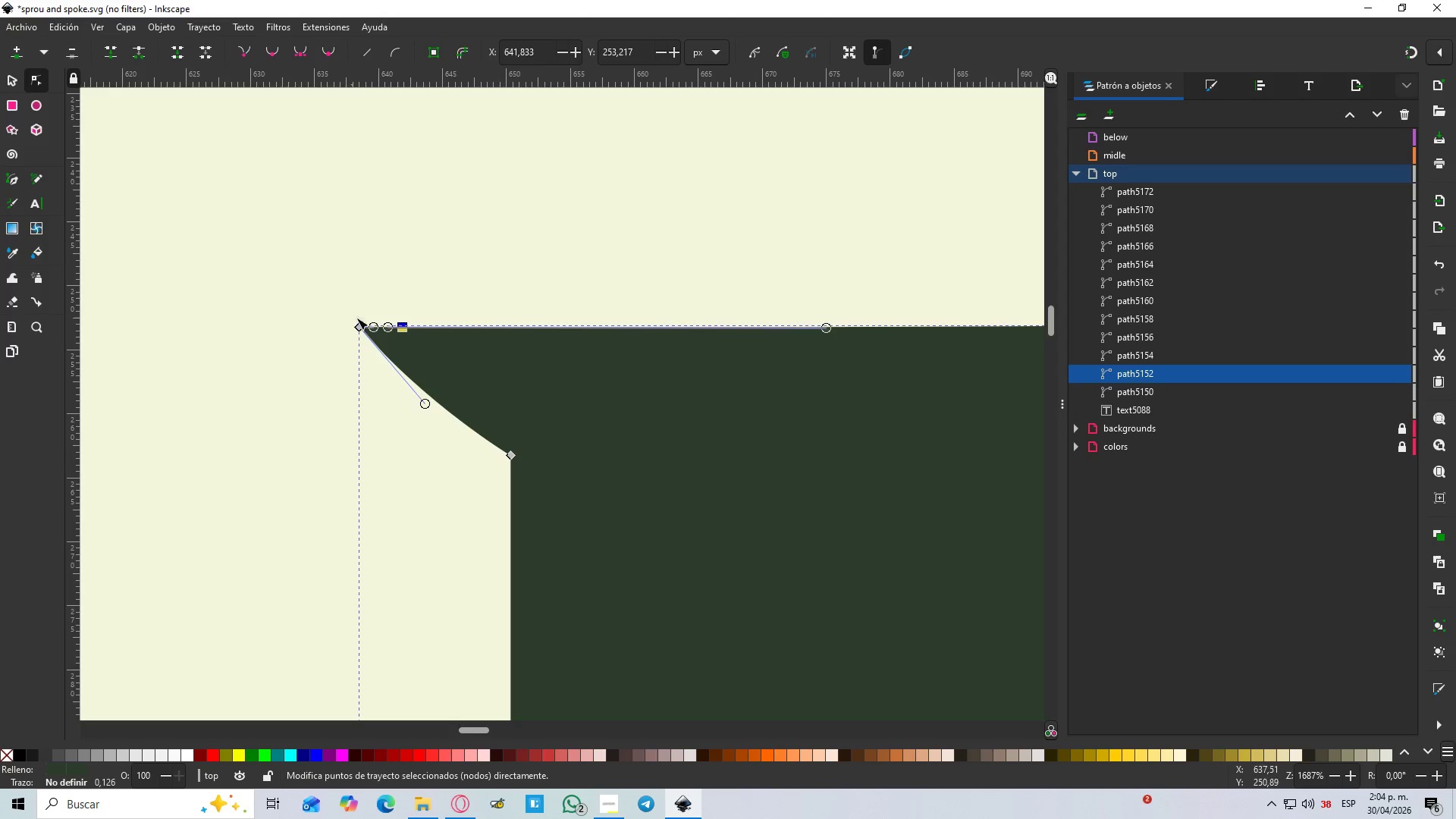 
left_click([356, 327])
 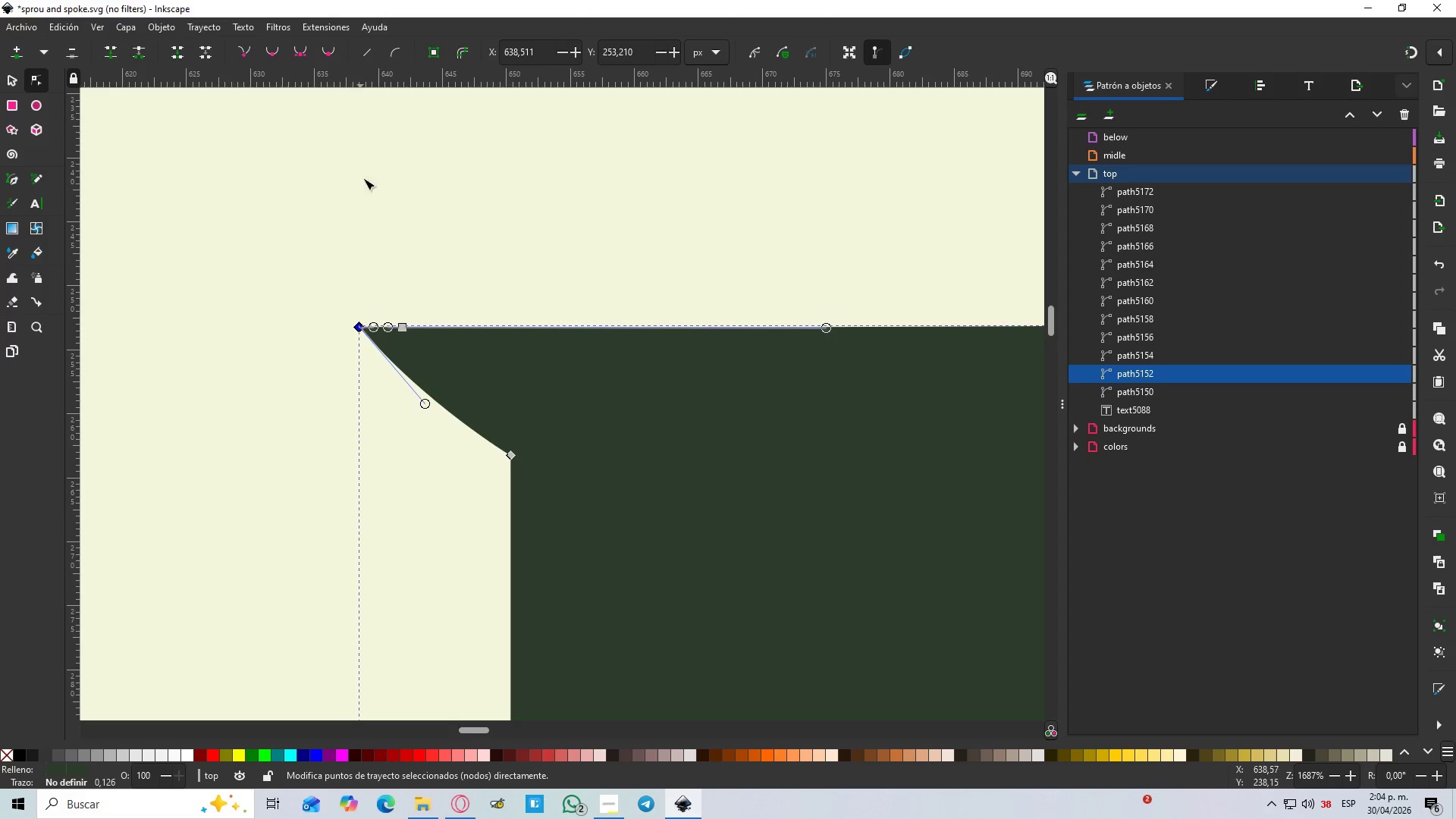 
hold_key(key=ControlLeft, duration=0.81)
scroll: coordinate [398, 404], scroll_direction: up, amount: 6.0
 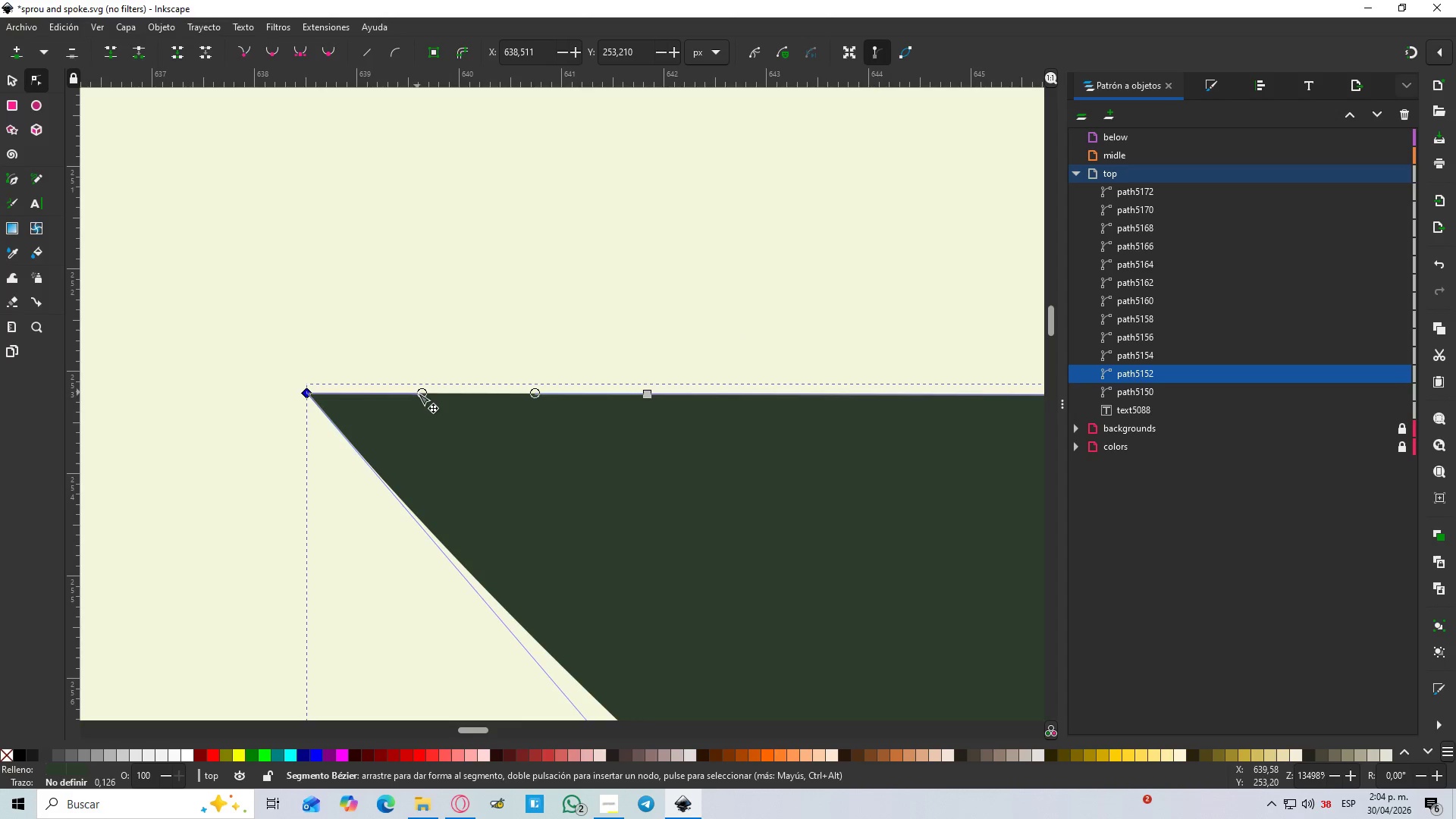 
left_click_drag(start_coordinate=[422, 394], to_coordinate=[343, 328])
 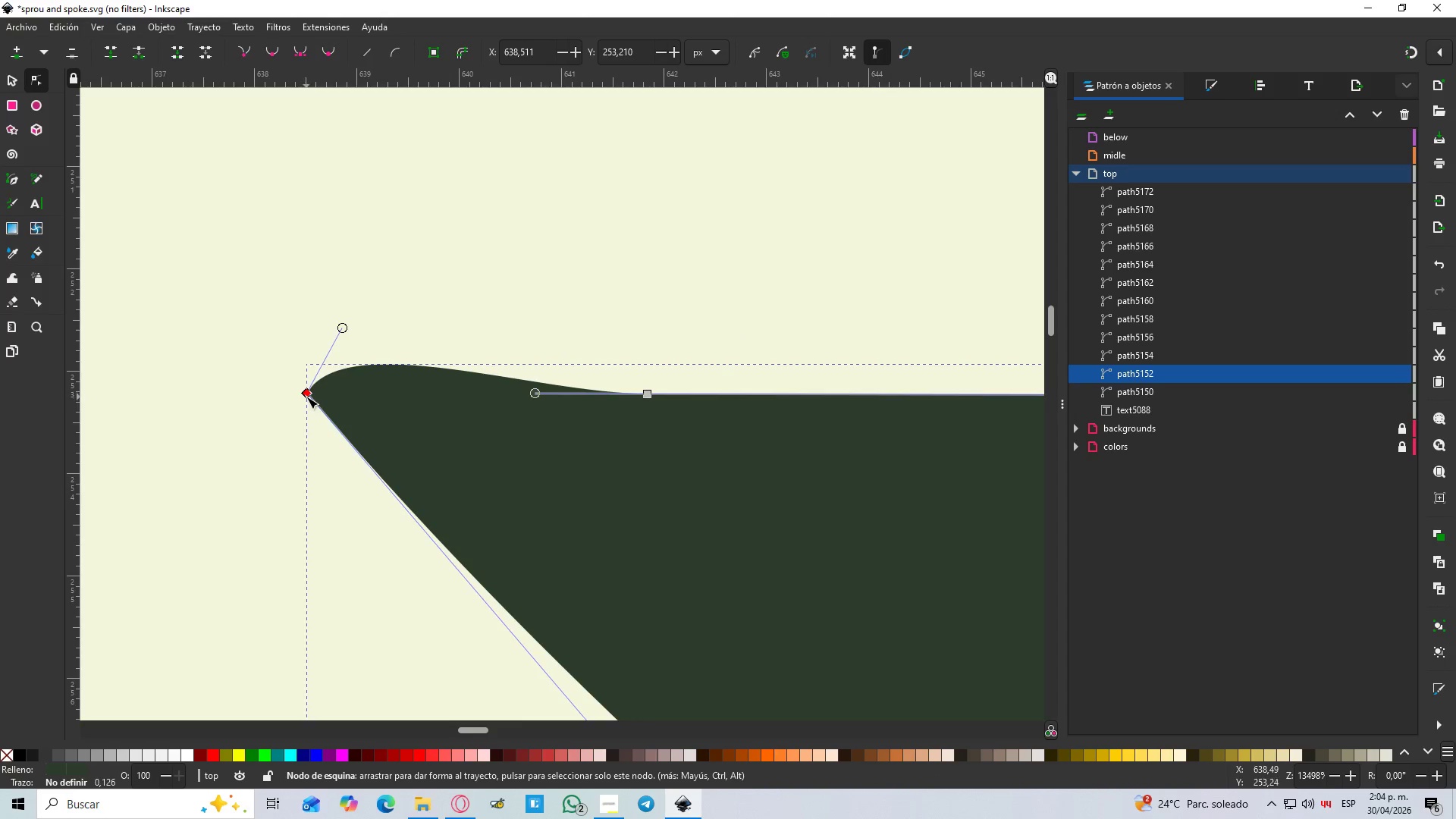 
hold_key(key=ControlLeft, duration=0.55)
scroll: coordinate [371, 431], scroll_direction: down, amount: 4.0
 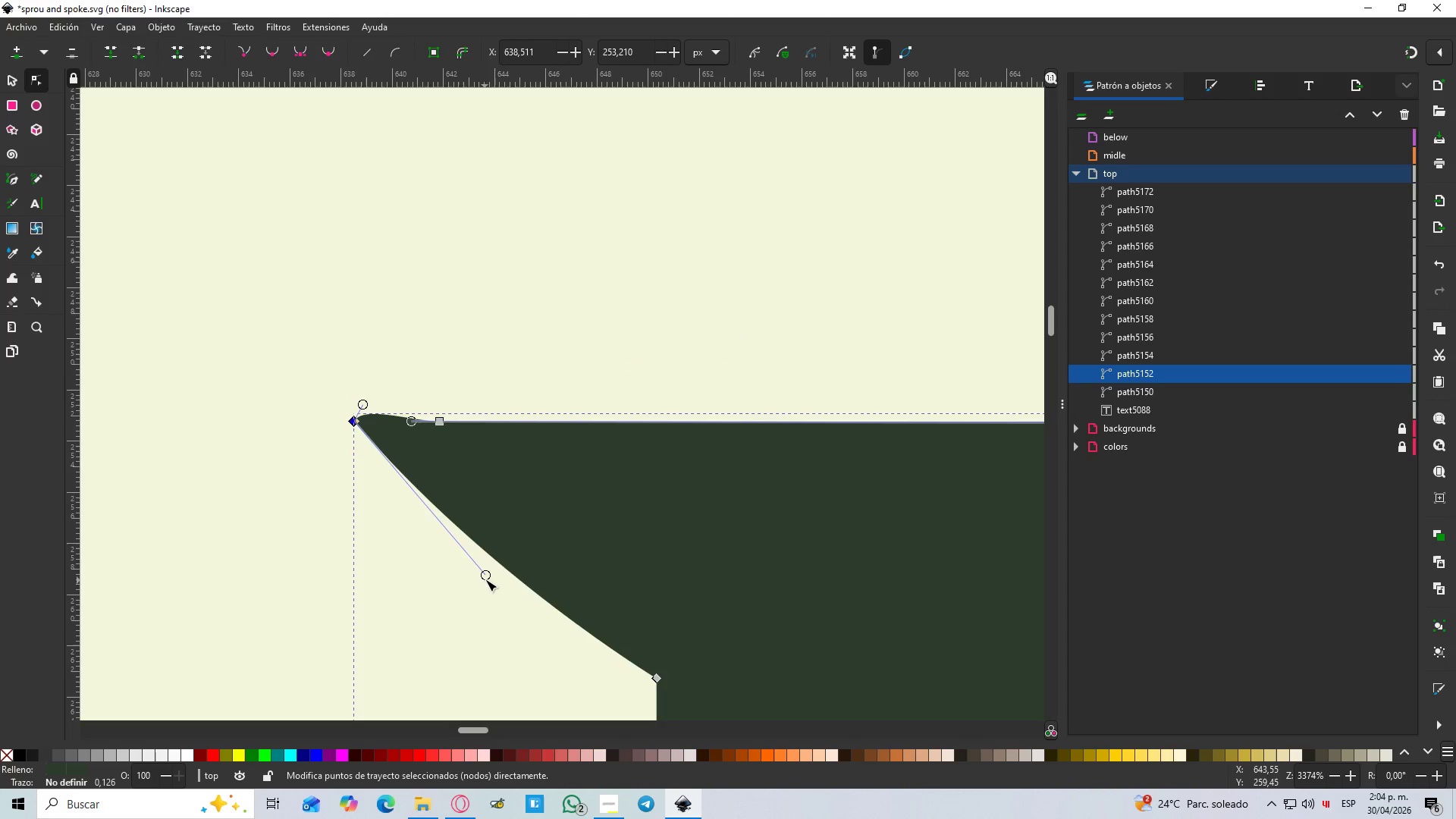 
left_click_drag(start_coordinate=[485, 579], to_coordinate=[338, 475])
 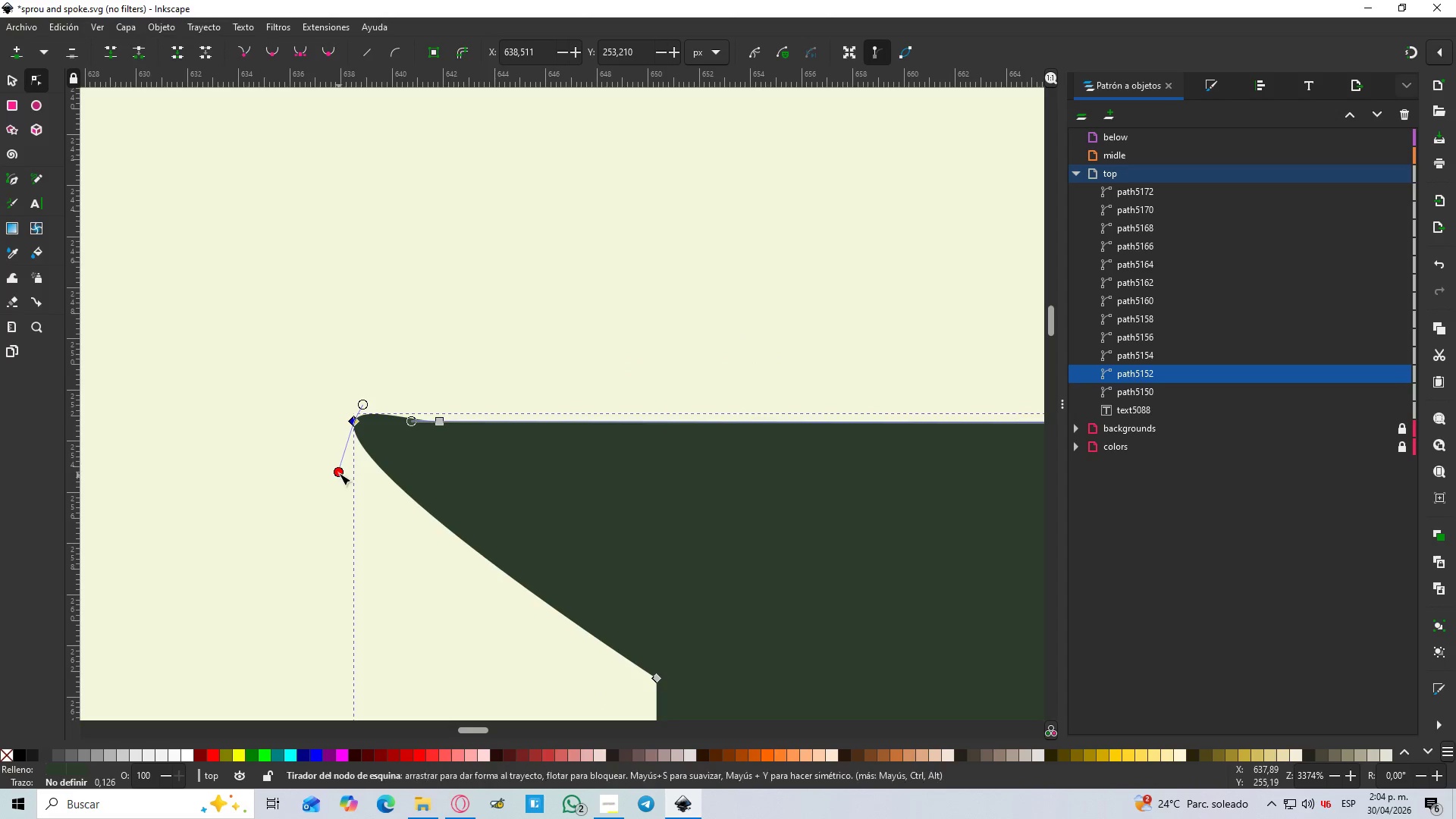 
hold_key(key=ControlLeft, duration=0.89)
 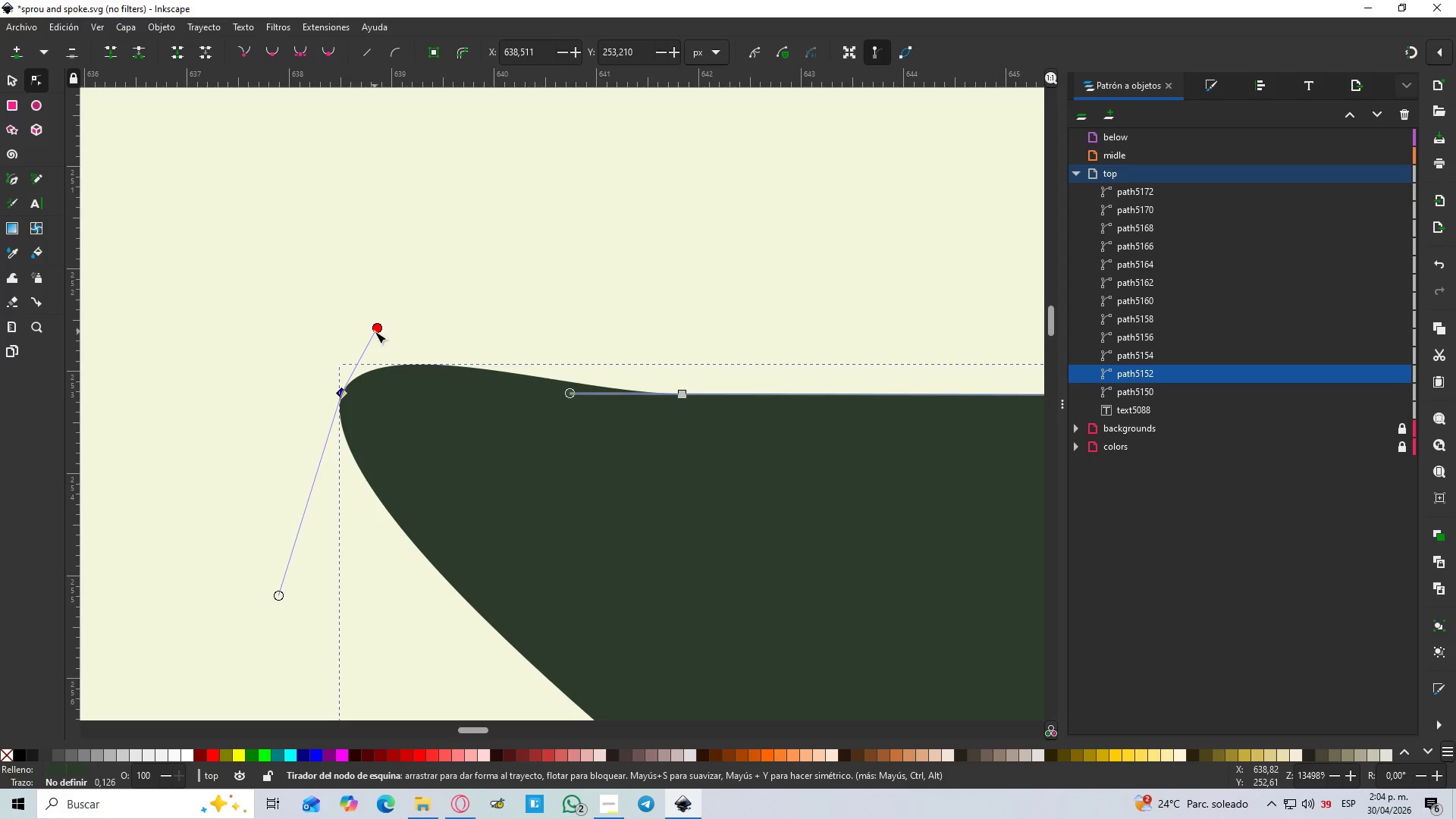 
hold_key(key=ControlLeft, duration=2.86)
 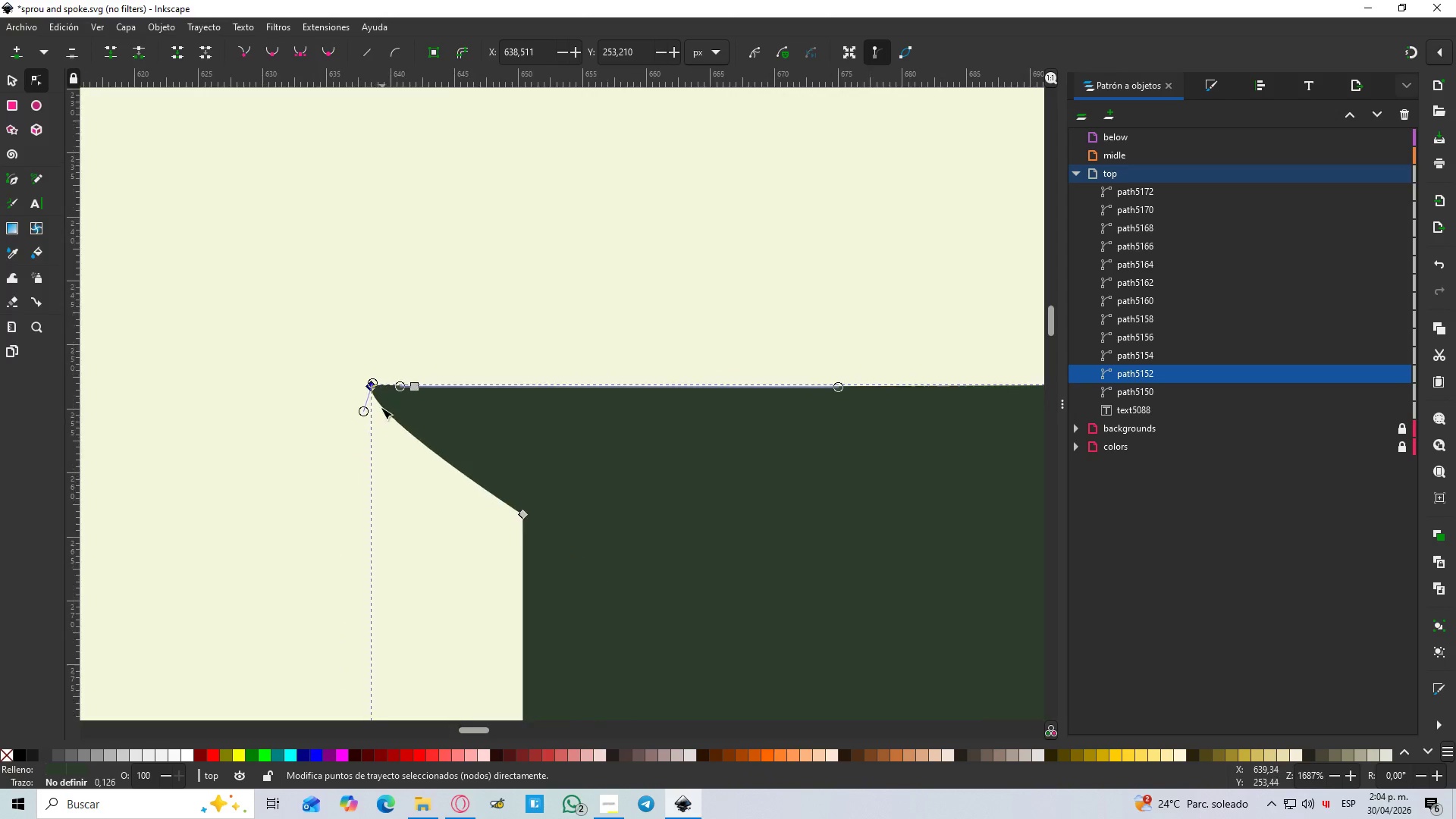 
scroll: coordinate [361, 431], scroll_direction: up, amount: 4.0
 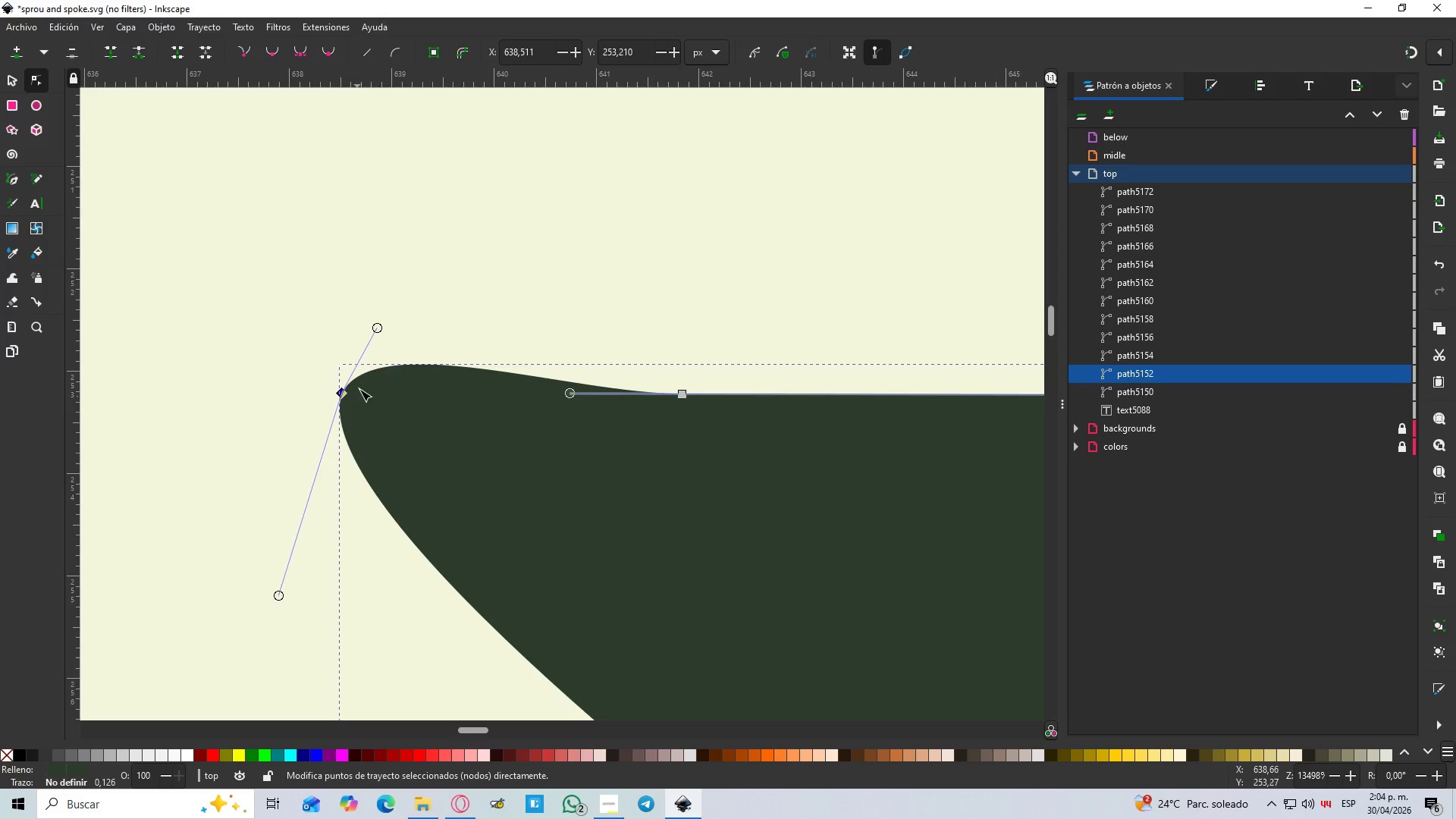 
left_click_drag(start_coordinate=[375, 331], to_coordinate=[352, 372])
 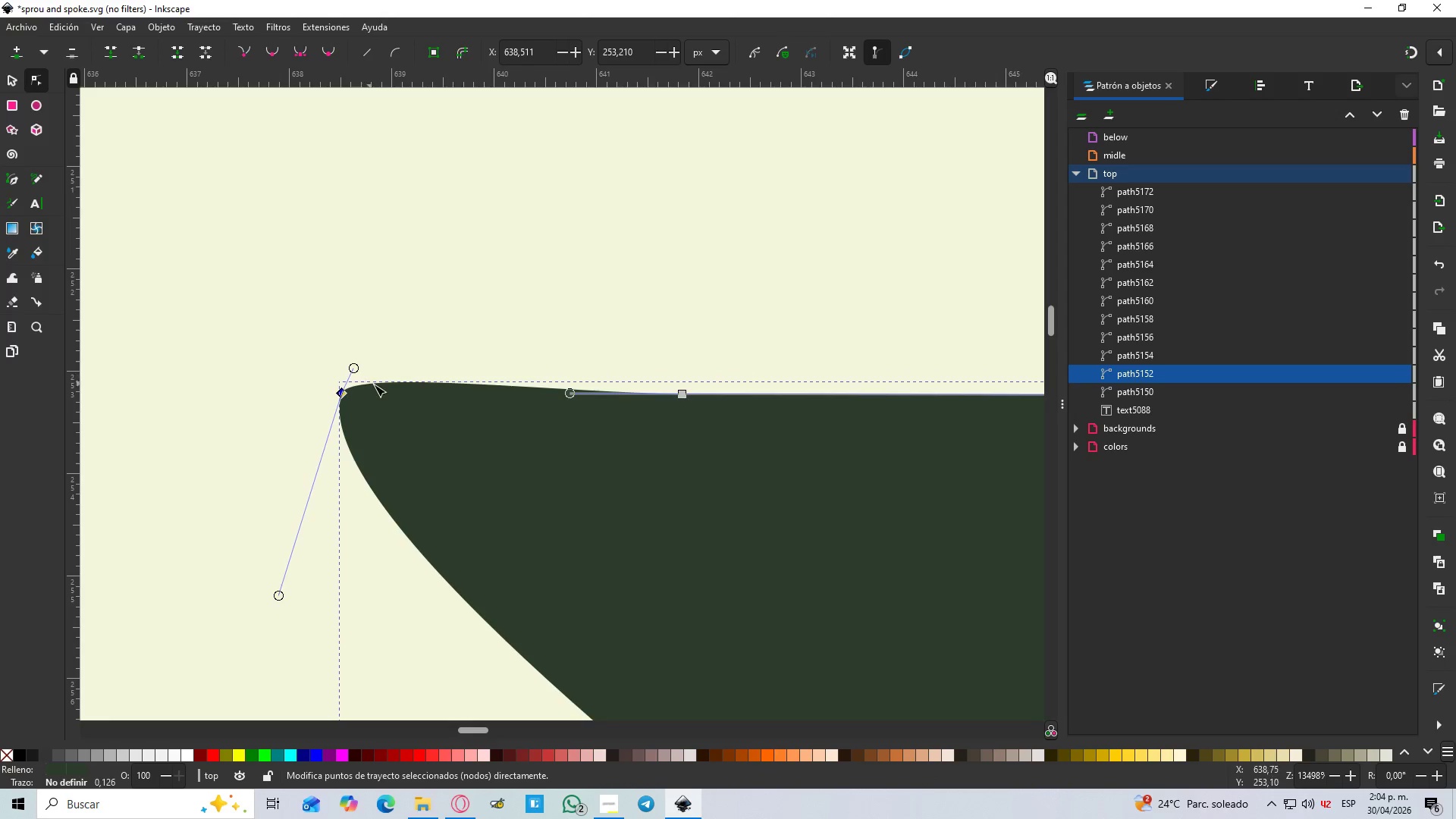 
hold_key(key=ControlLeft, duration=1.03)
 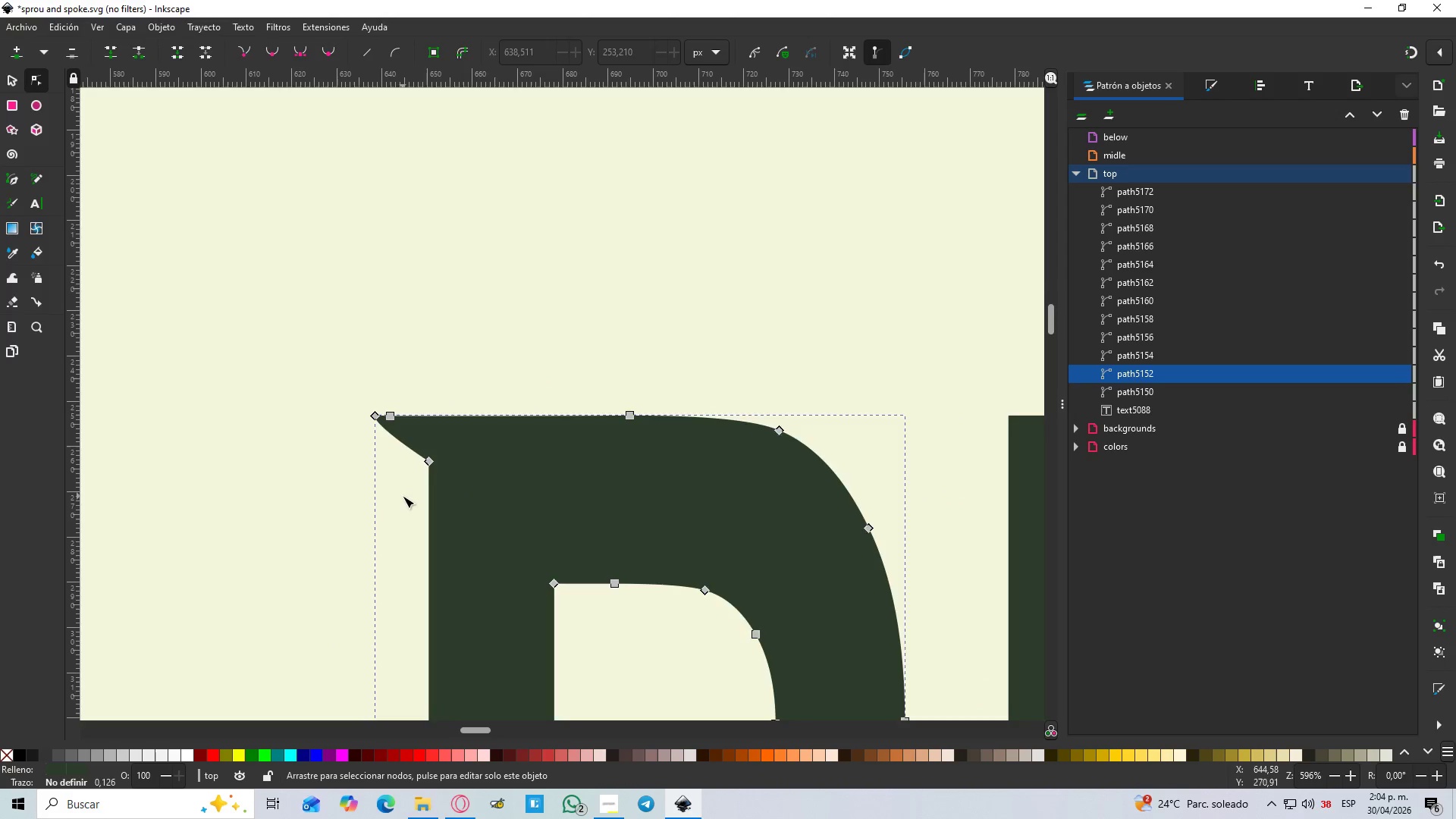 
left_click([403, 496])
 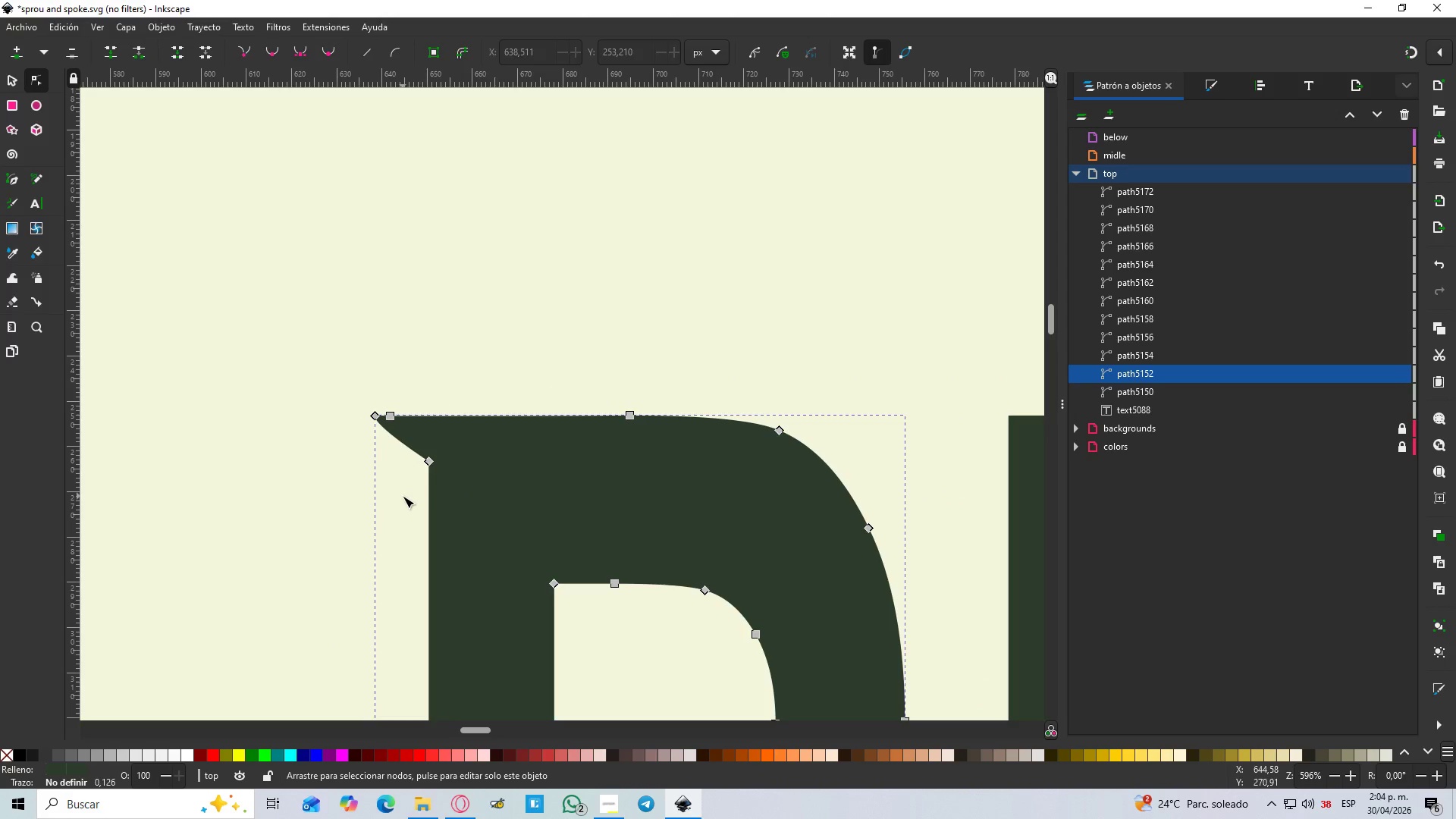 
scroll: coordinate [413, 511], scroll_direction: down, amount: 26.0
 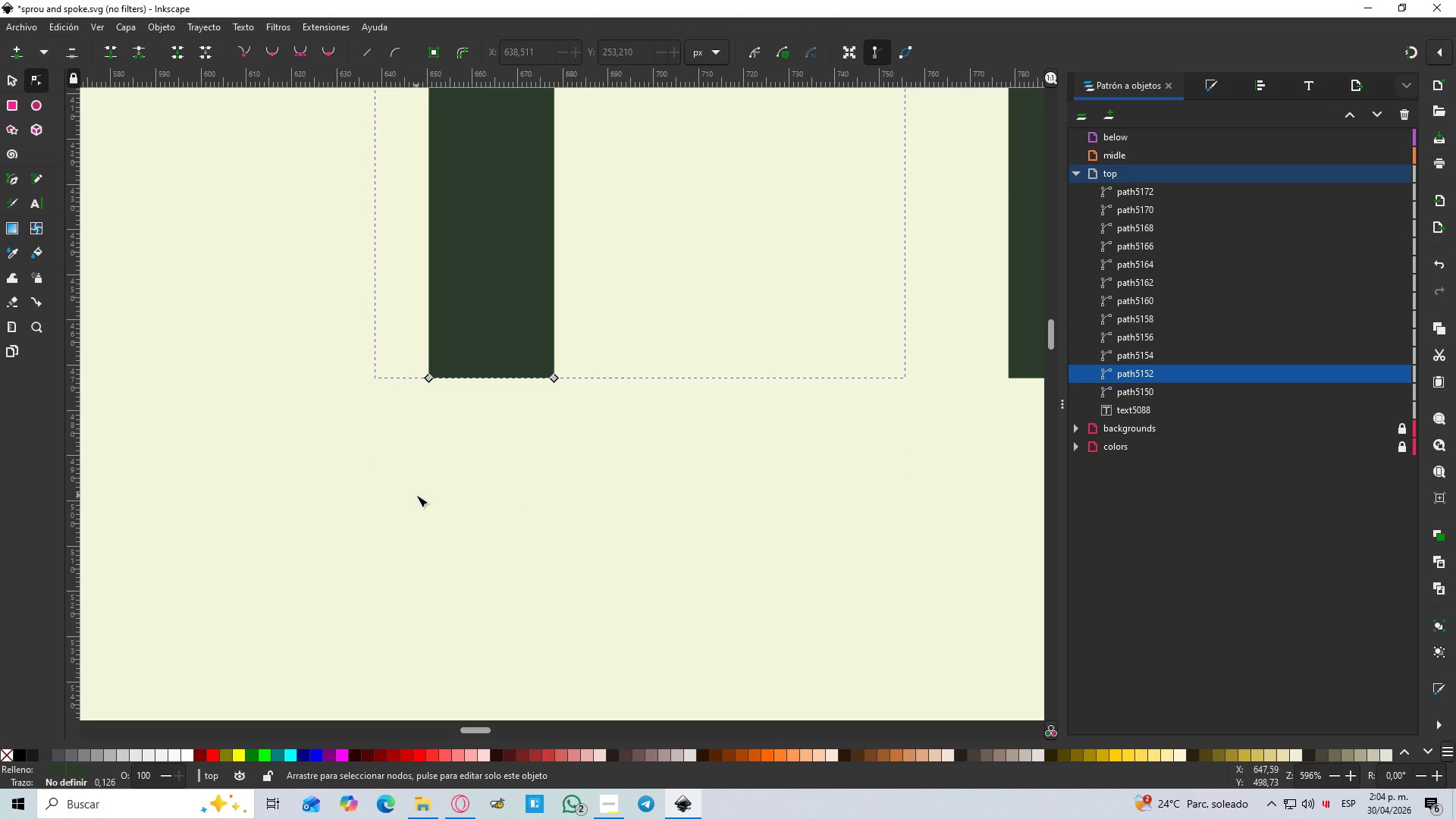 
hold_key(key=ControlLeft, duration=1.36)
scroll: coordinate [431, 374], scroll_direction: up, amount: 10.0
 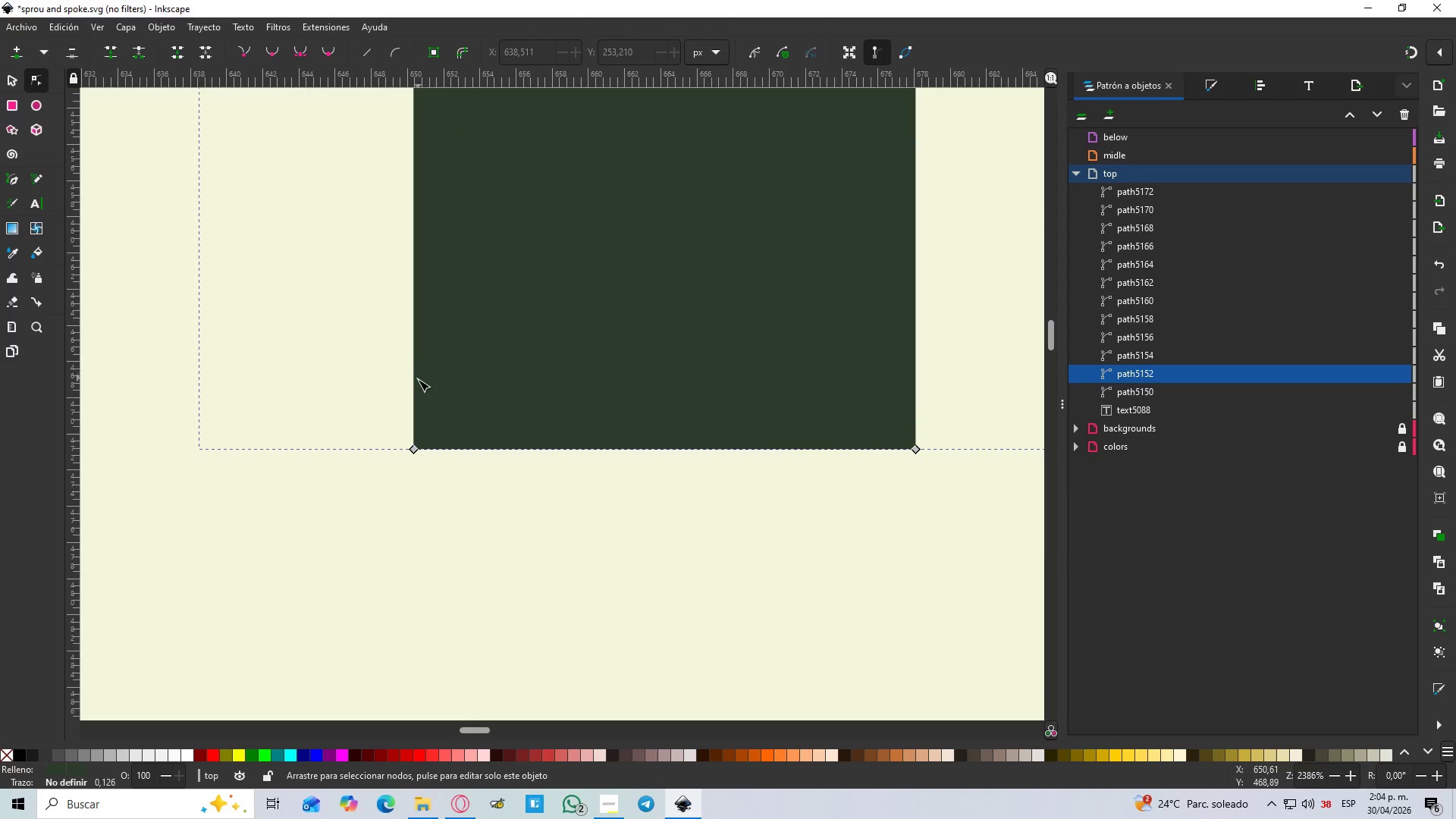 
left_click([416, 382])
 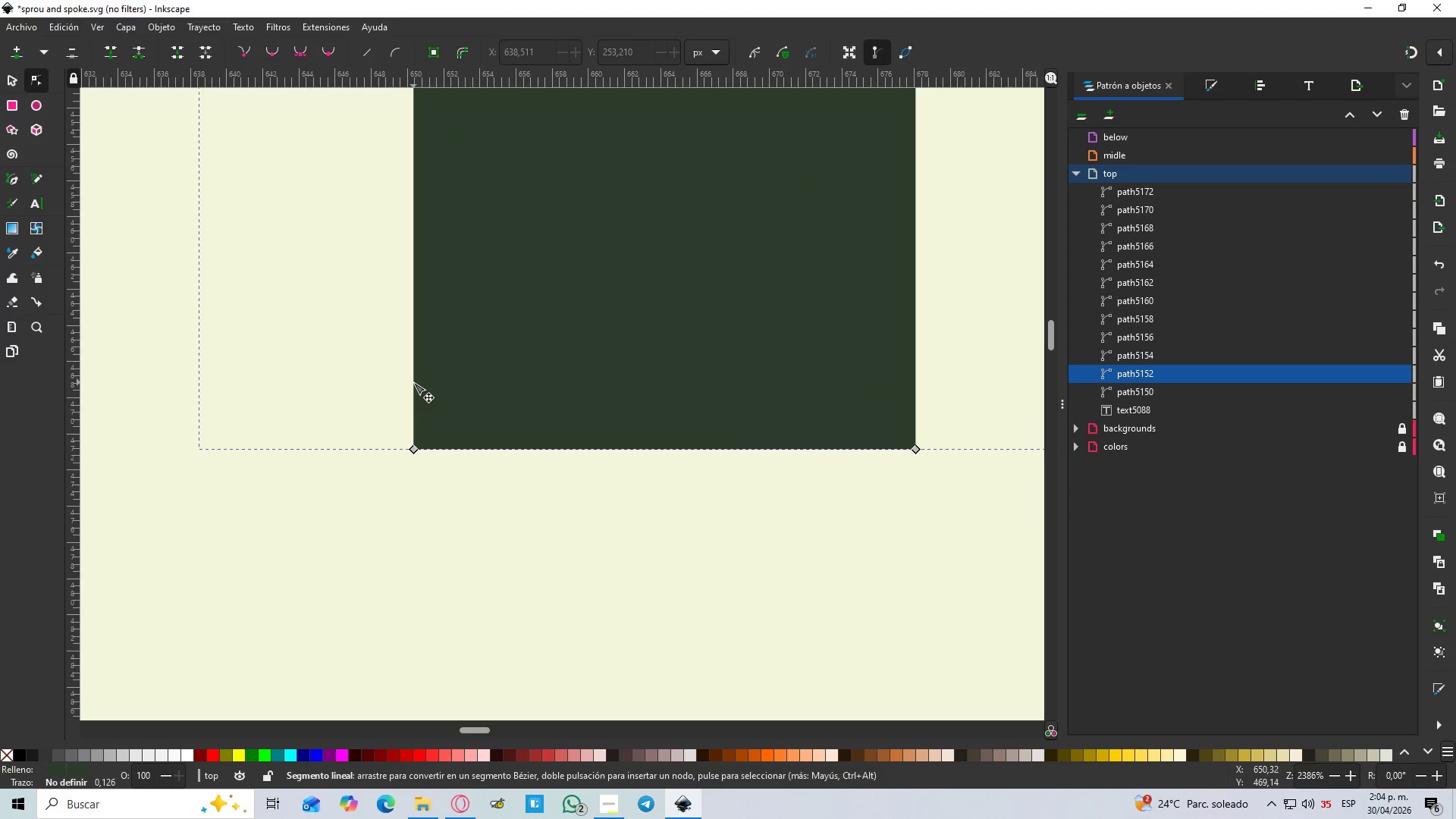 
double_click([413, 382])
 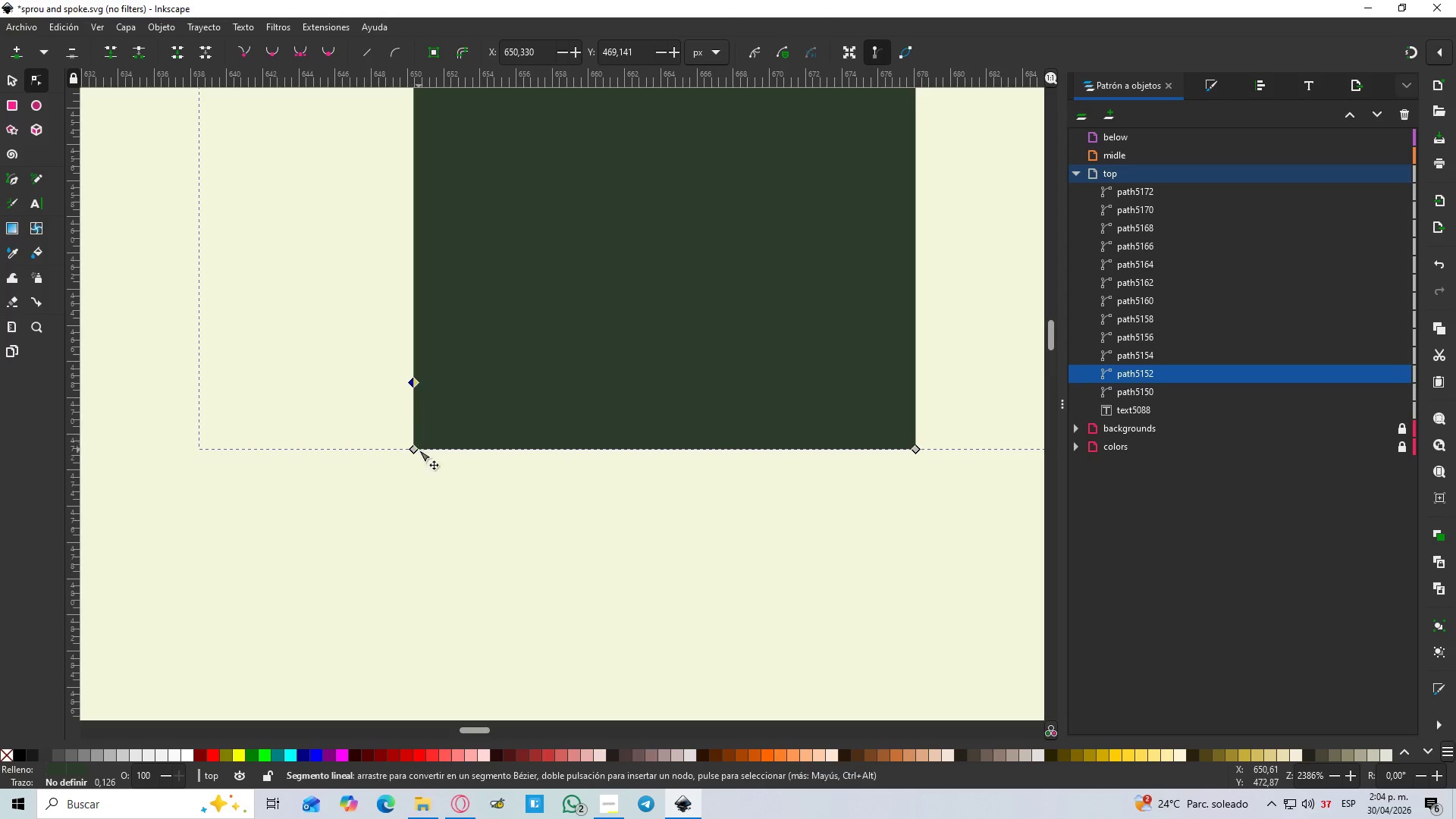 
left_click_drag(start_coordinate=[416, 449], to_coordinate=[315, 453])
 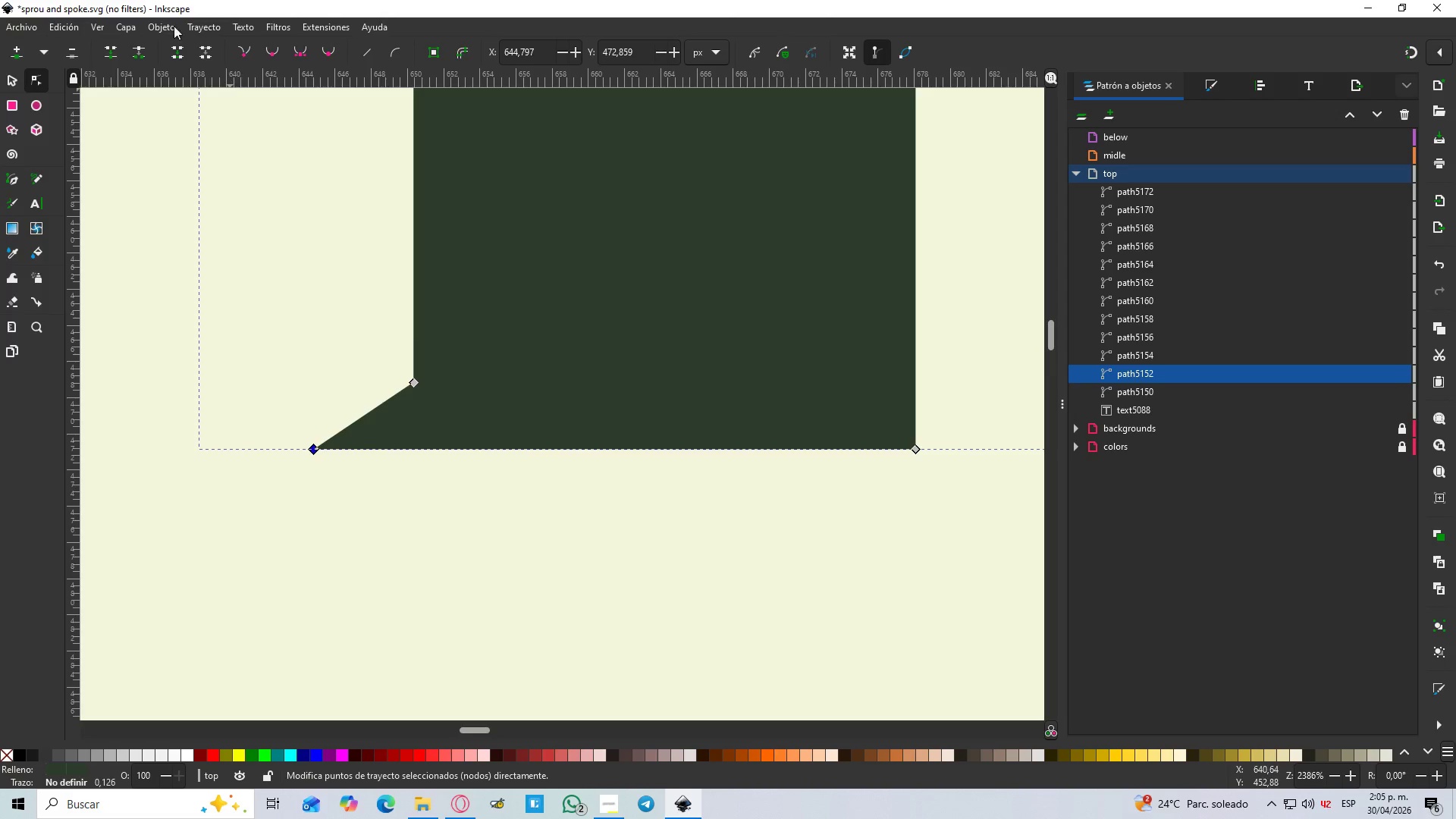 
hold_key(key=ControlLeft, duration=0.69)
 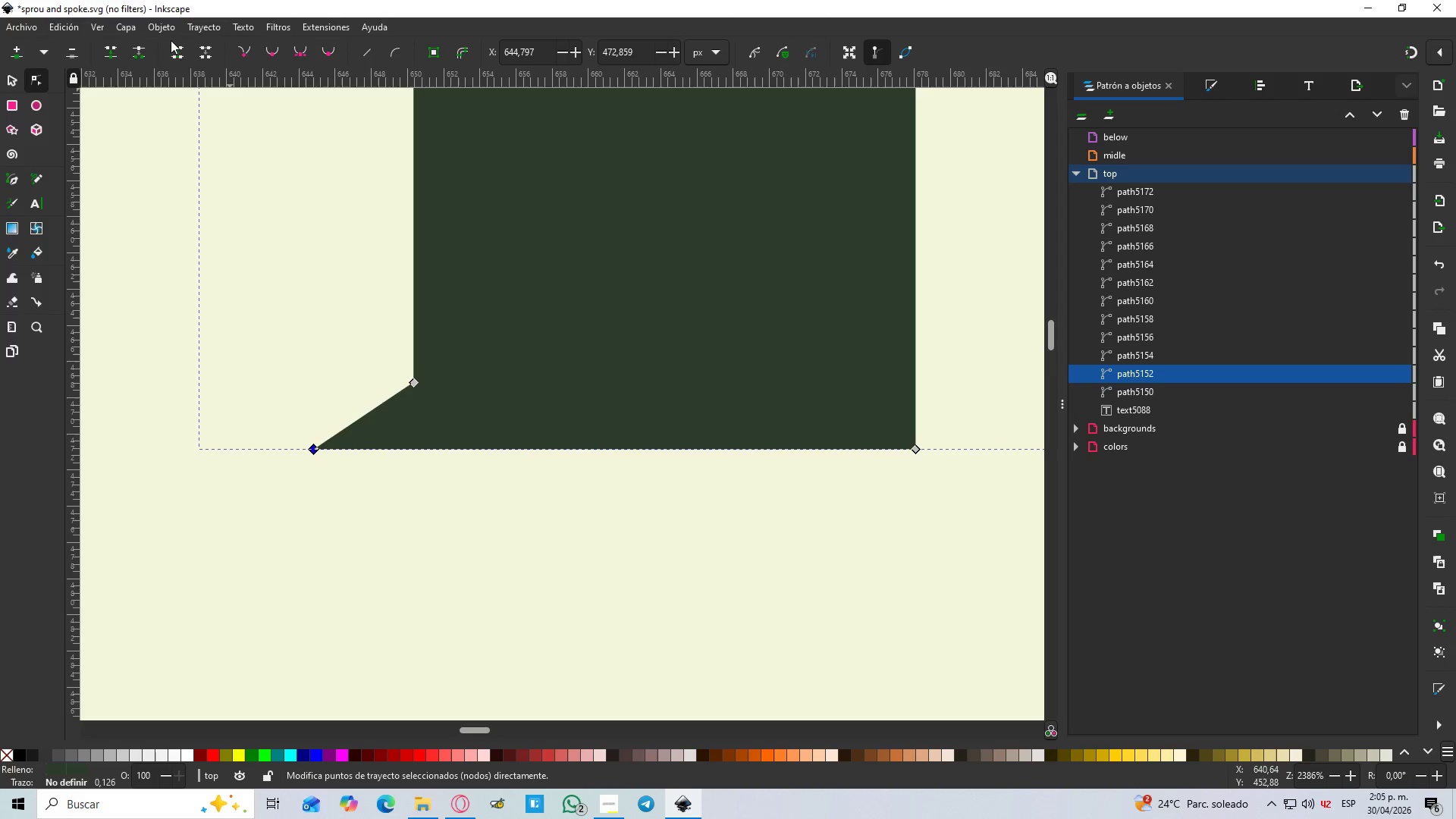 
hold_key(key=ControlLeft, duration=7.2)
left_click([243, 53])
 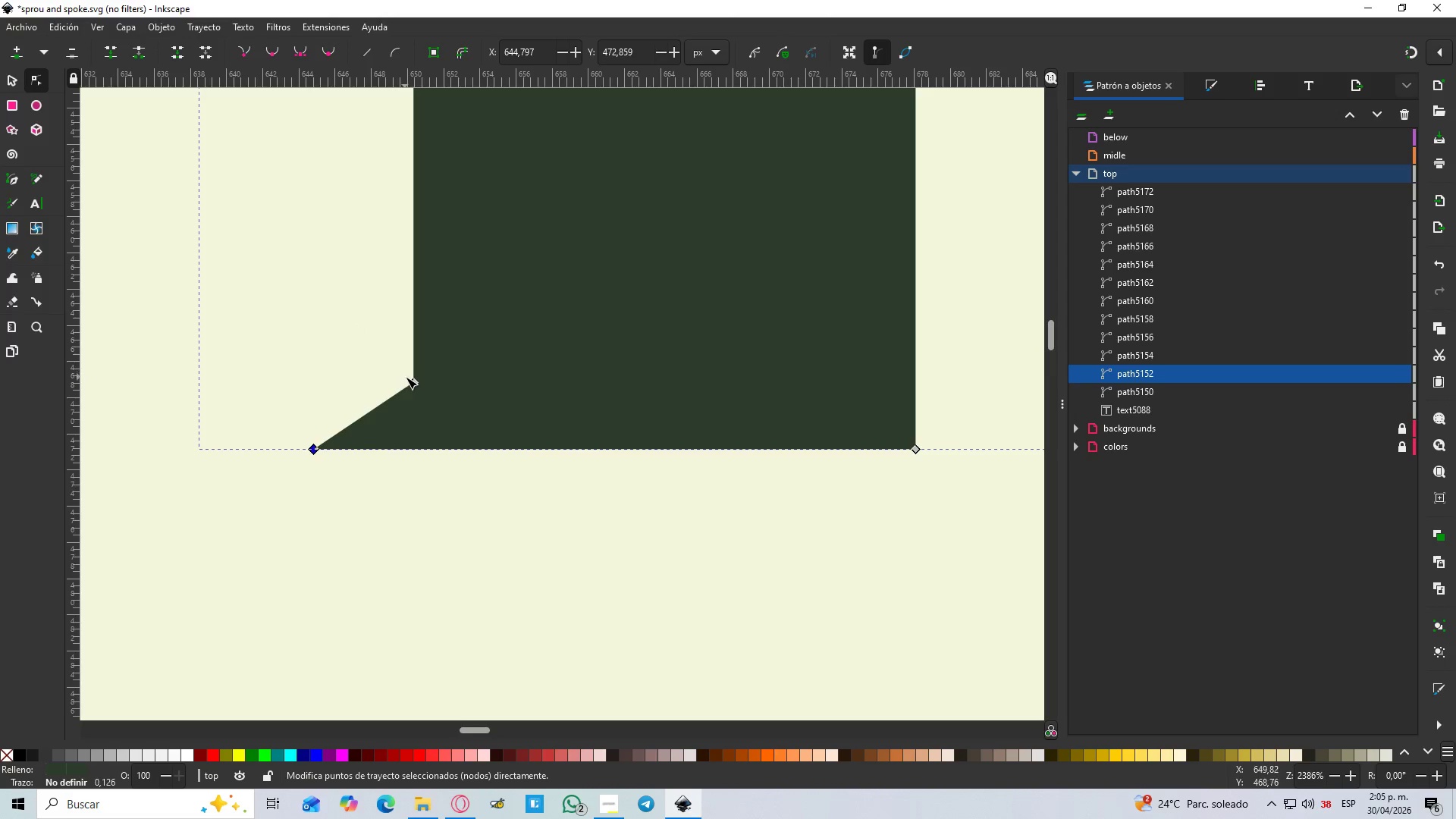 
left_click([413, 383])
 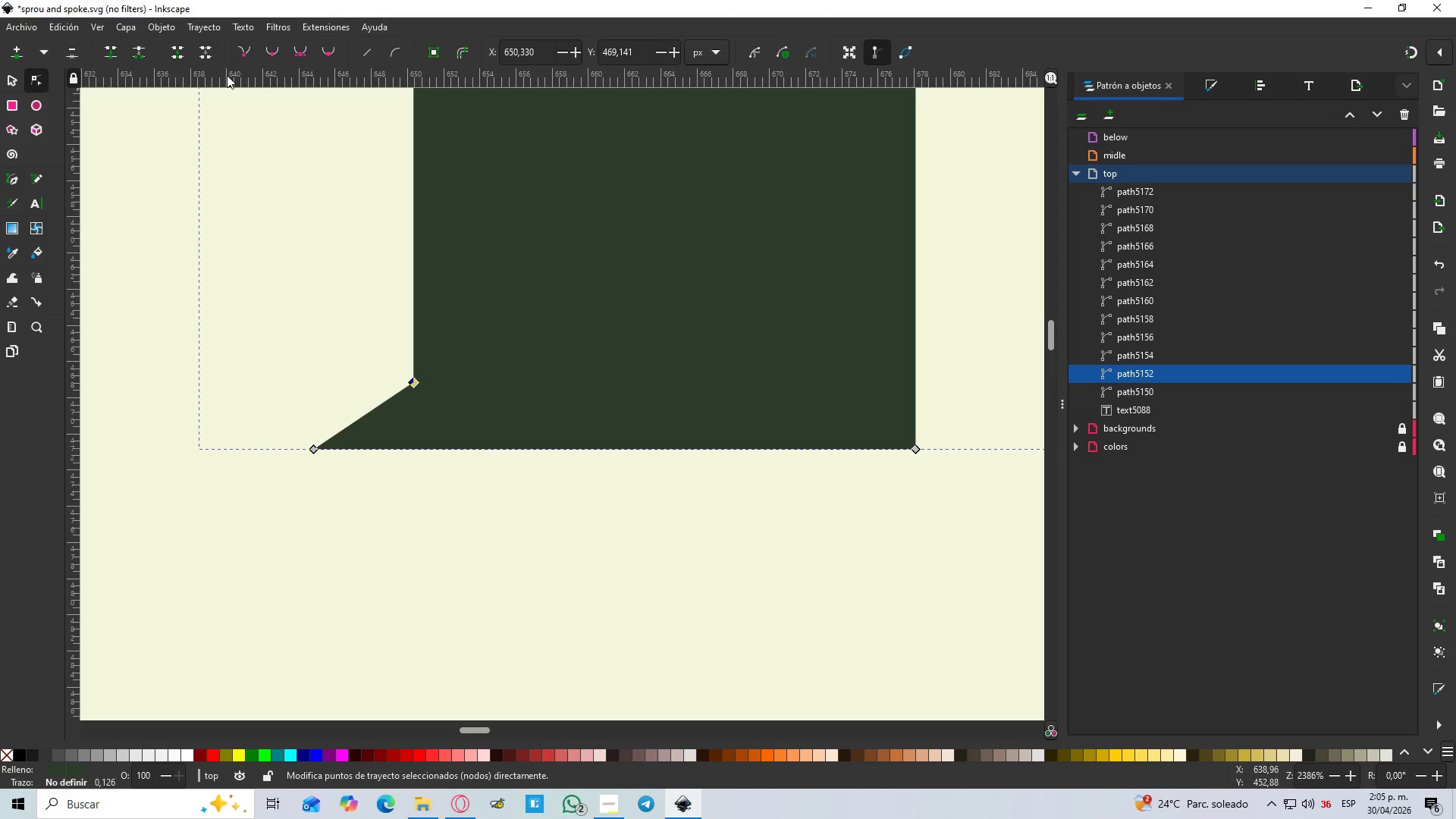 
left_click([242, 48])
 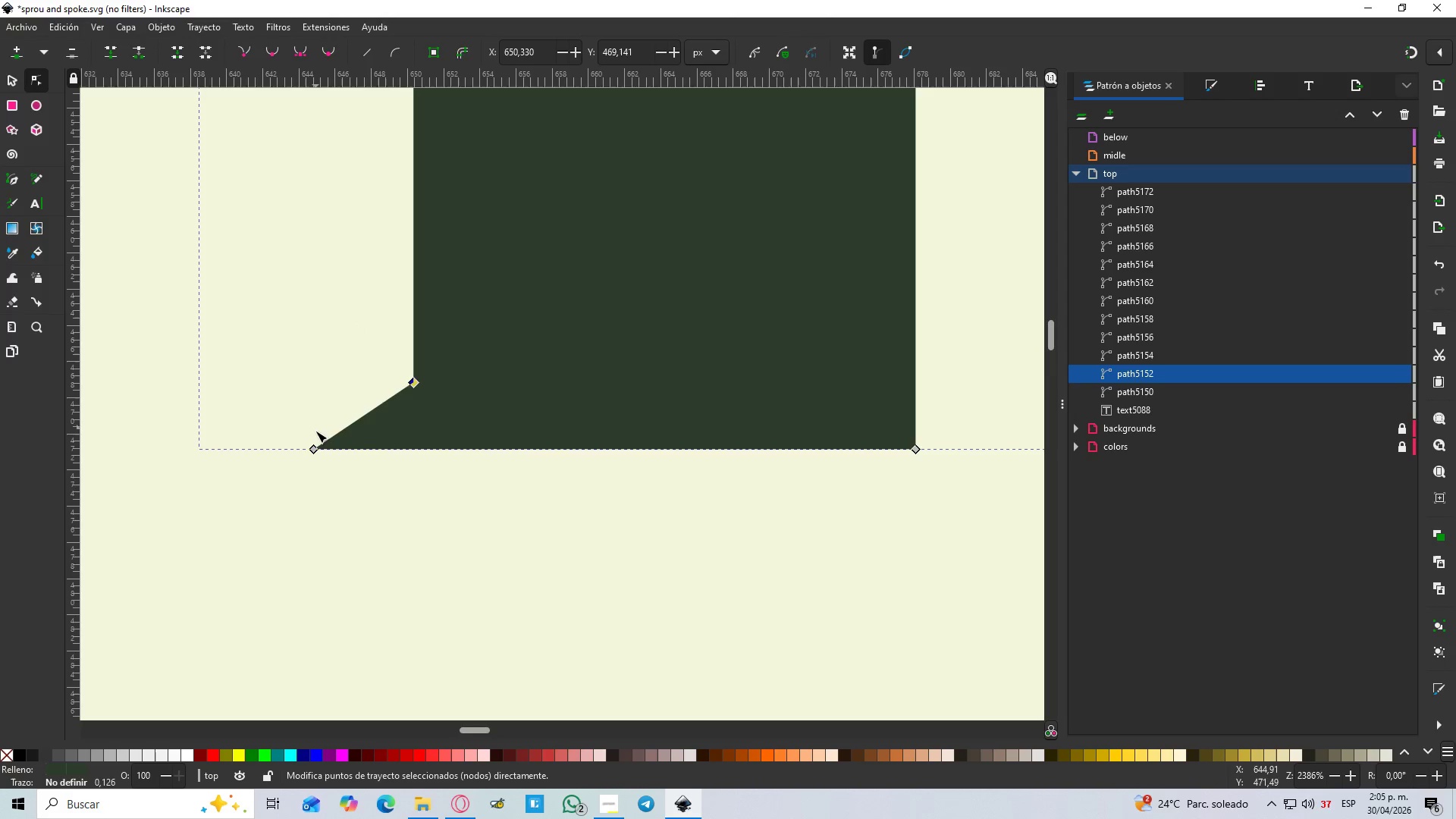 
left_click([312, 447])
 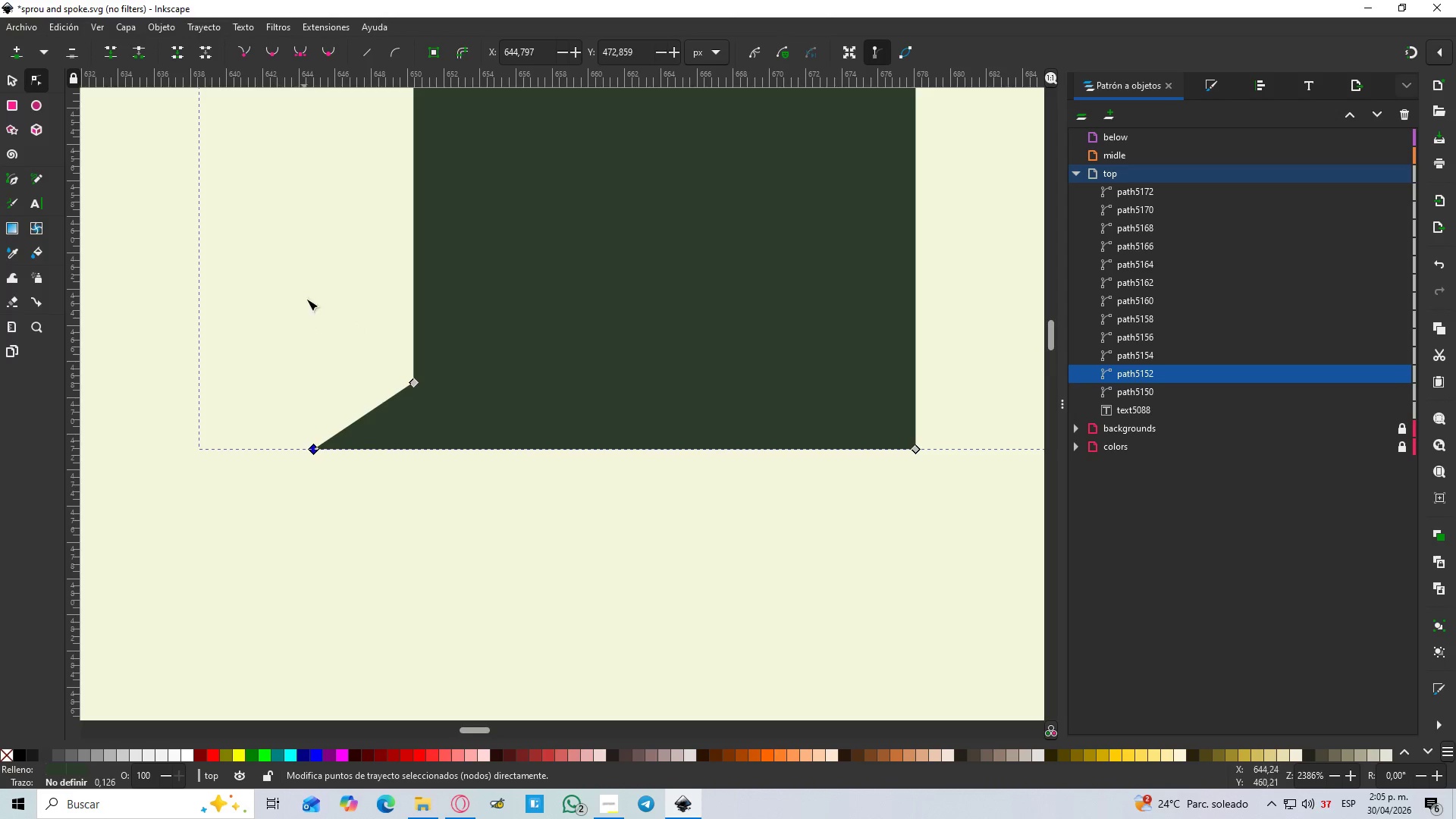 
hold_key(key=ControlLeft, duration=0.44)
scroll: coordinate [341, 435], scroll_direction: up, amount: 4.0
 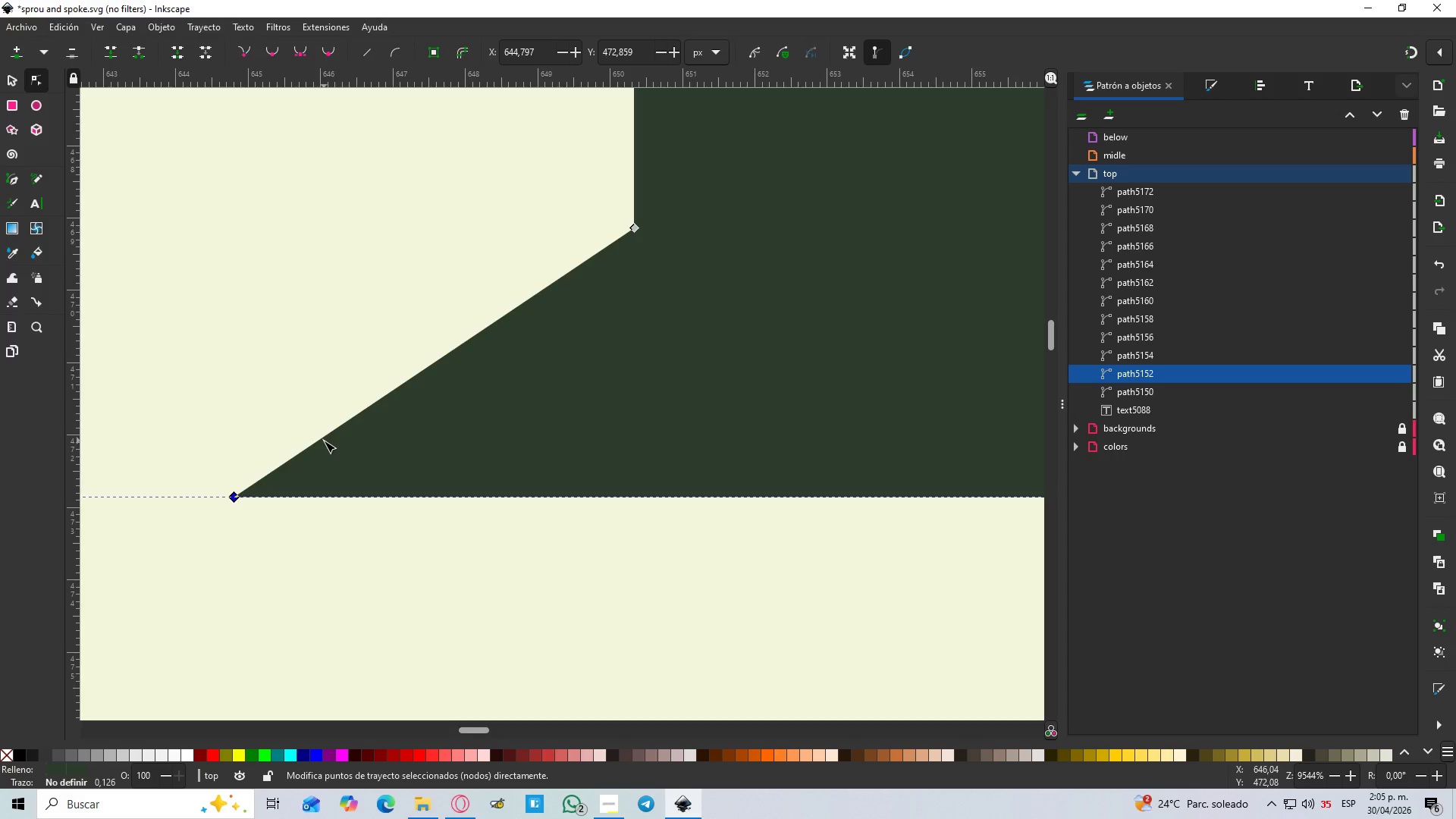 
double_click([324, 441])
 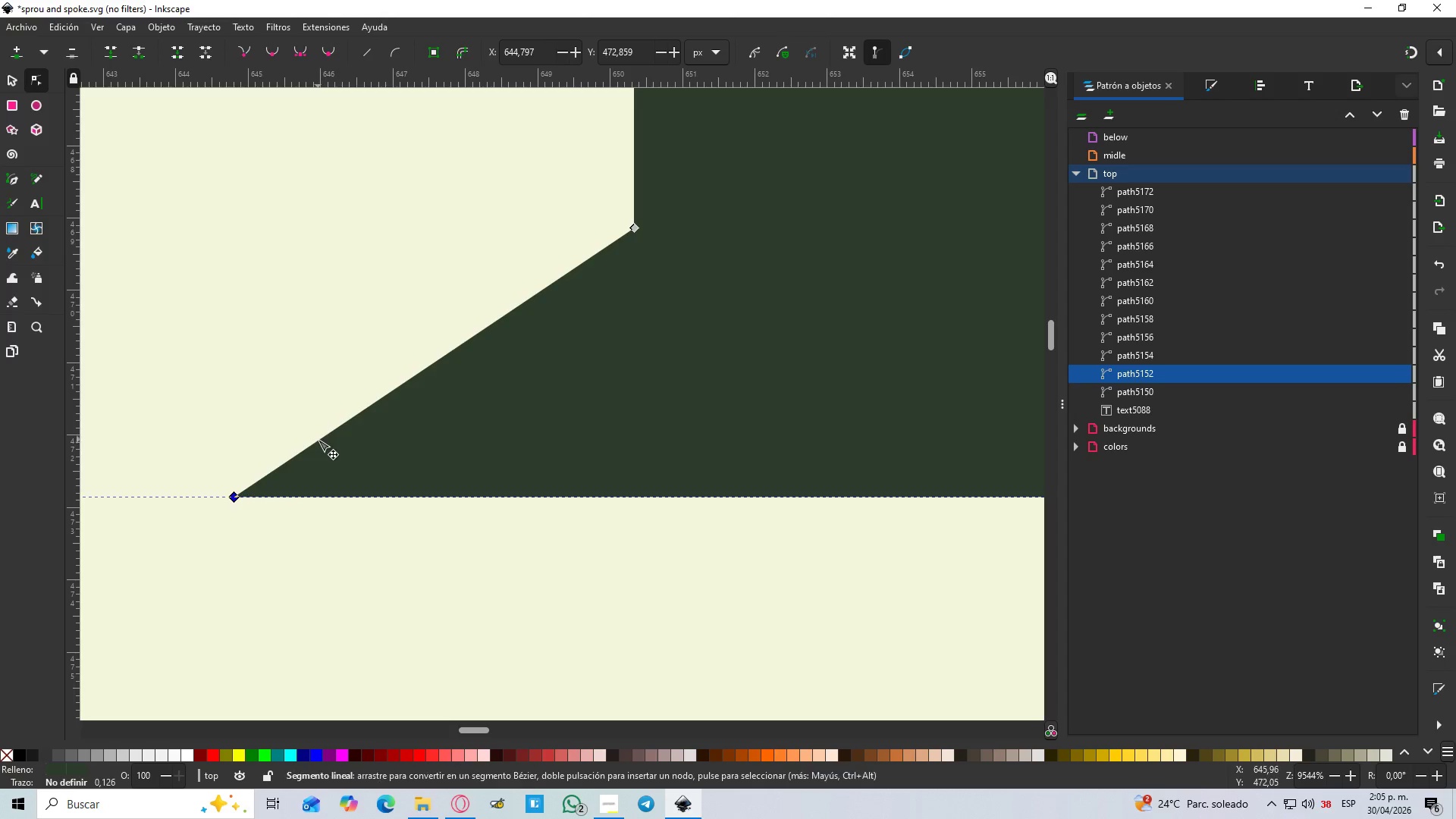 
left_click([318, 439])
 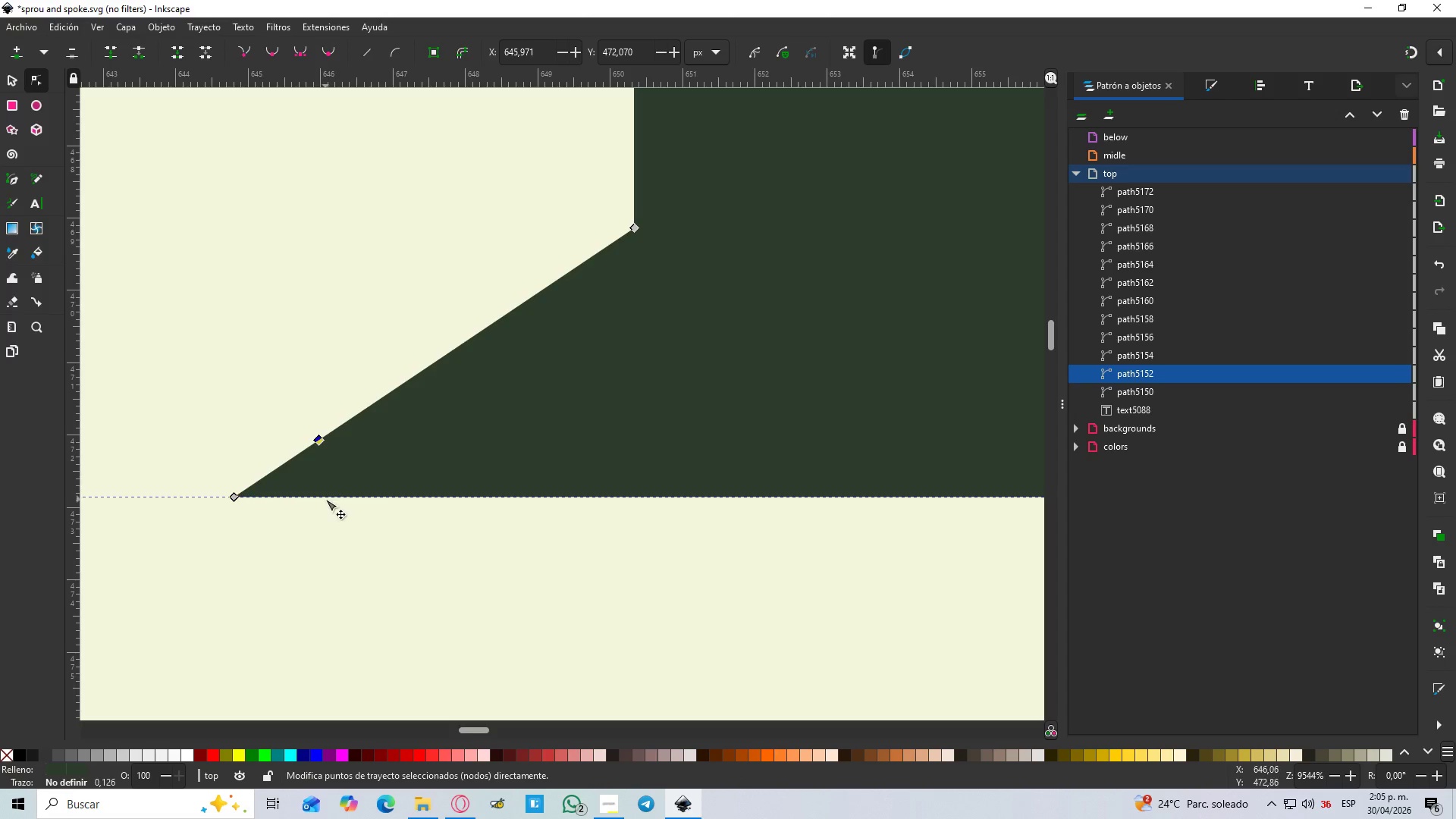 
left_click([325, 499])
 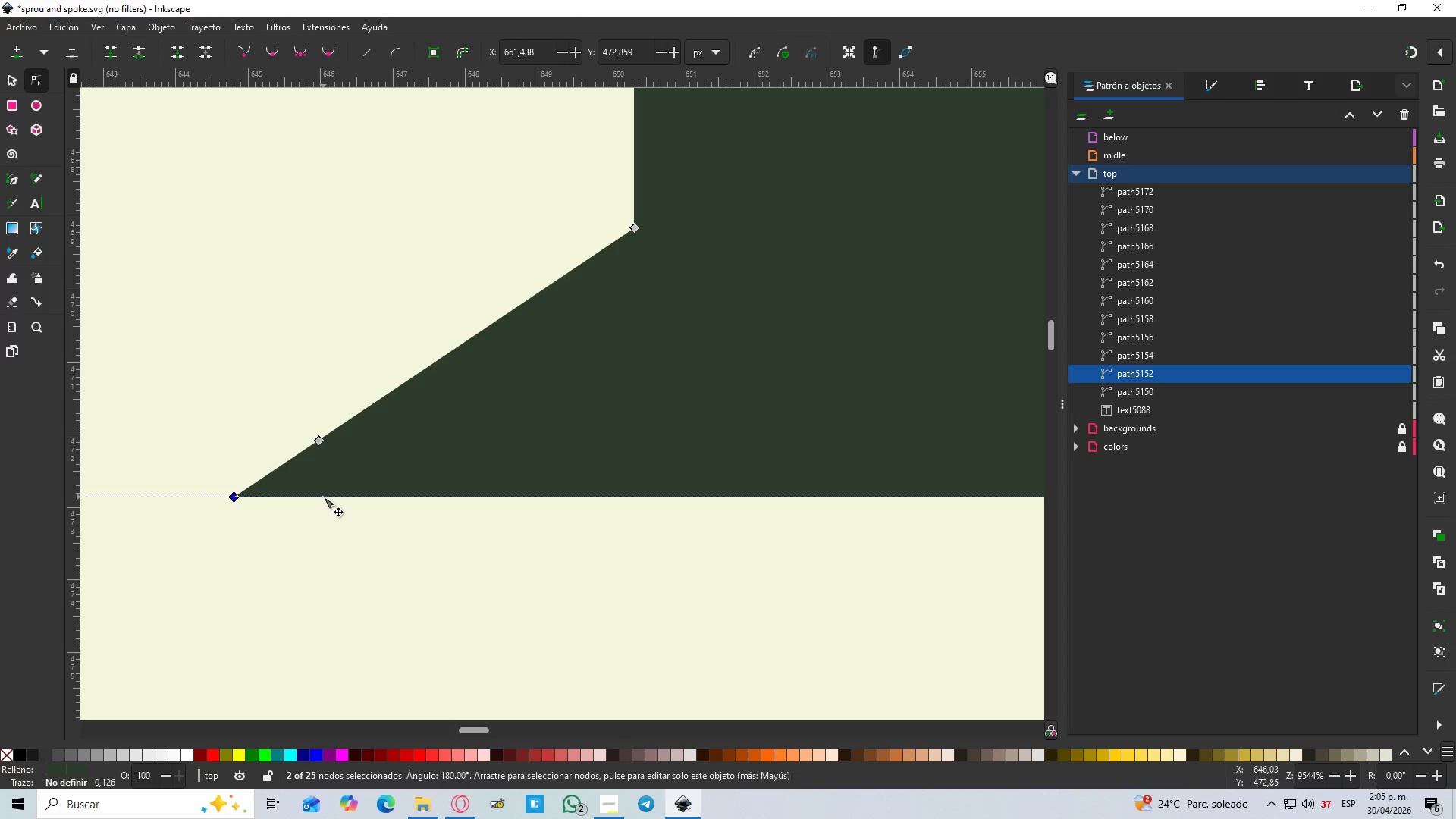 
double_click([323, 497])
 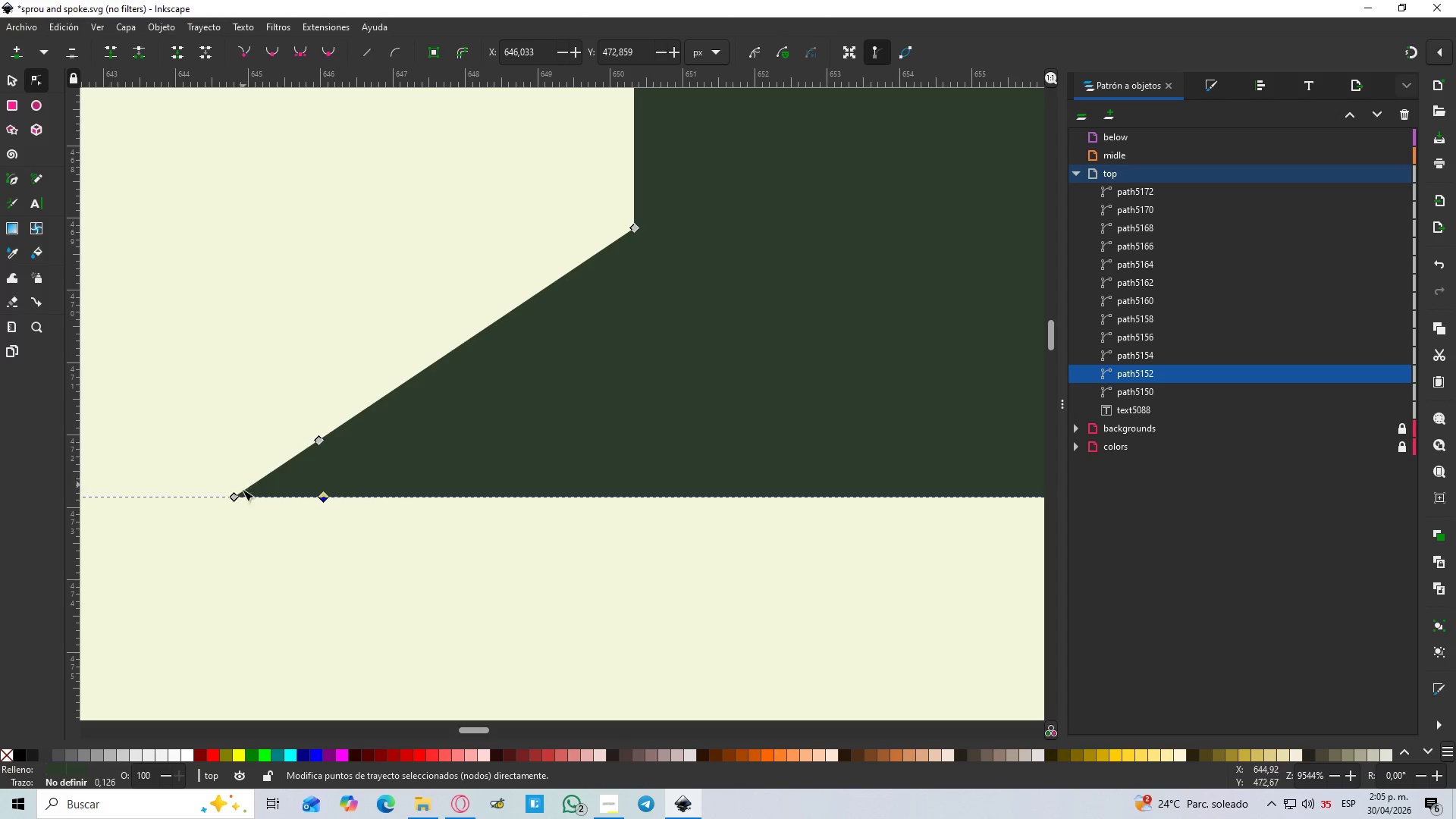 
left_click([236, 498])
 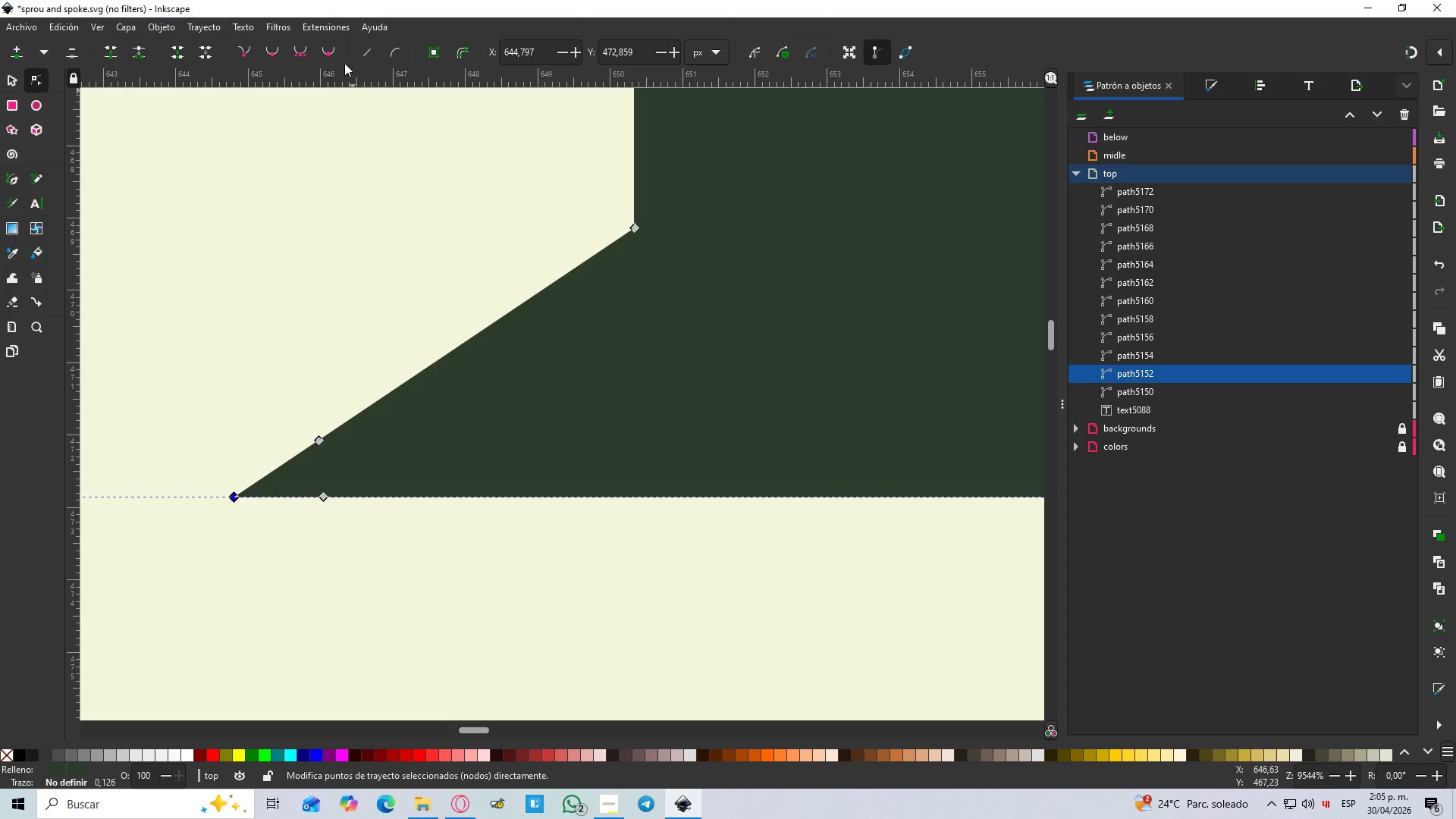 
left_click([324, 51])
 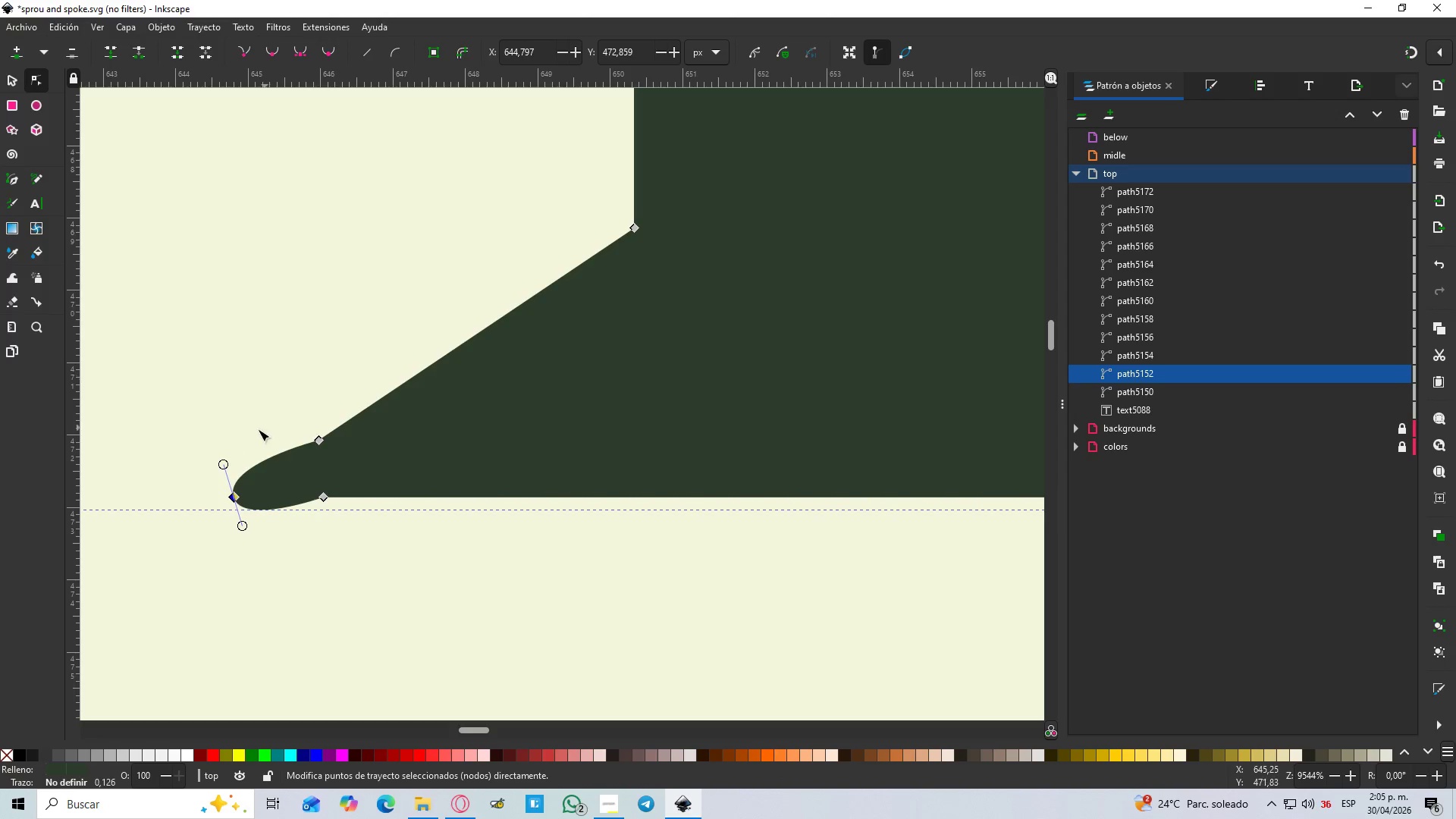 
left_click_drag(start_coordinate=[244, 526], to_coordinate=[347, 497])
 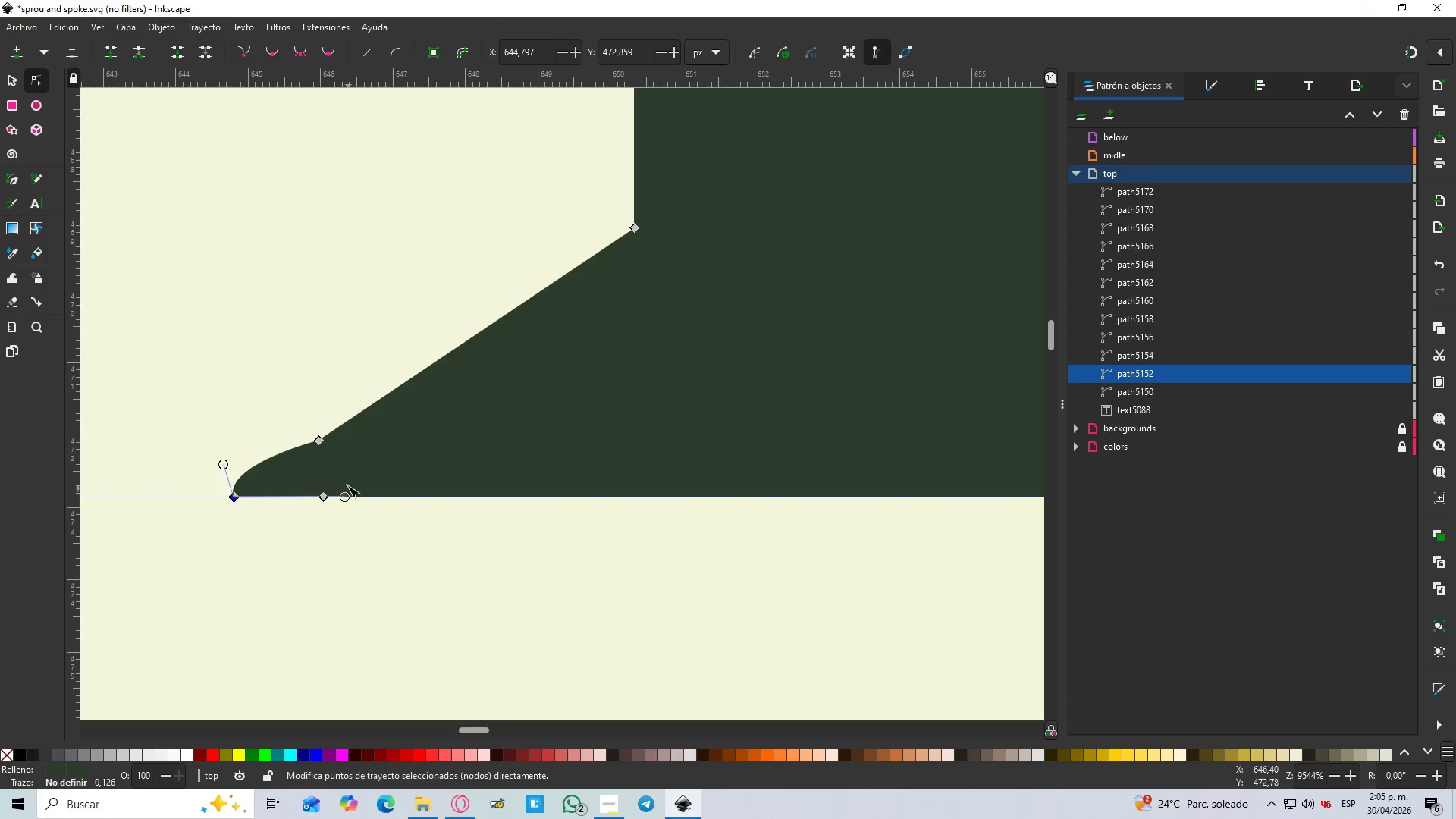 
hold_key(key=ControlLeft, duration=0.59)
 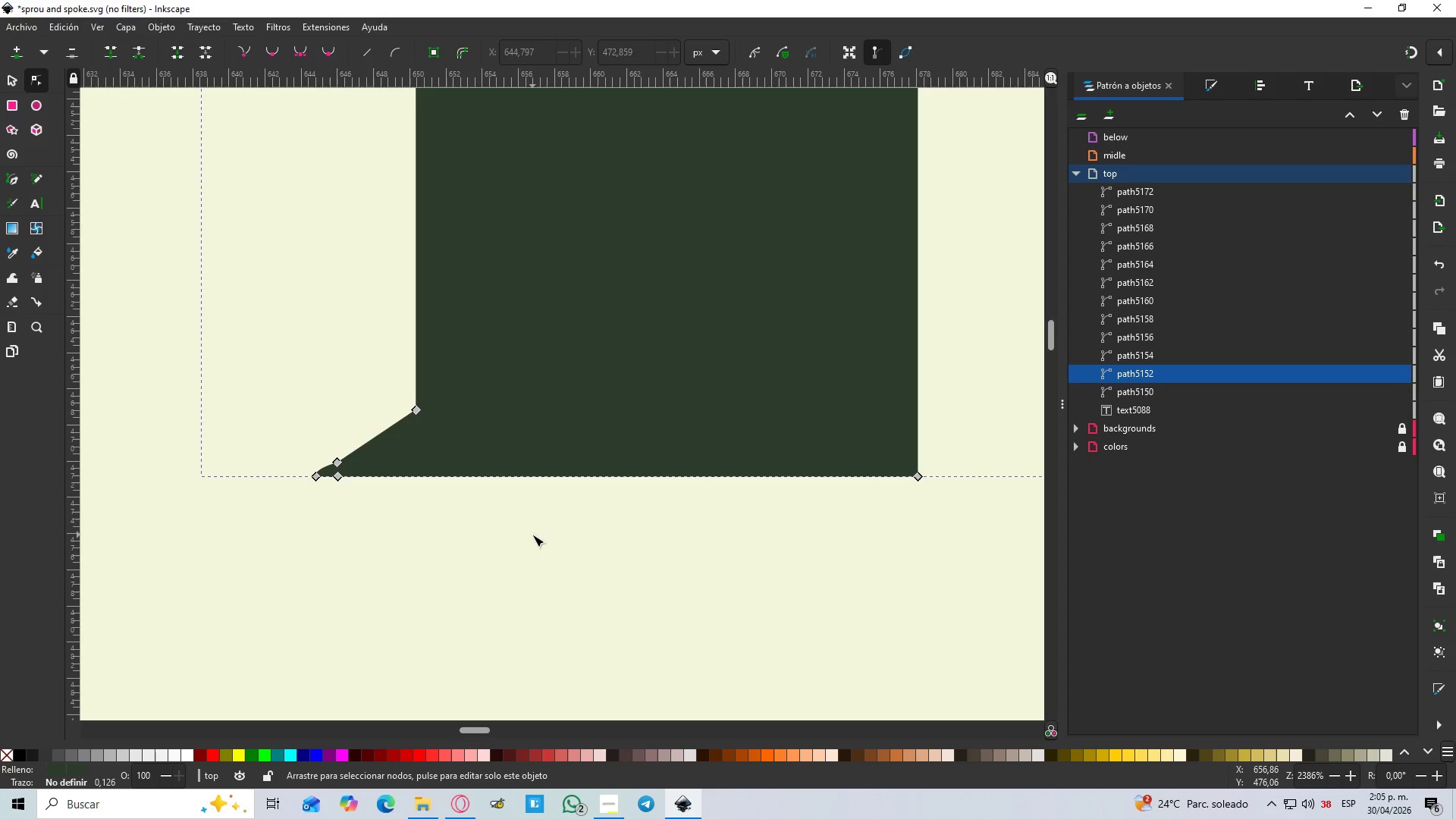 
left_click([538, 535])
 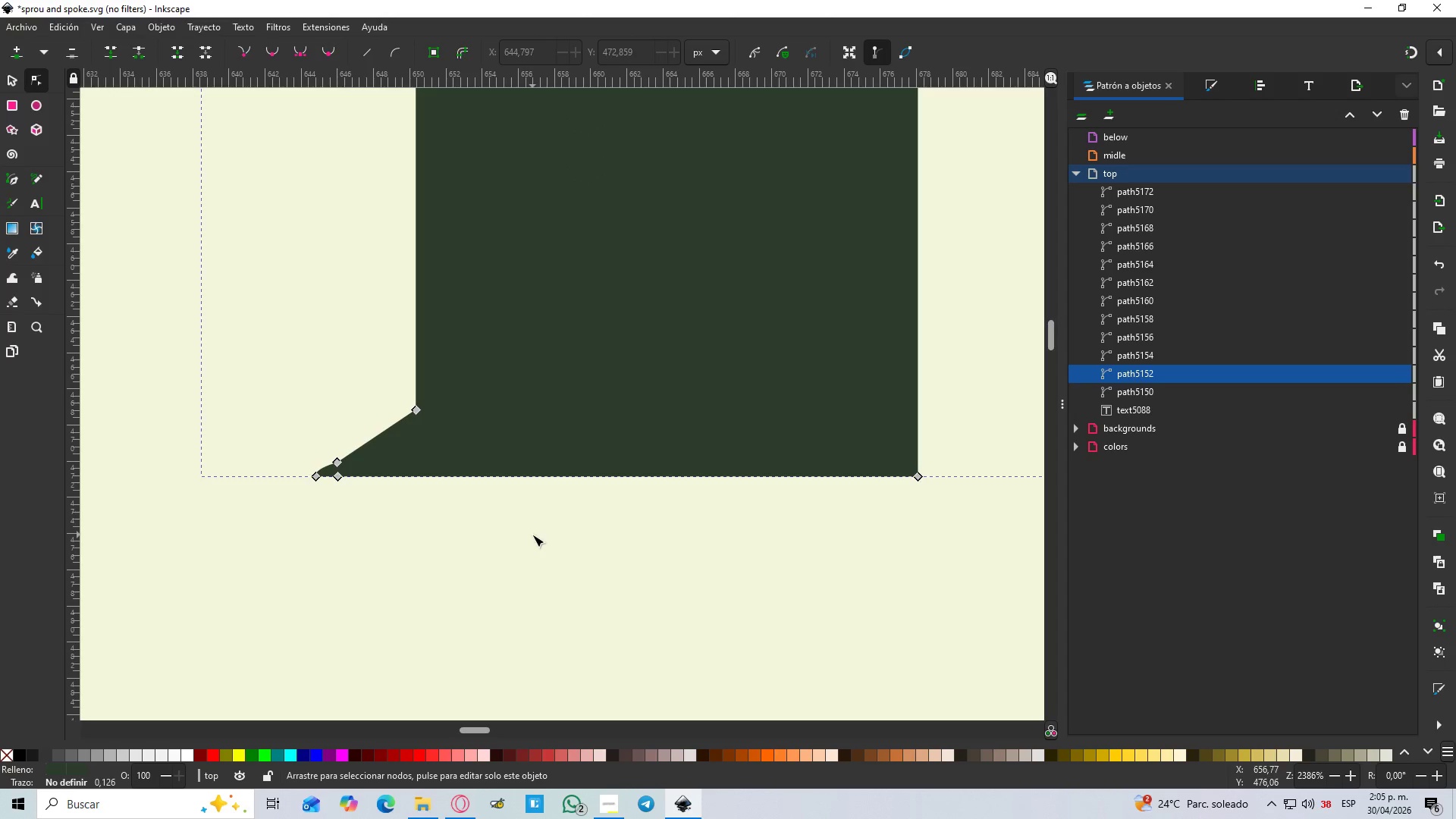 
scroll: coordinate [343, 470], scroll_direction: down, amount: 4.0
 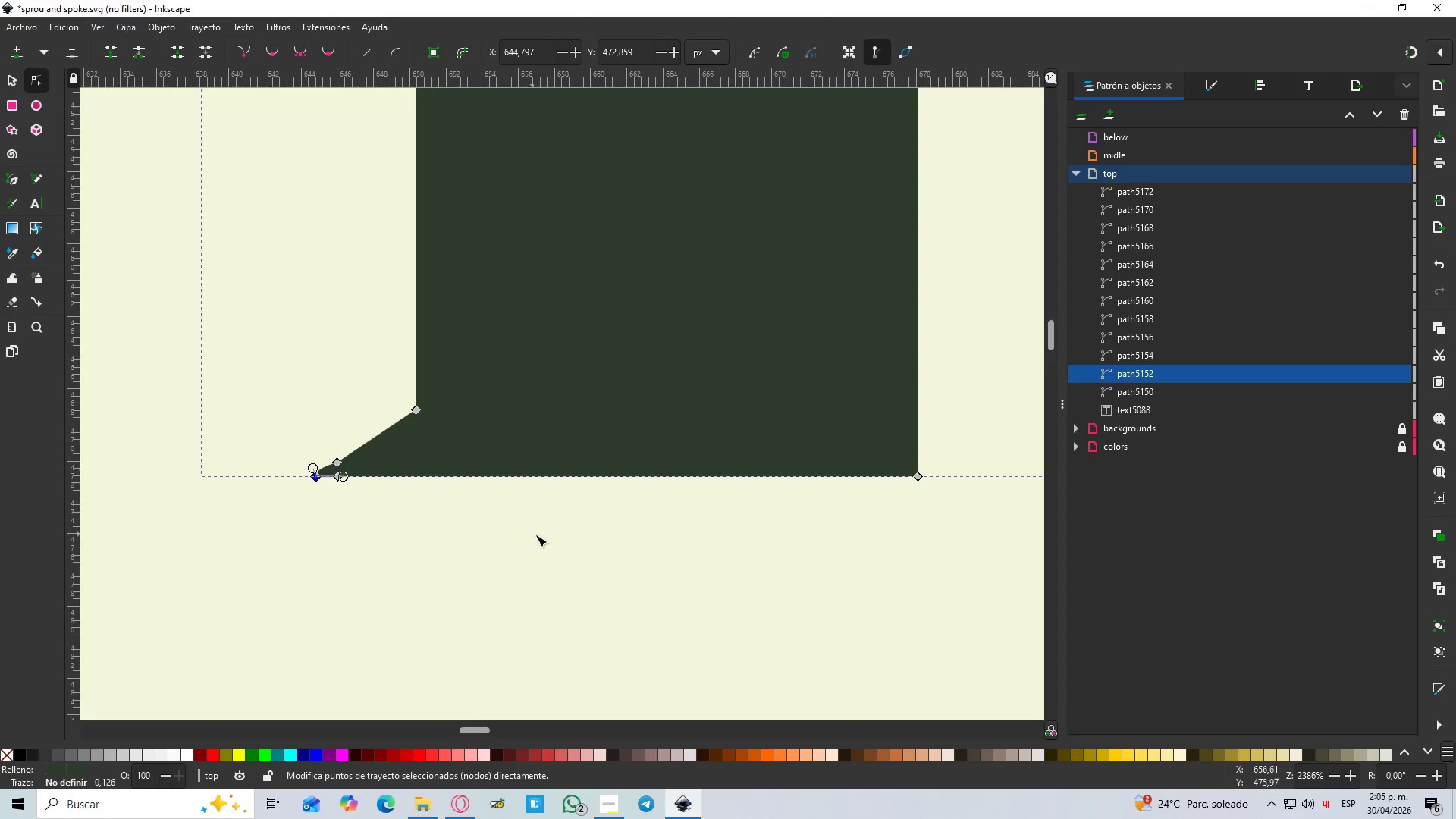 
left_click([532, 535])
 